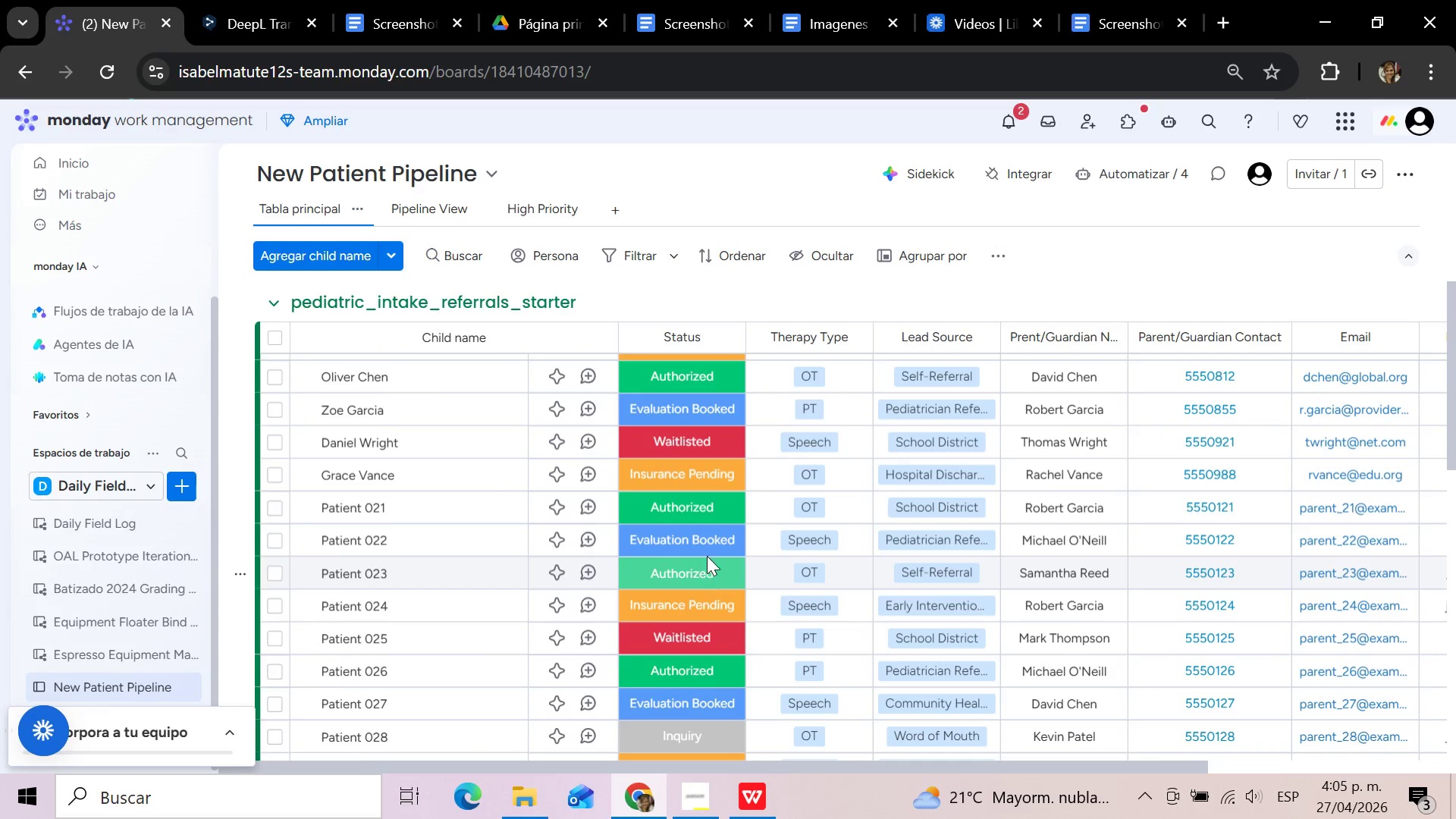 
left_click([705, 542])
 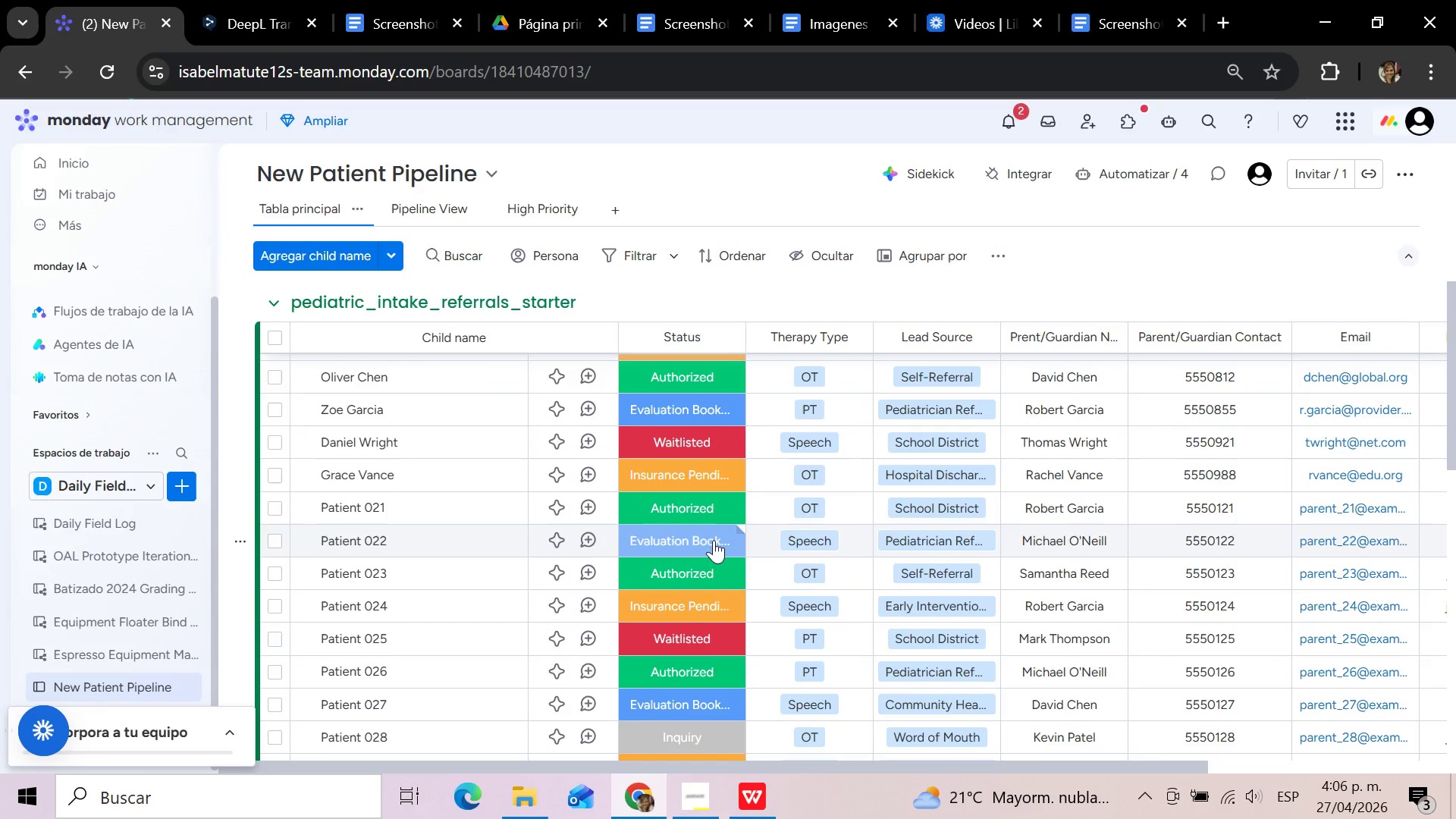 
mouse_move([715, 527])
 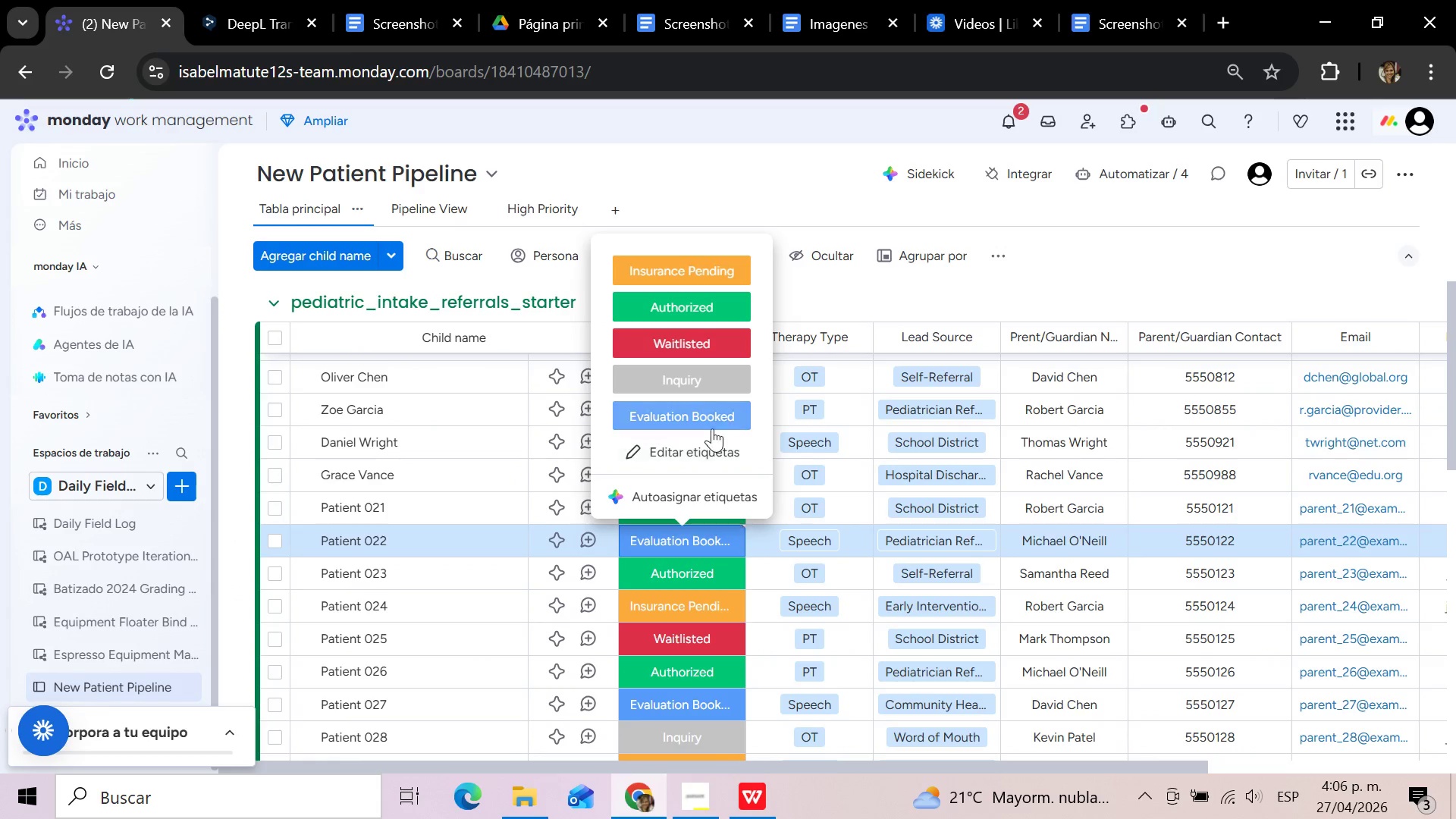 
left_click([711, 383])
 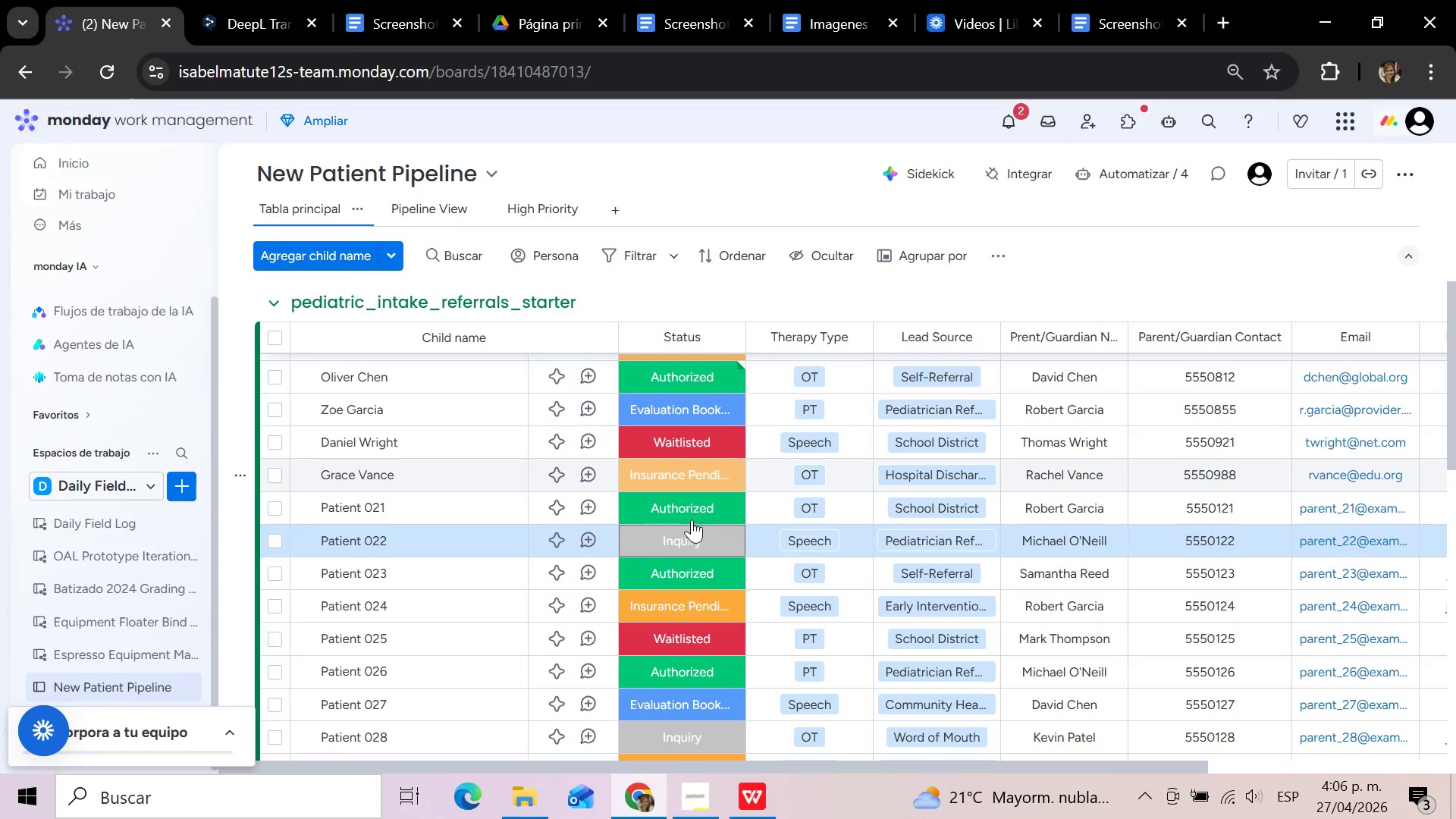 
left_click([688, 534])
 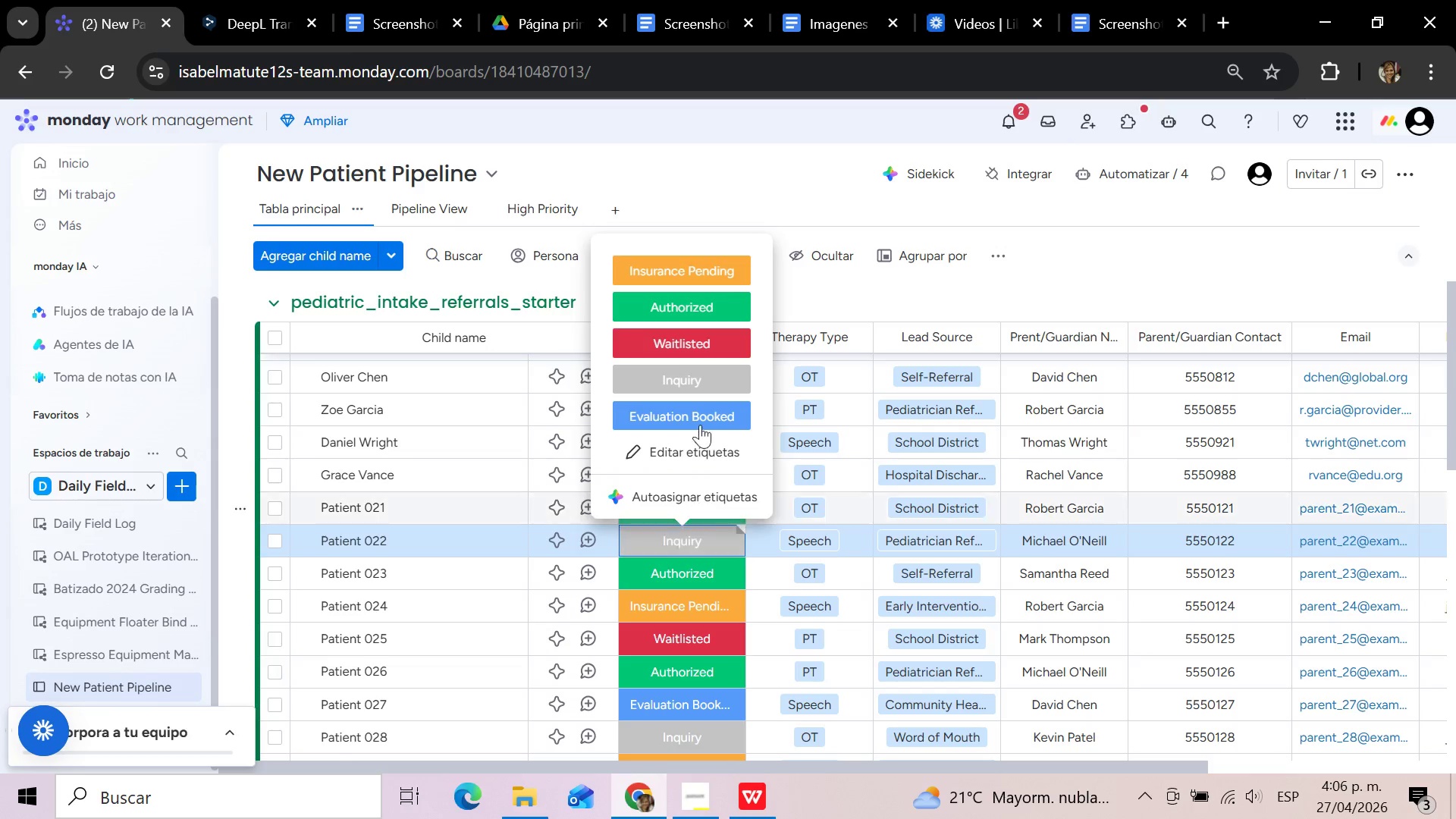 
left_click([700, 408])
 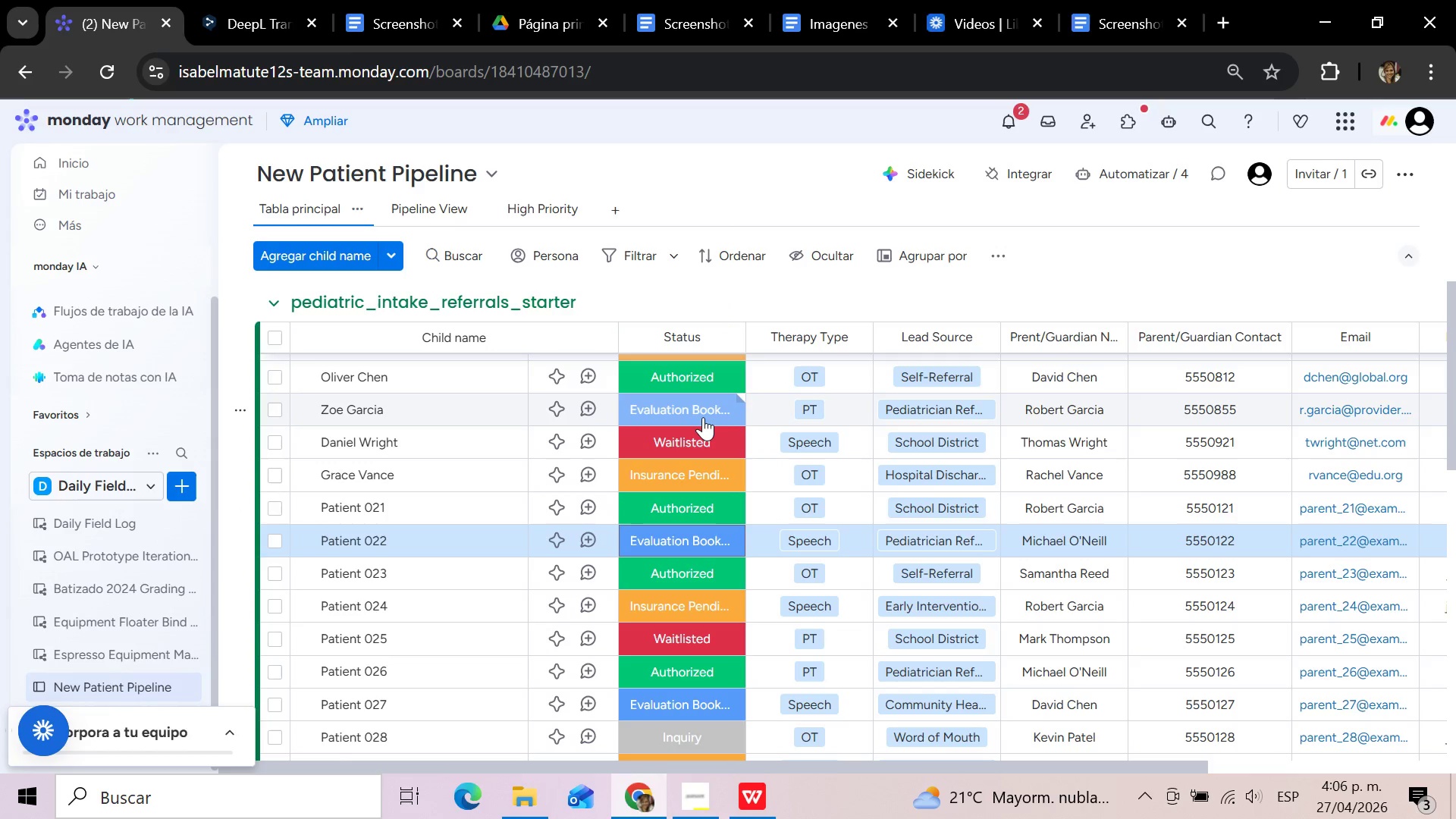 
mouse_move([709, 428])
 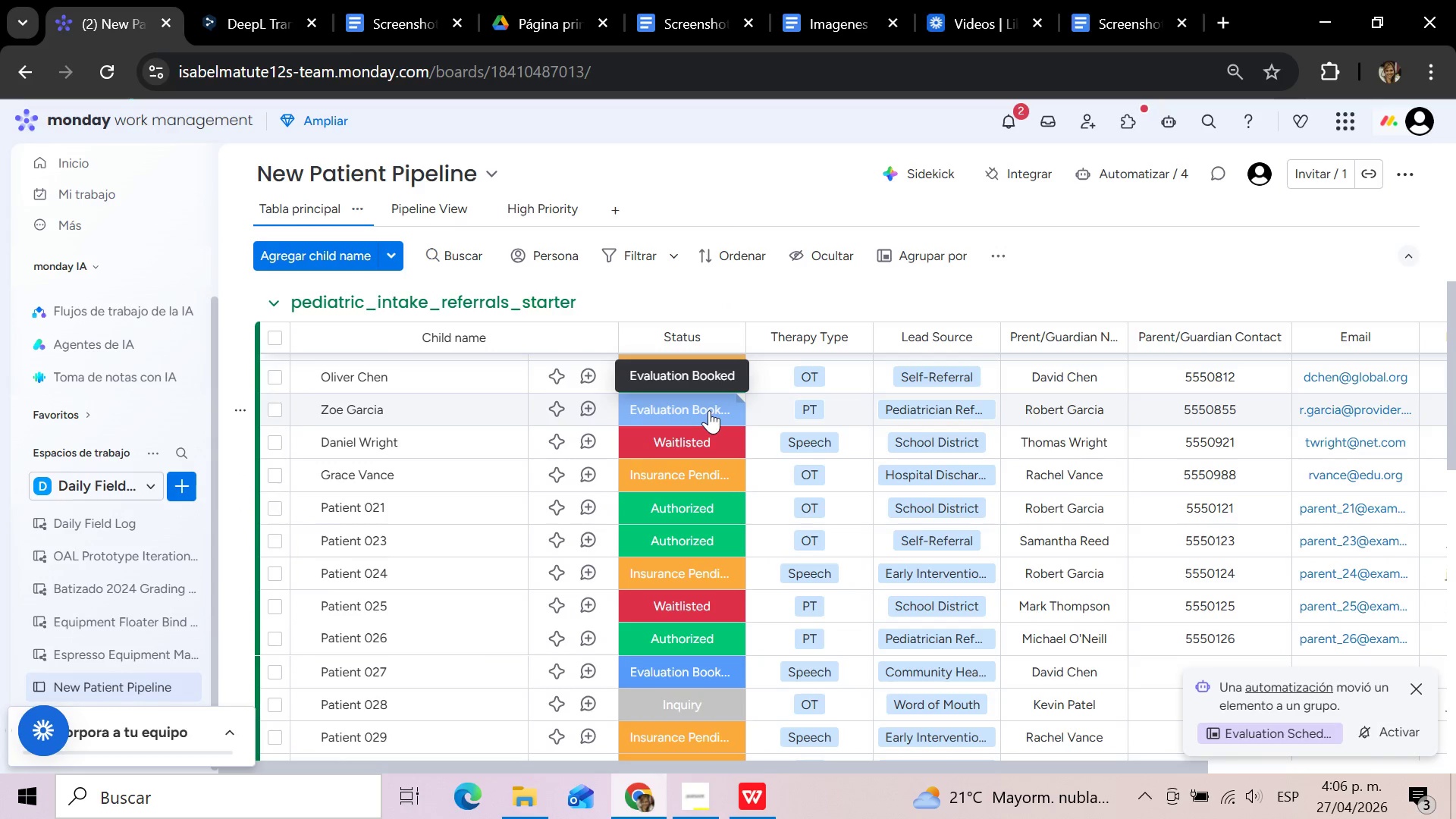 
left_click([709, 410])
 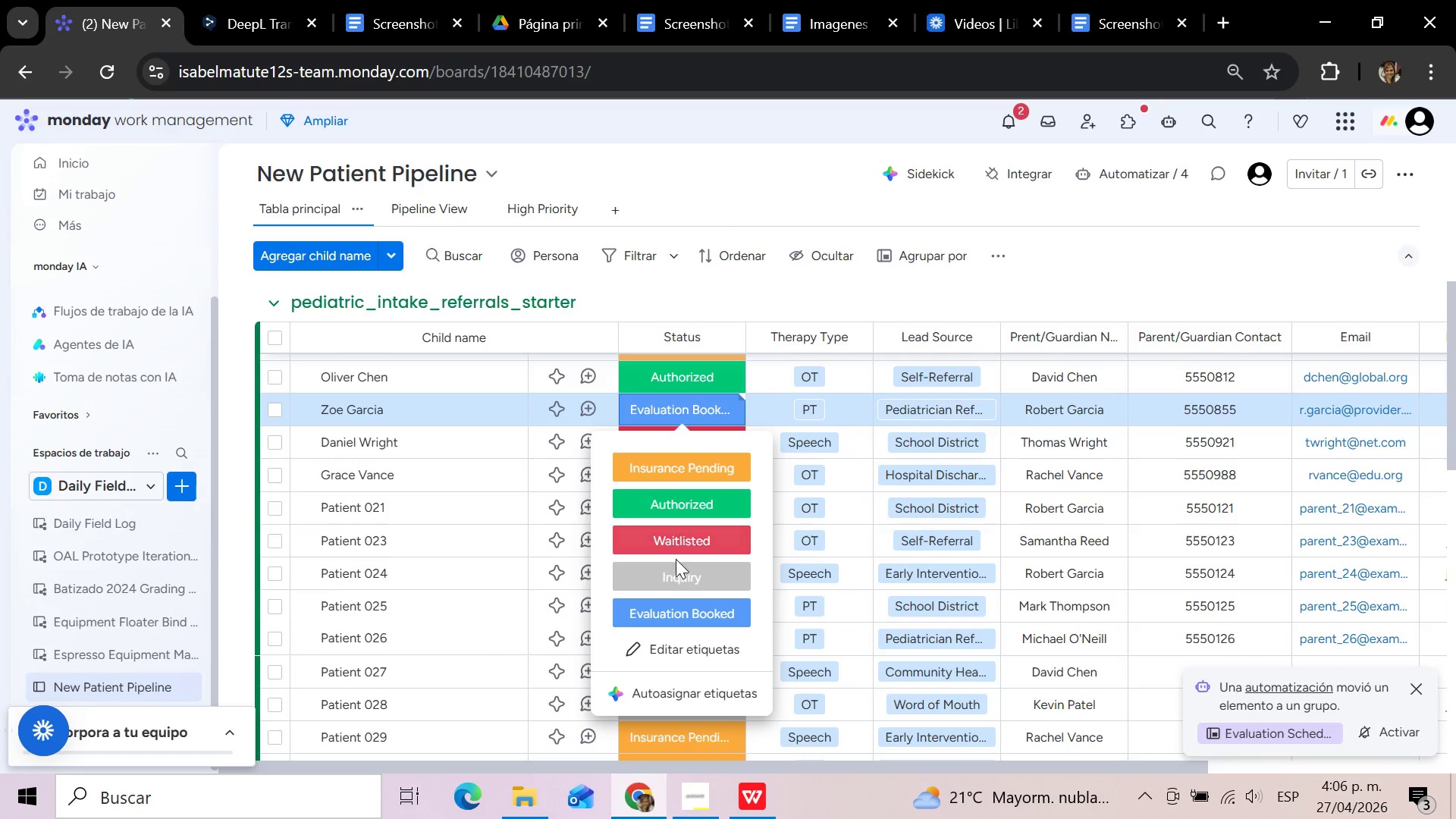 
left_click([669, 574])
 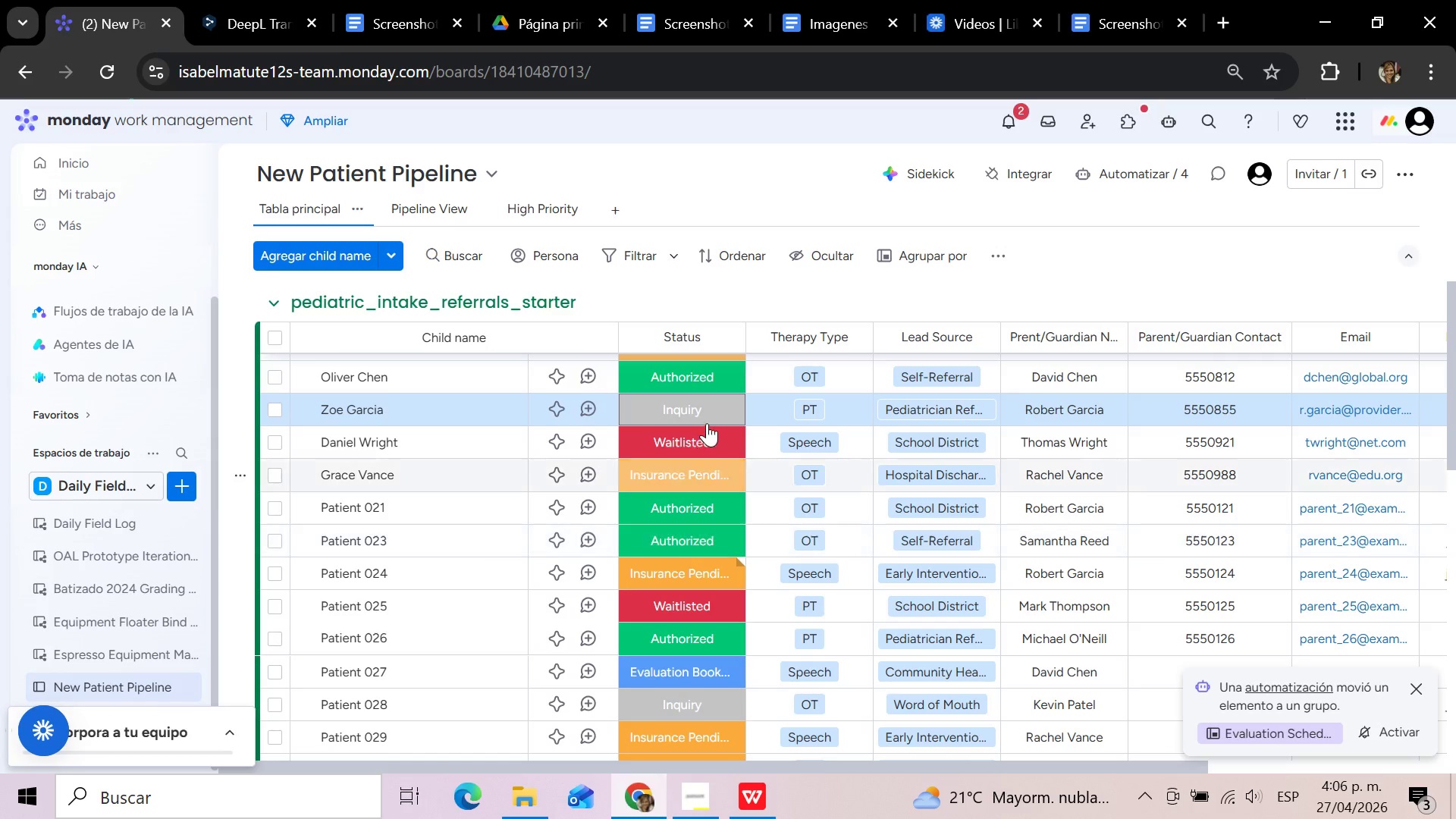 
left_click([709, 412])
 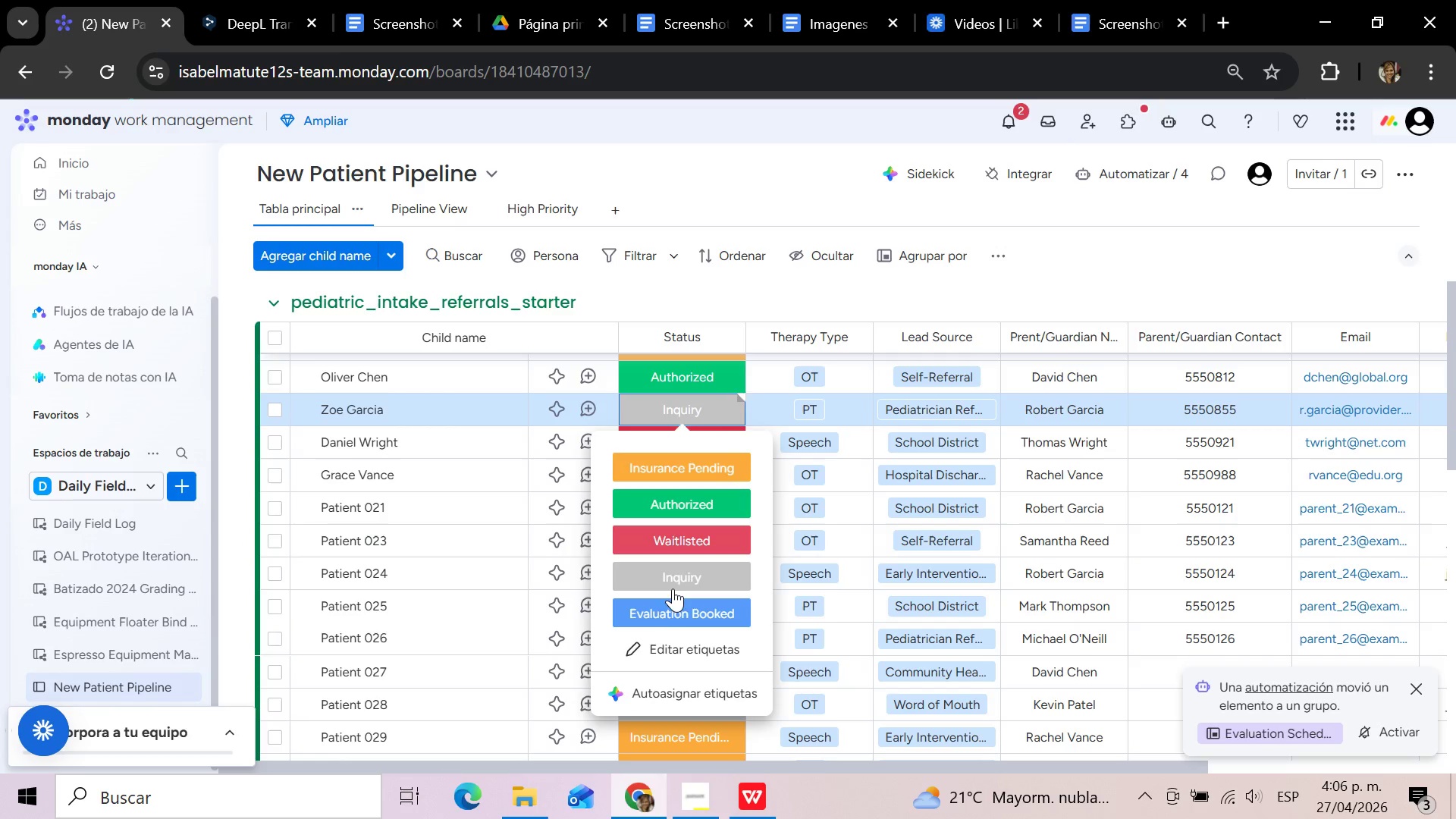 
left_click([666, 610])
 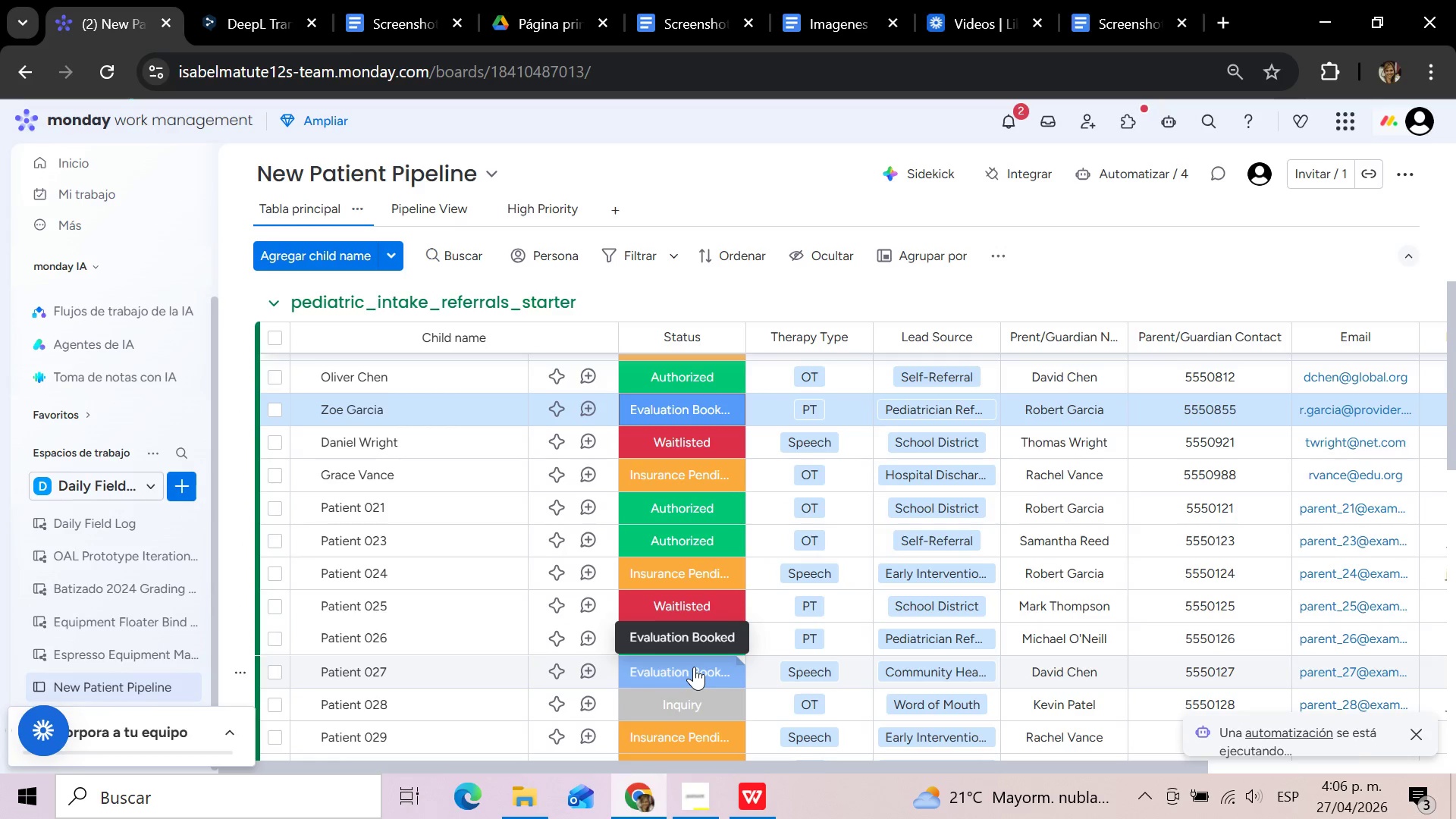 
left_click([694, 667])
 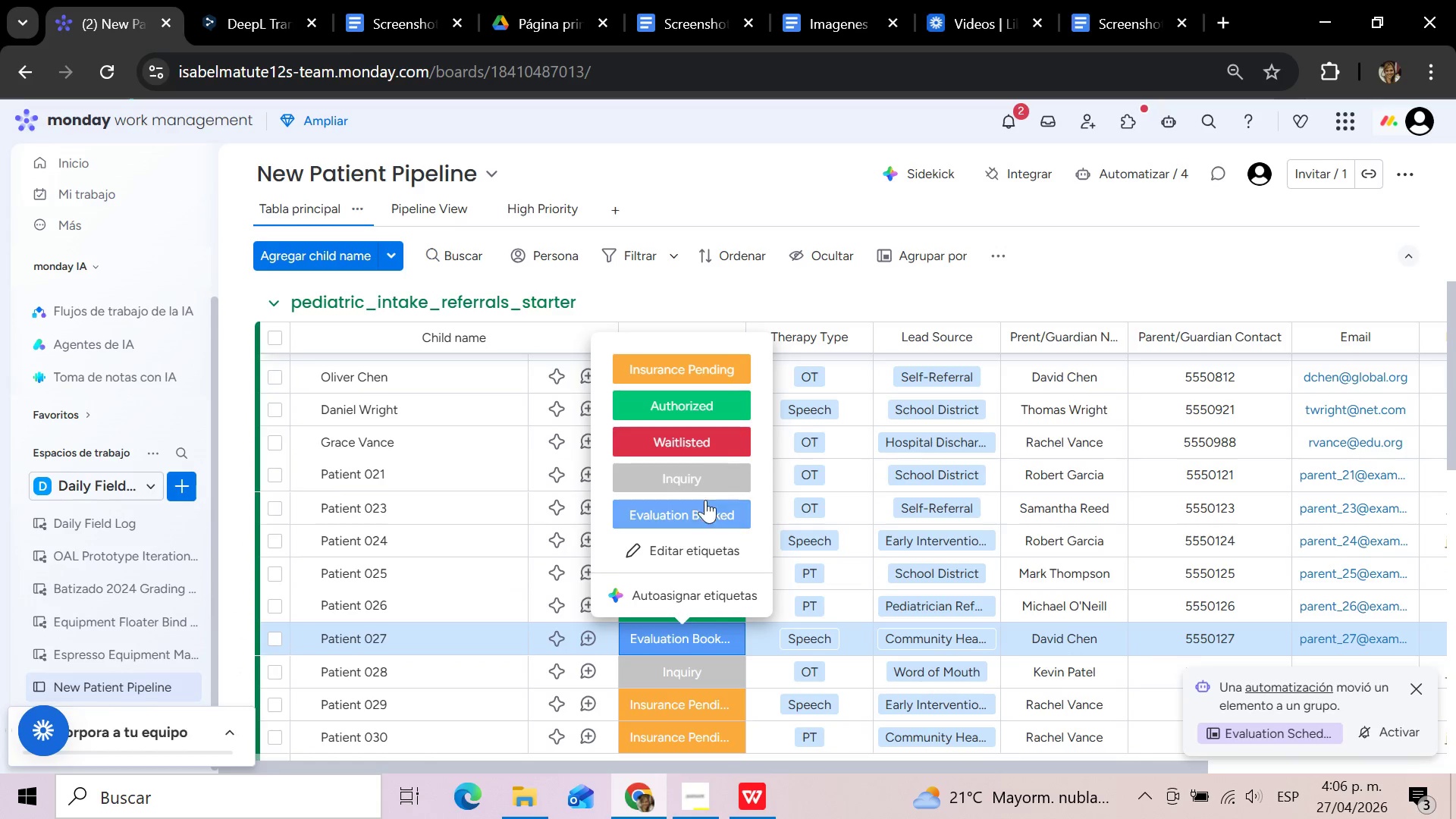 
left_click([706, 481])
 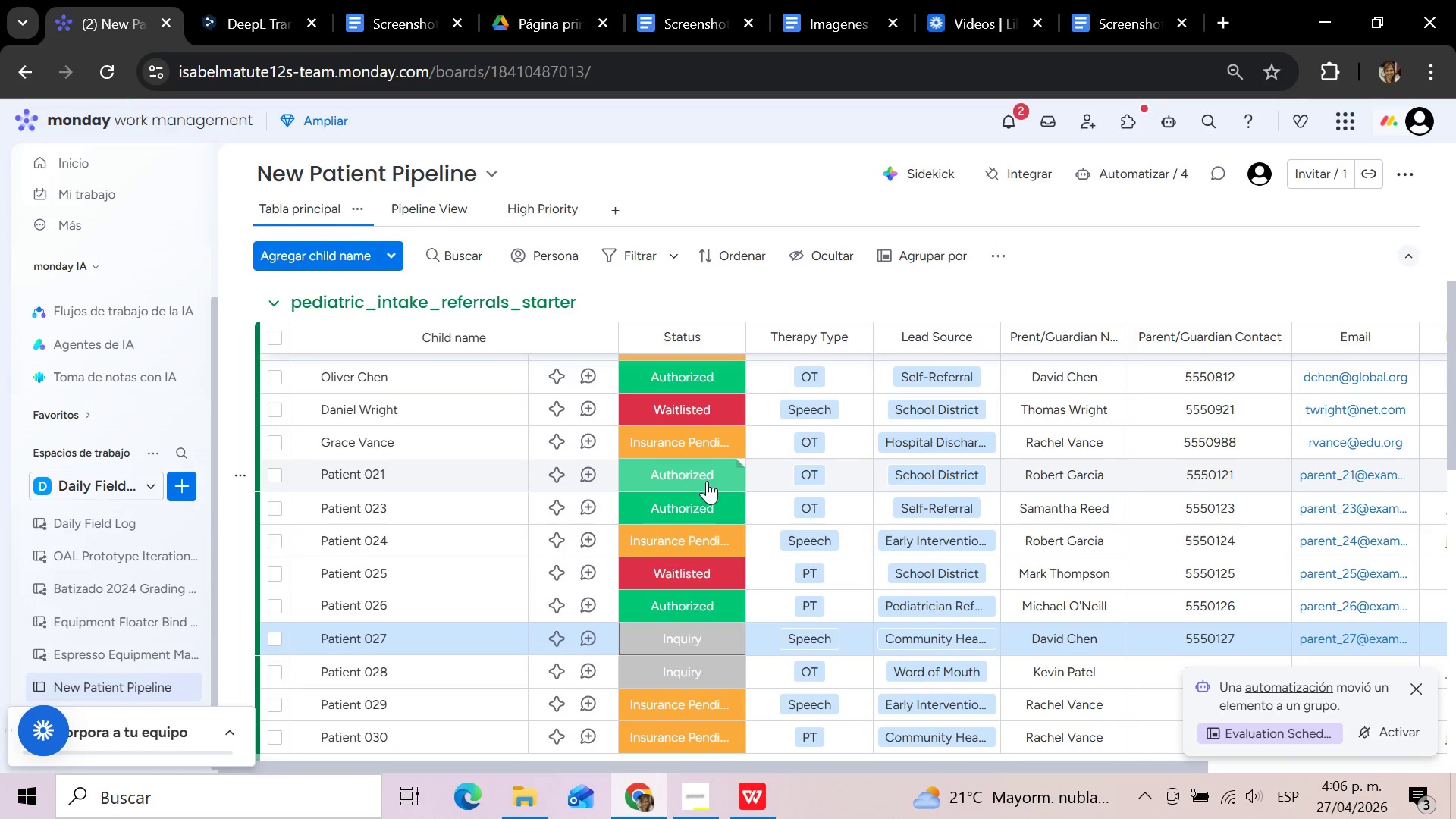 
mouse_move([704, 529])
 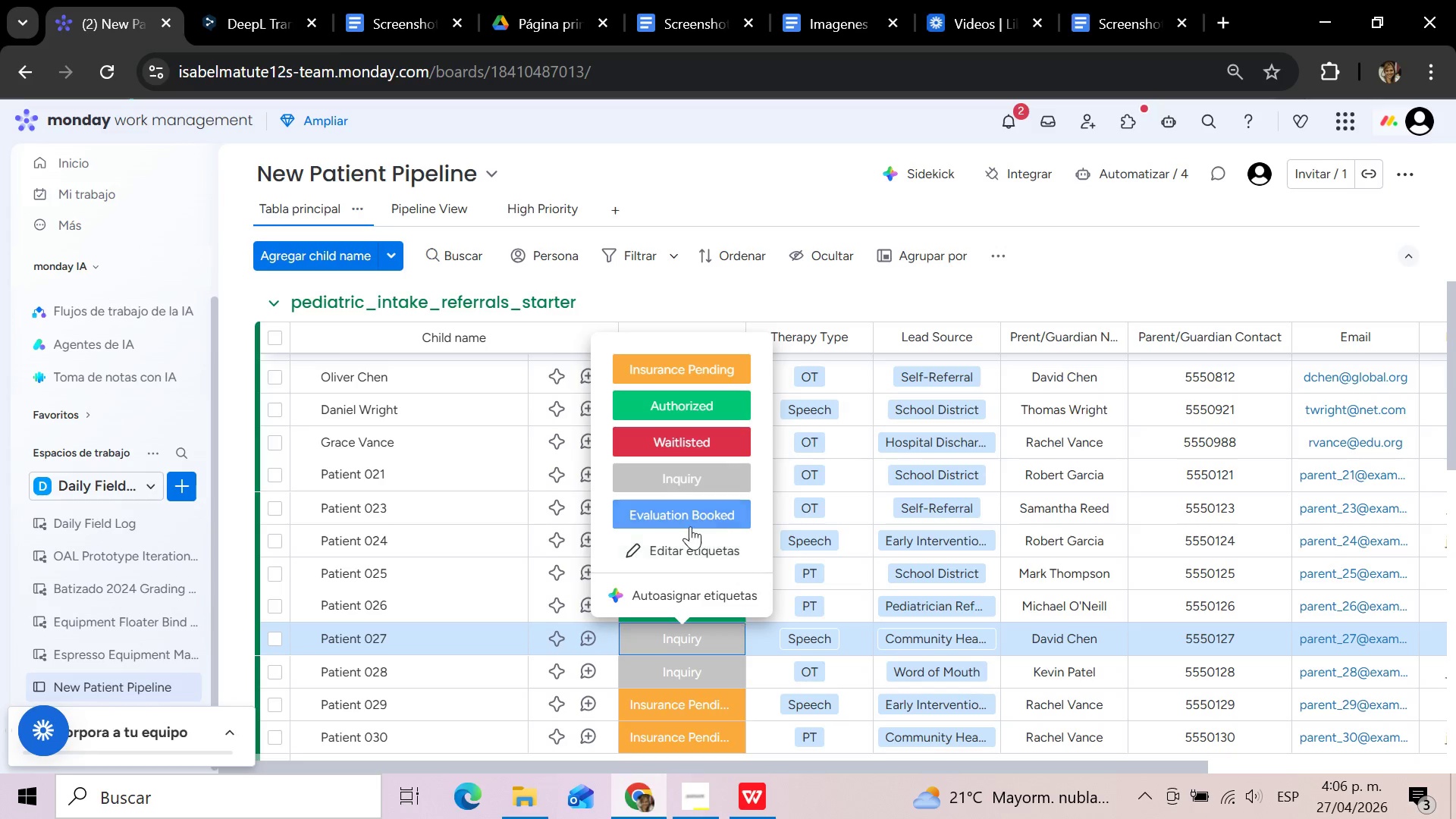 
left_click([690, 526])
 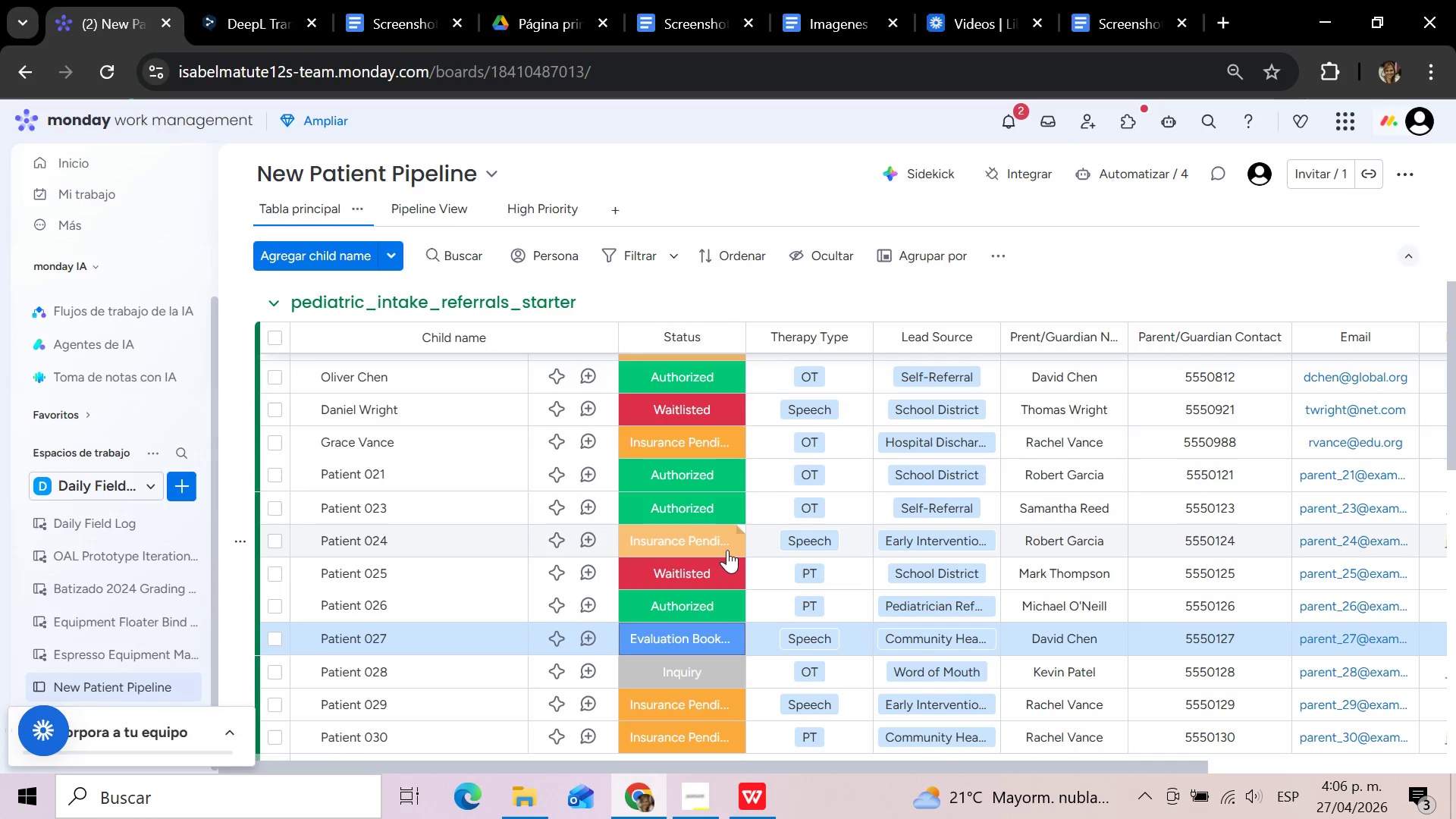 
scroll: coordinate [727, 550], scroll_direction: up, amount: 4.0
 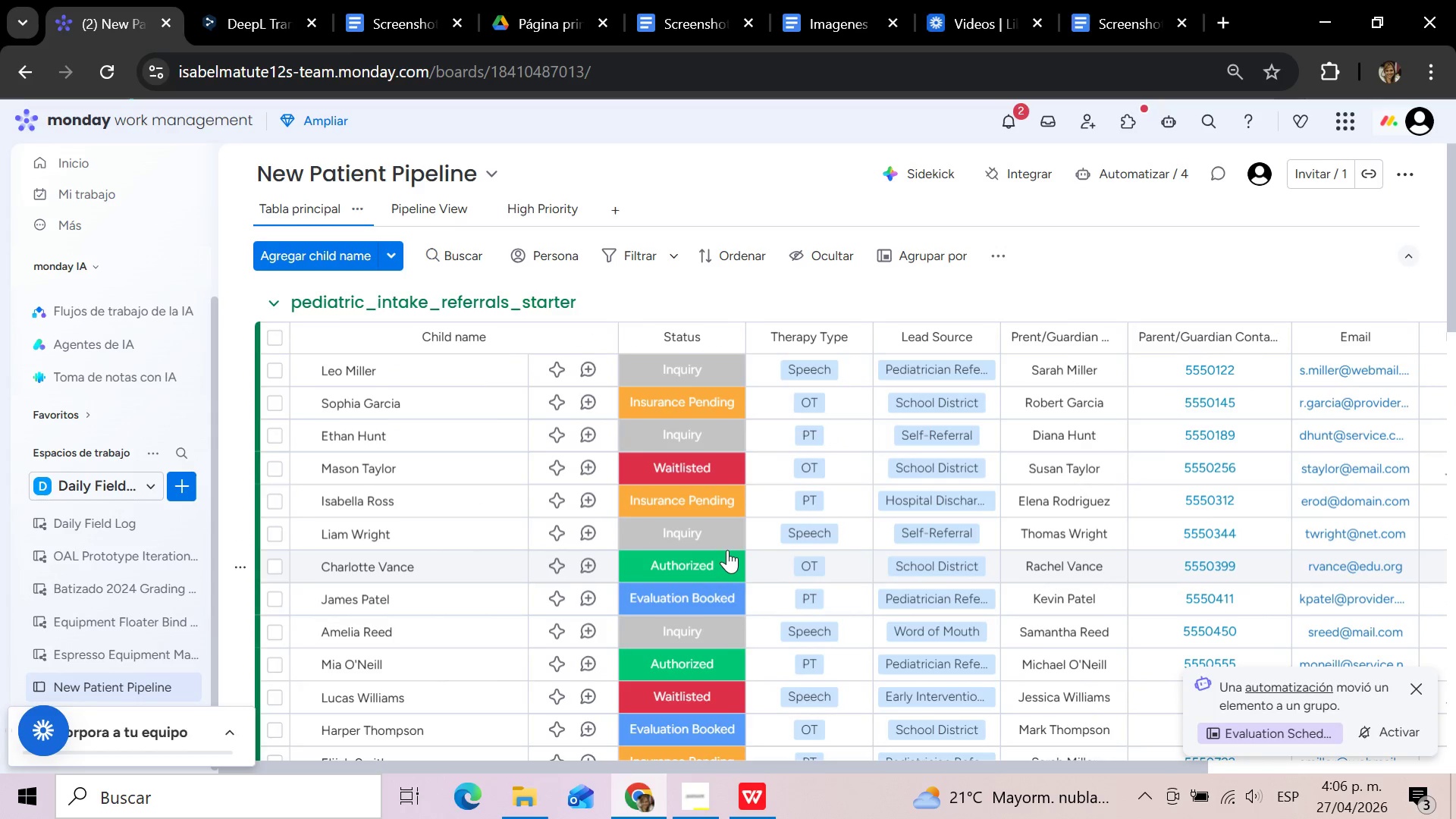 
scroll: coordinate [727, 550], scroll_direction: down, amount: 2.0
 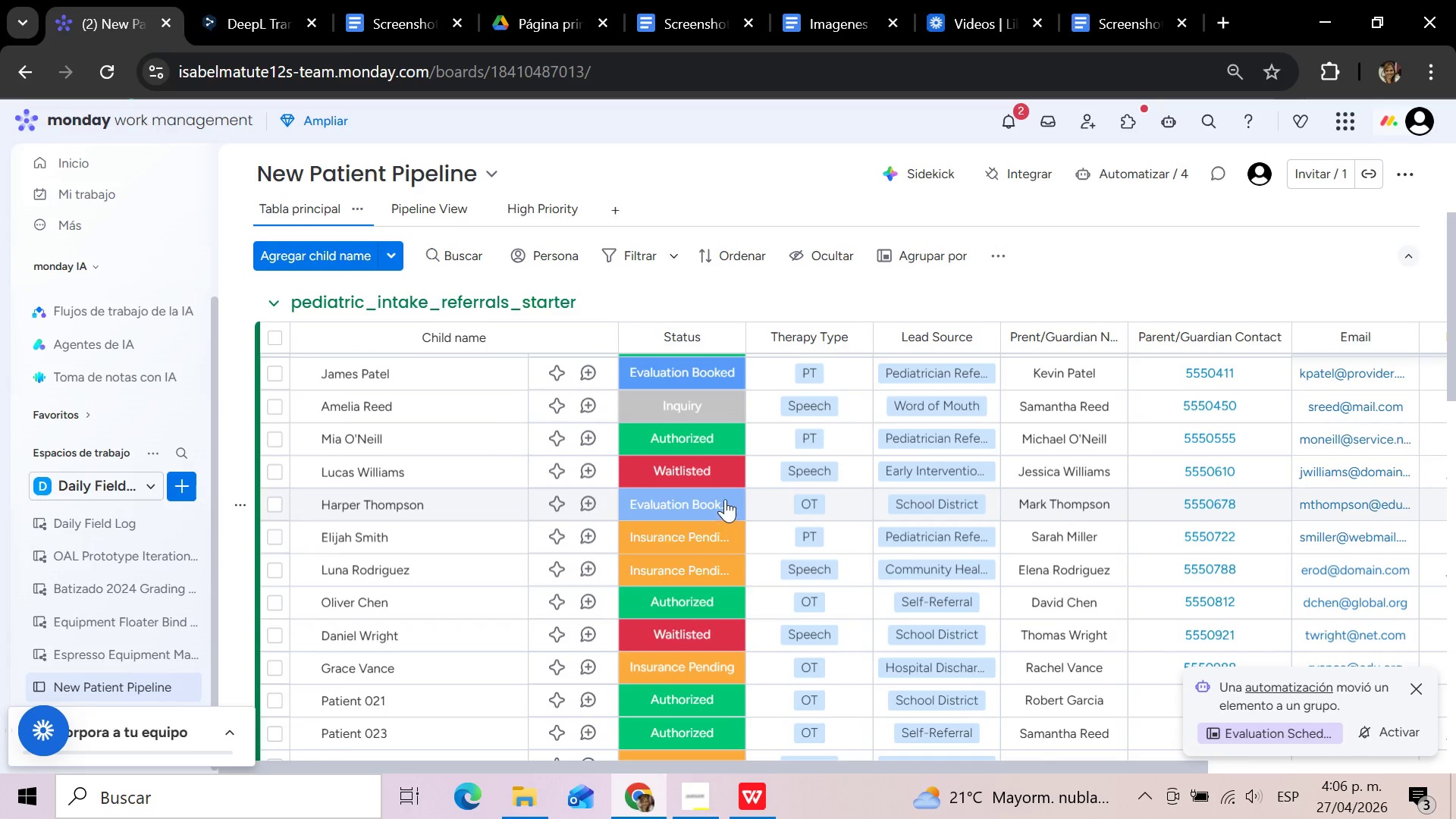 
left_click([721, 509])
 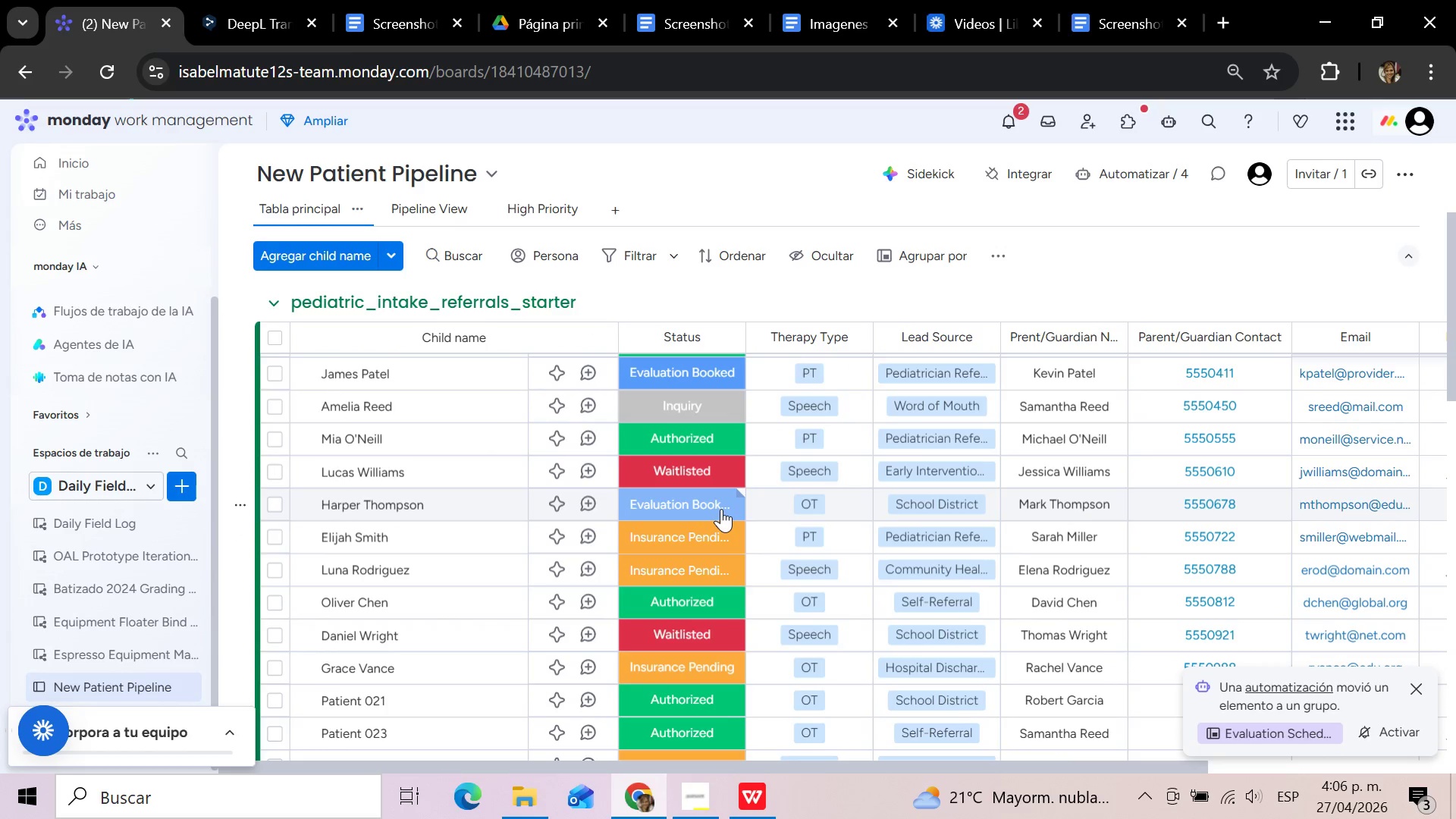 
mouse_move([713, 378])
 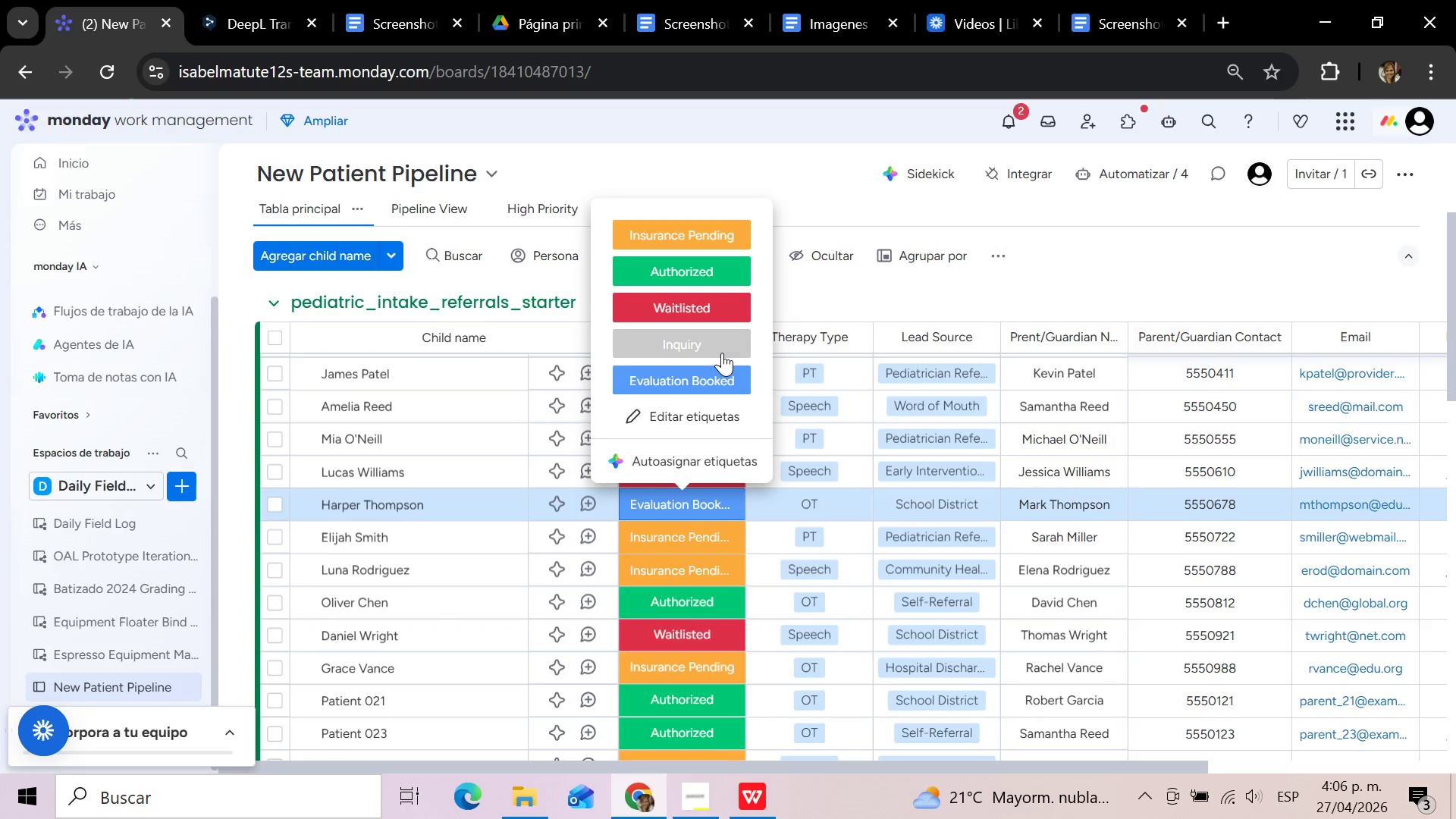 
left_click([722, 353])
 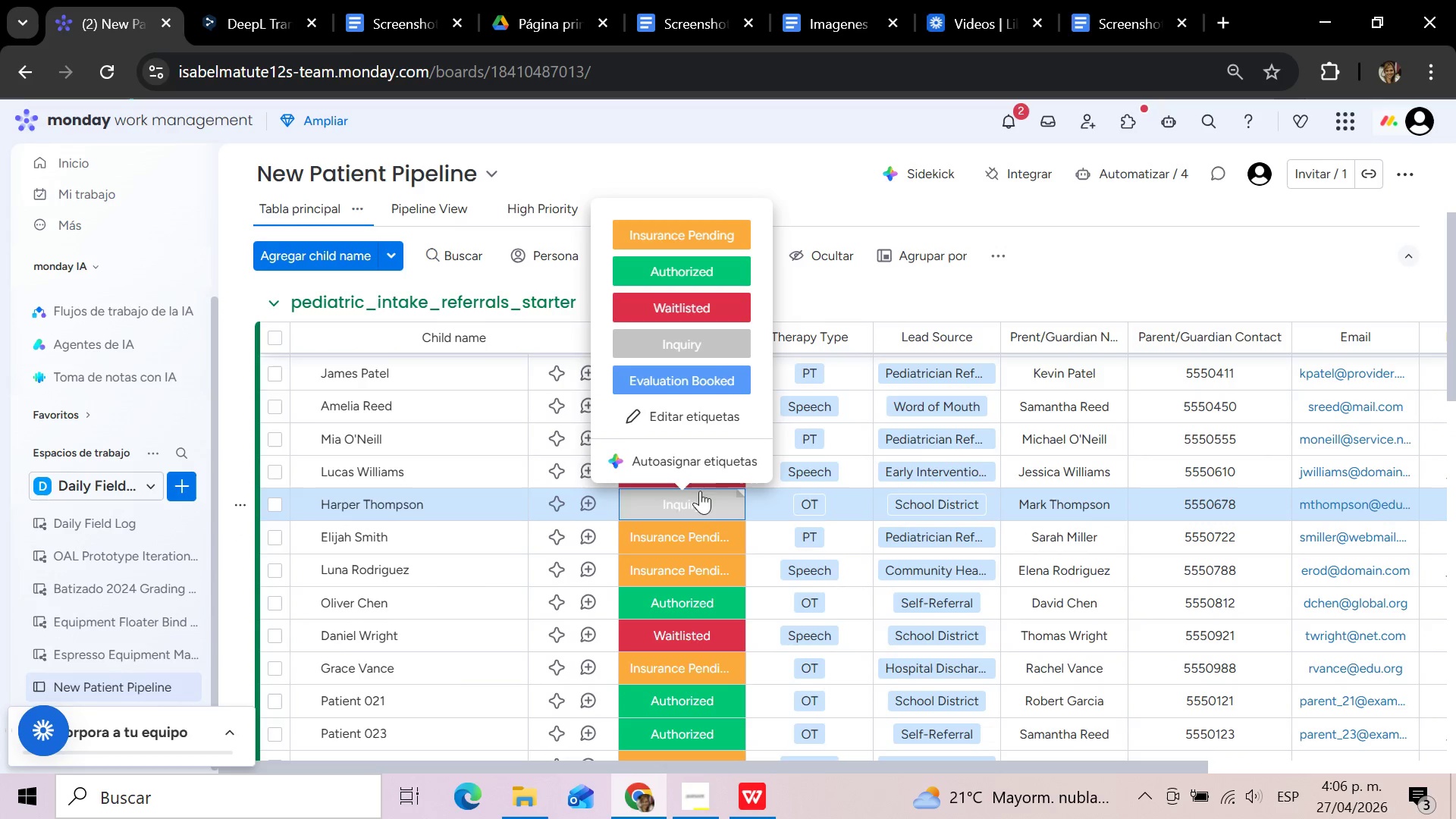 
left_click([711, 384])
 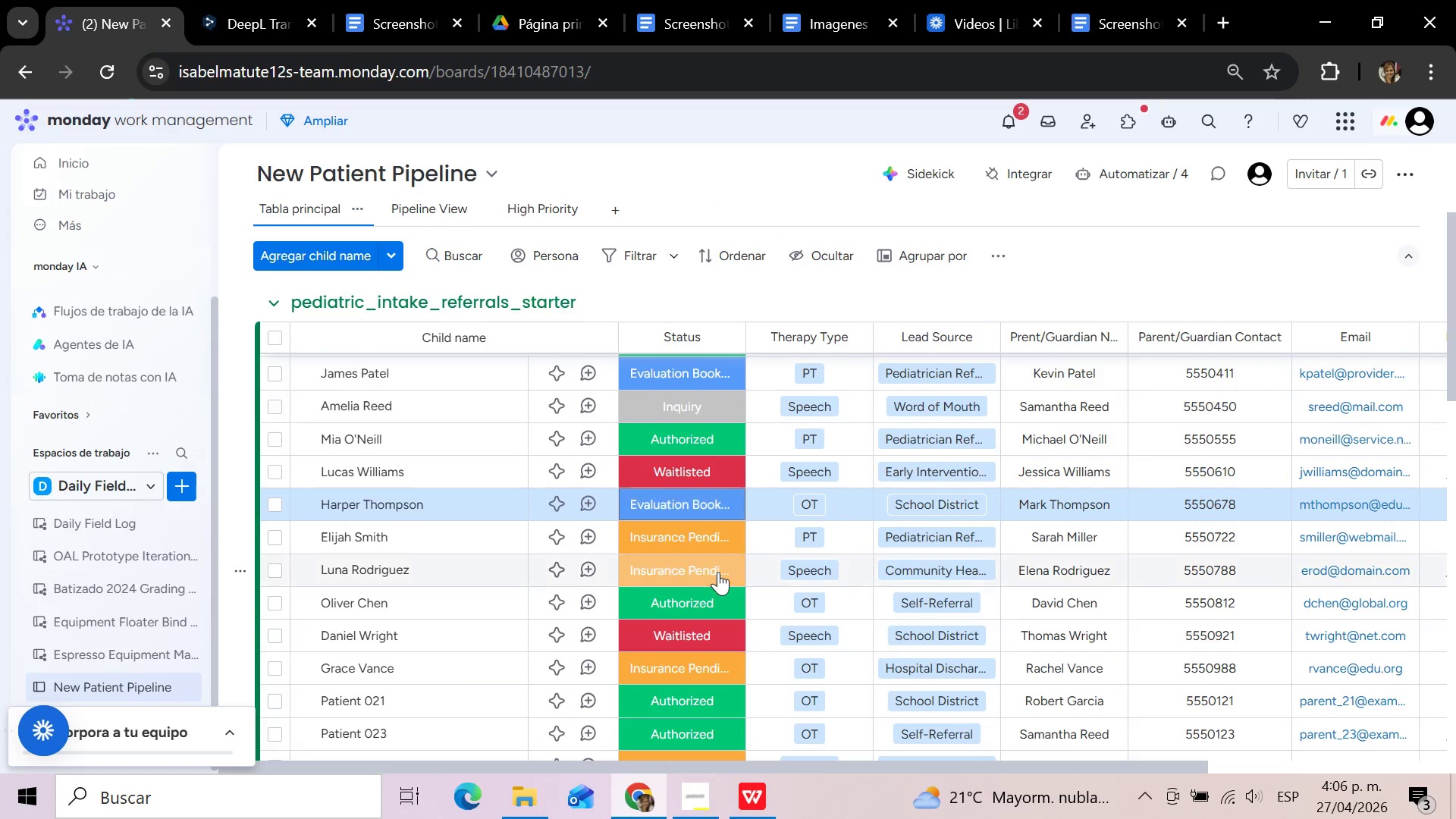 
scroll: coordinate [695, 444], scroll_direction: up, amount: 4.0
 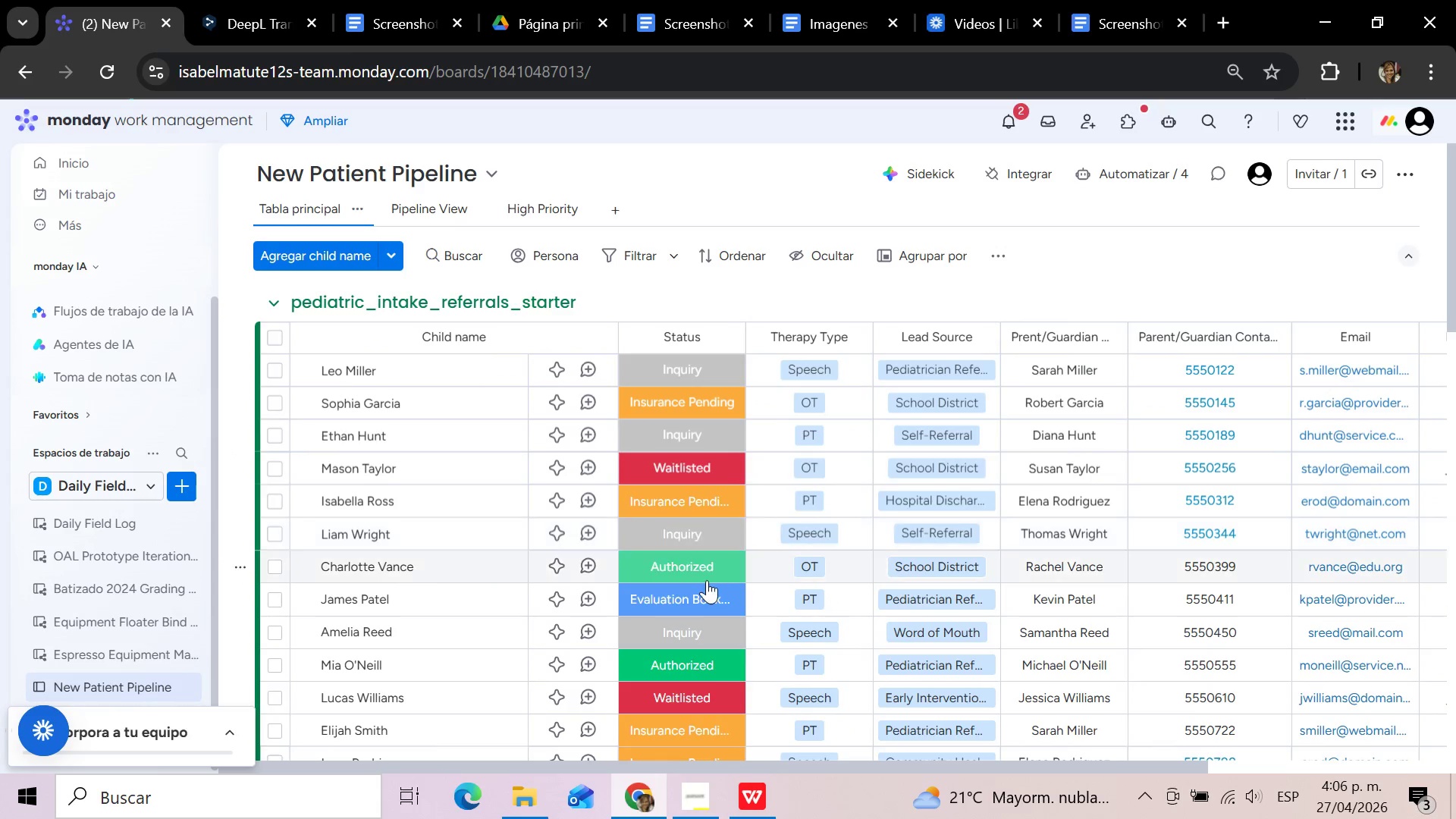 
left_click([703, 595])
 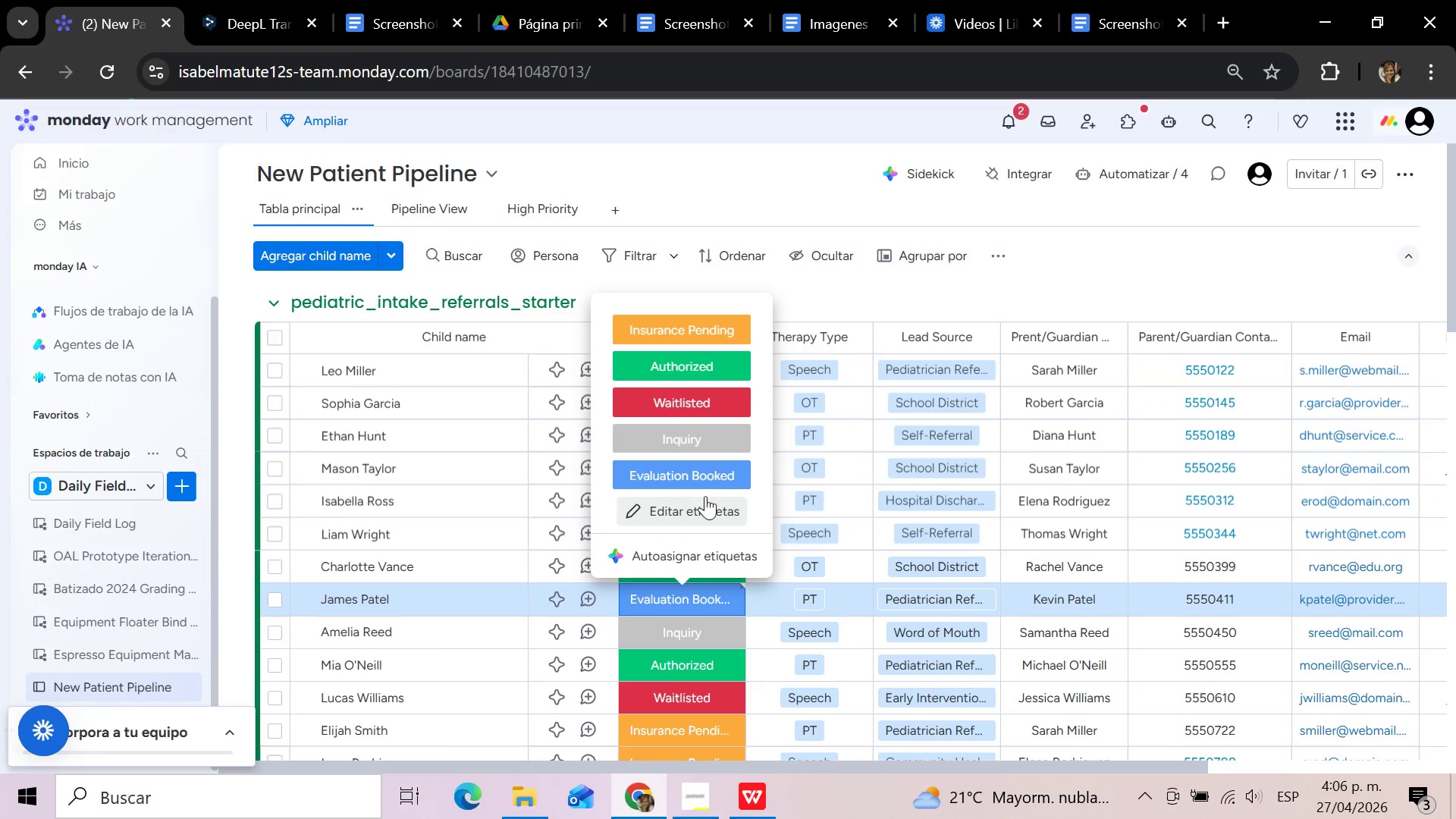 
left_click([707, 444])
 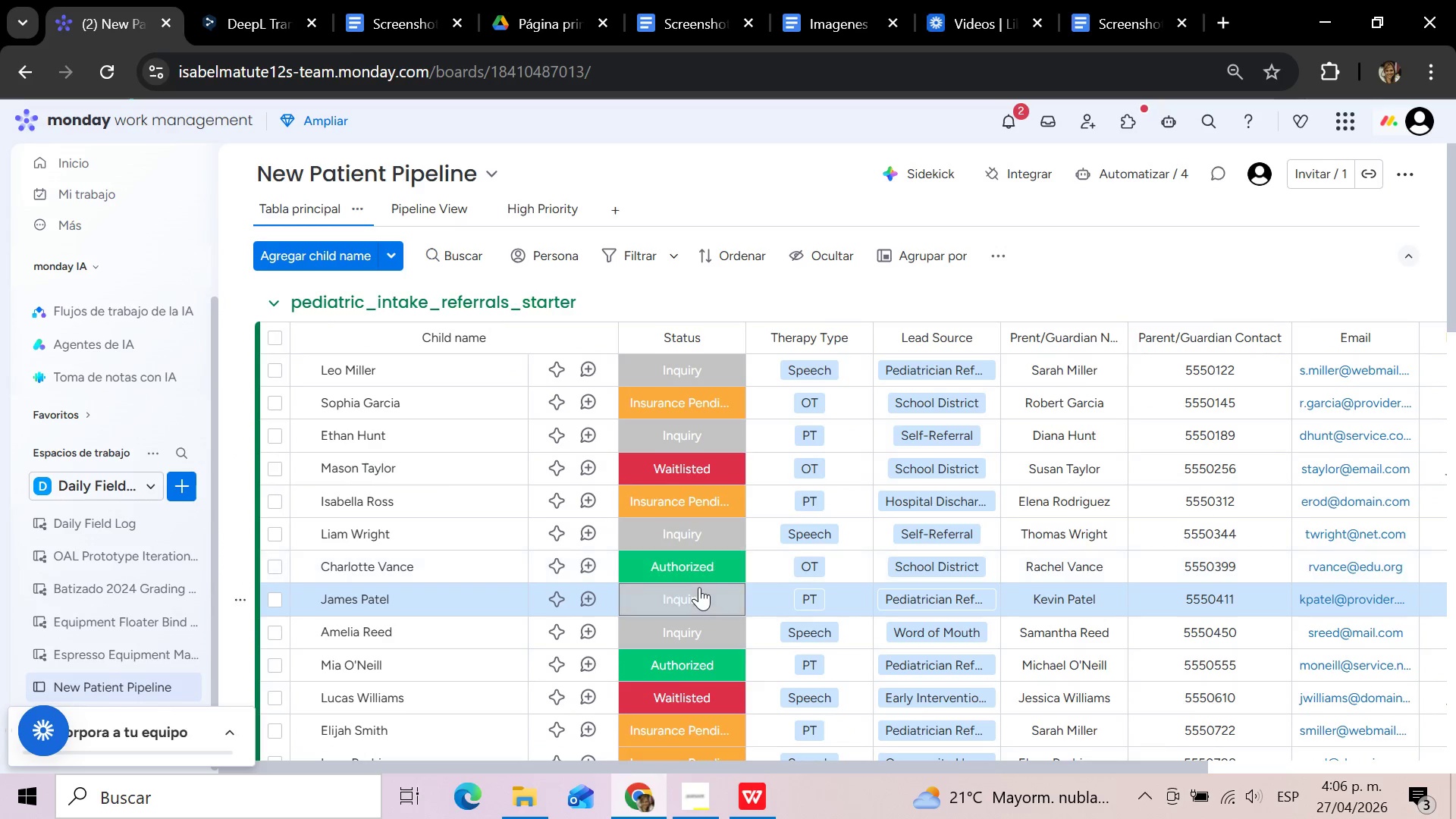 
left_click([697, 597])
 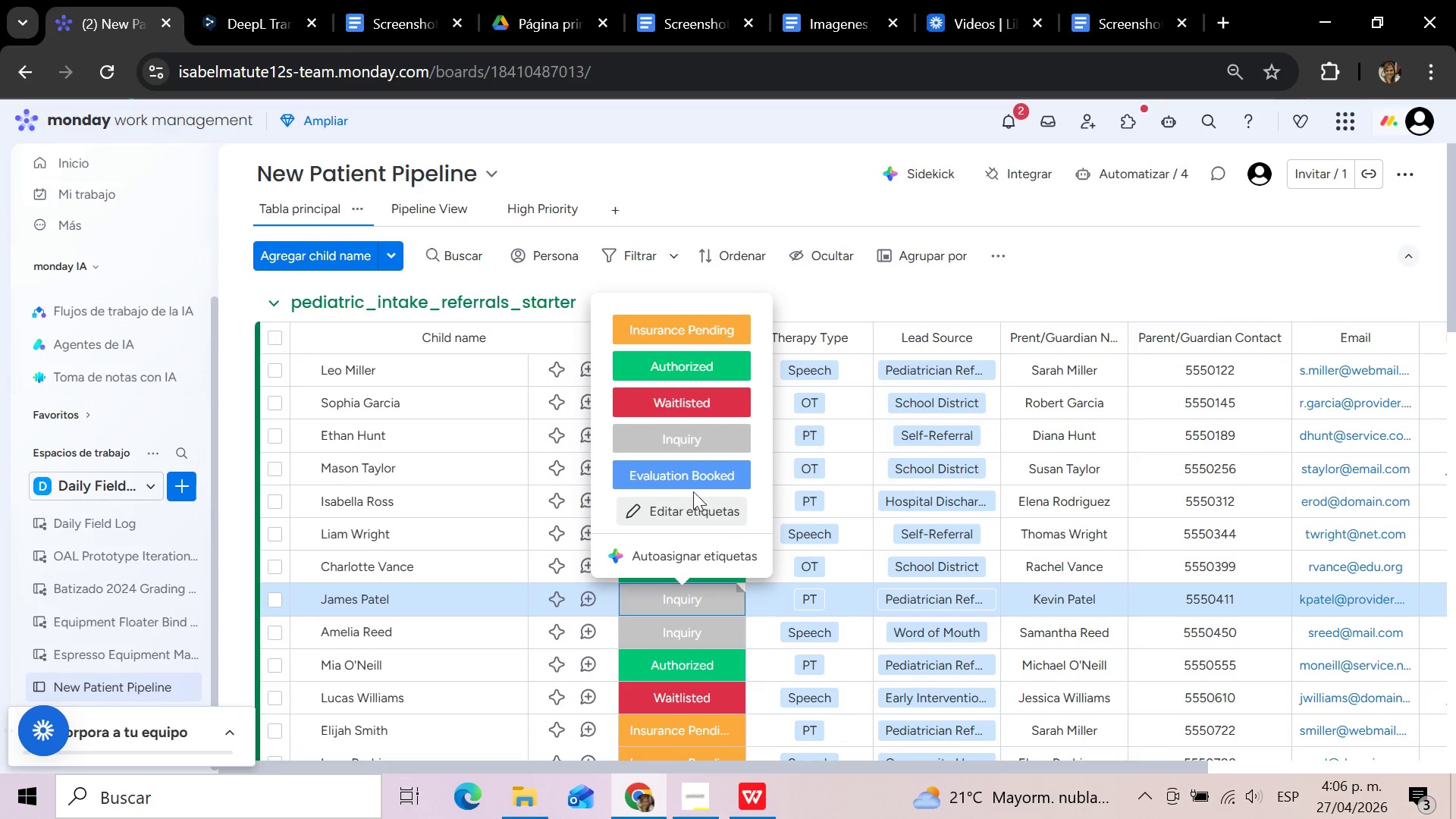 
left_click([694, 472])
 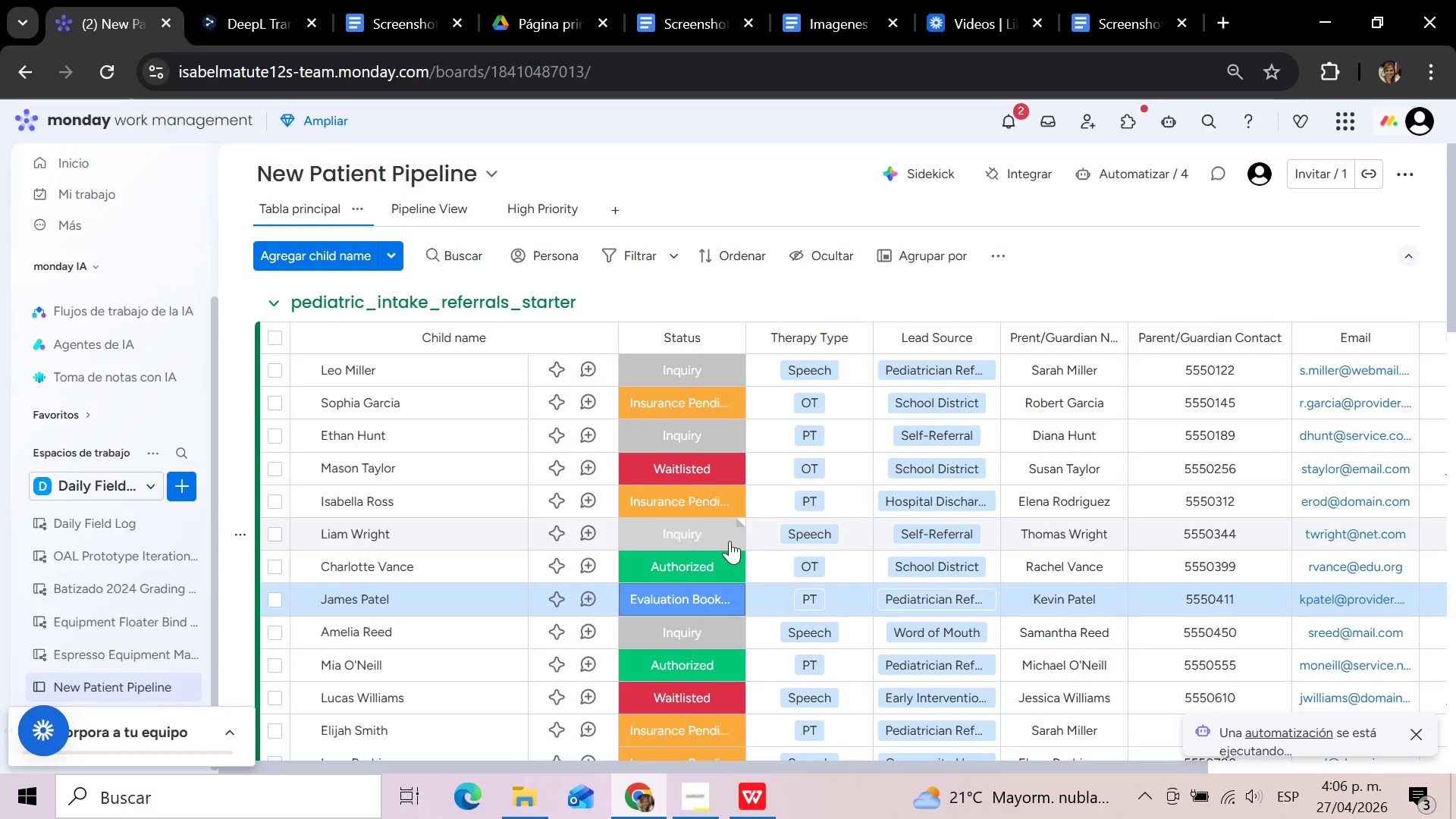 
scroll: coordinate [729, 541], scroll_direction: up, amount: 2.0
 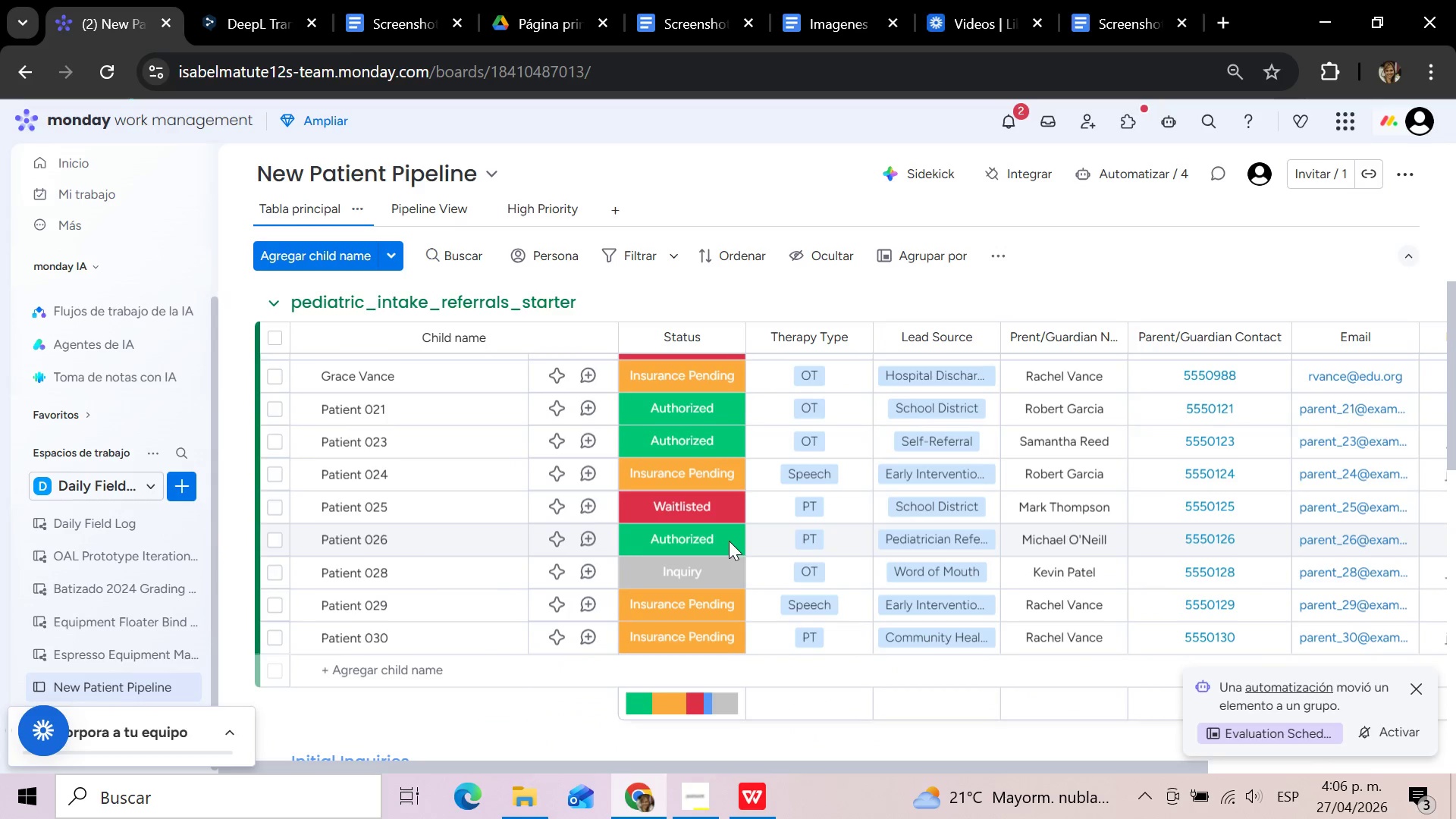 
scroll: coordinate [729, 541], scroll_direction: down, amount: 1.0
 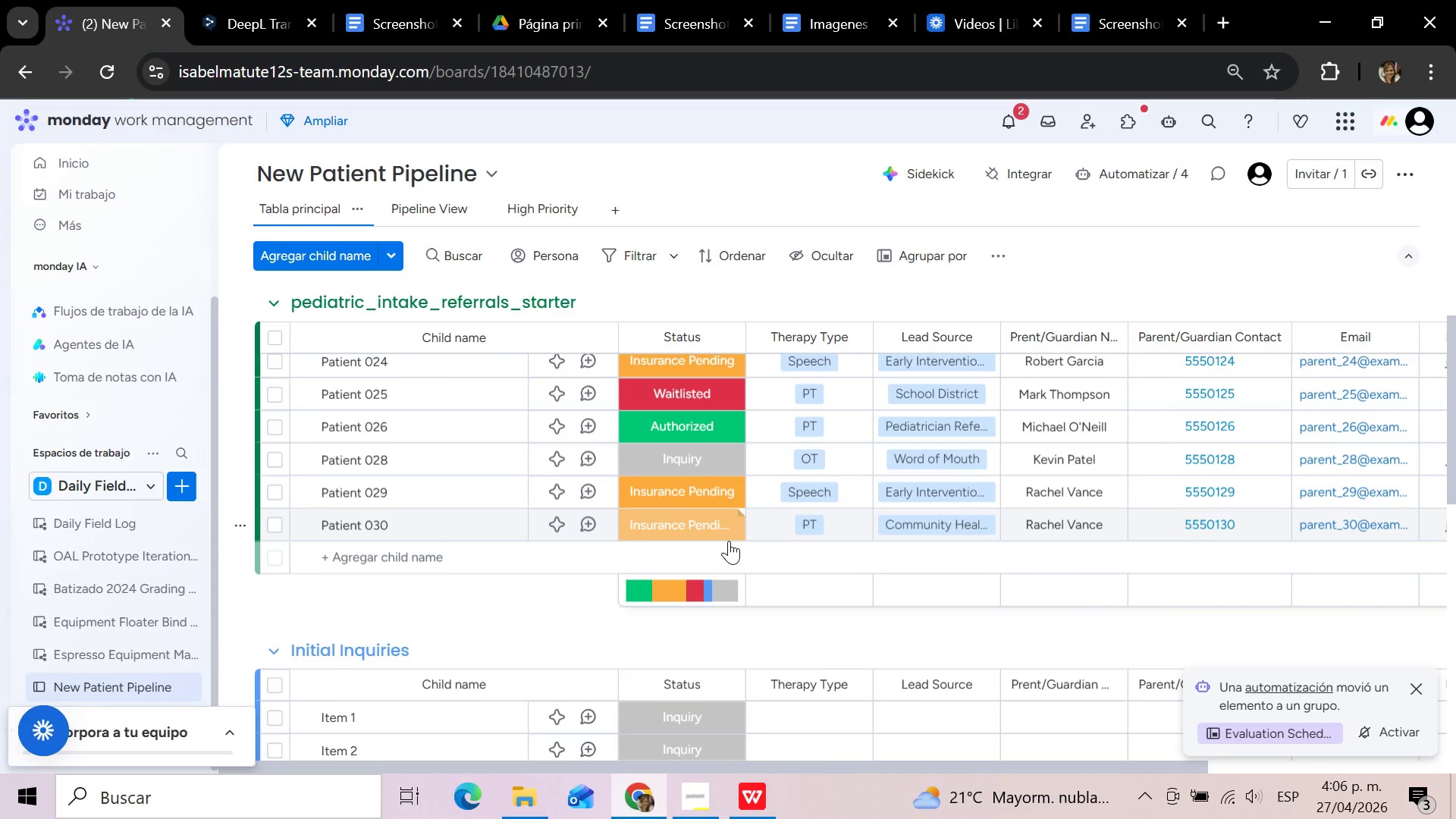 
scroll: coordinate [729, 541], scroll_direction: up, amount: 9.0
 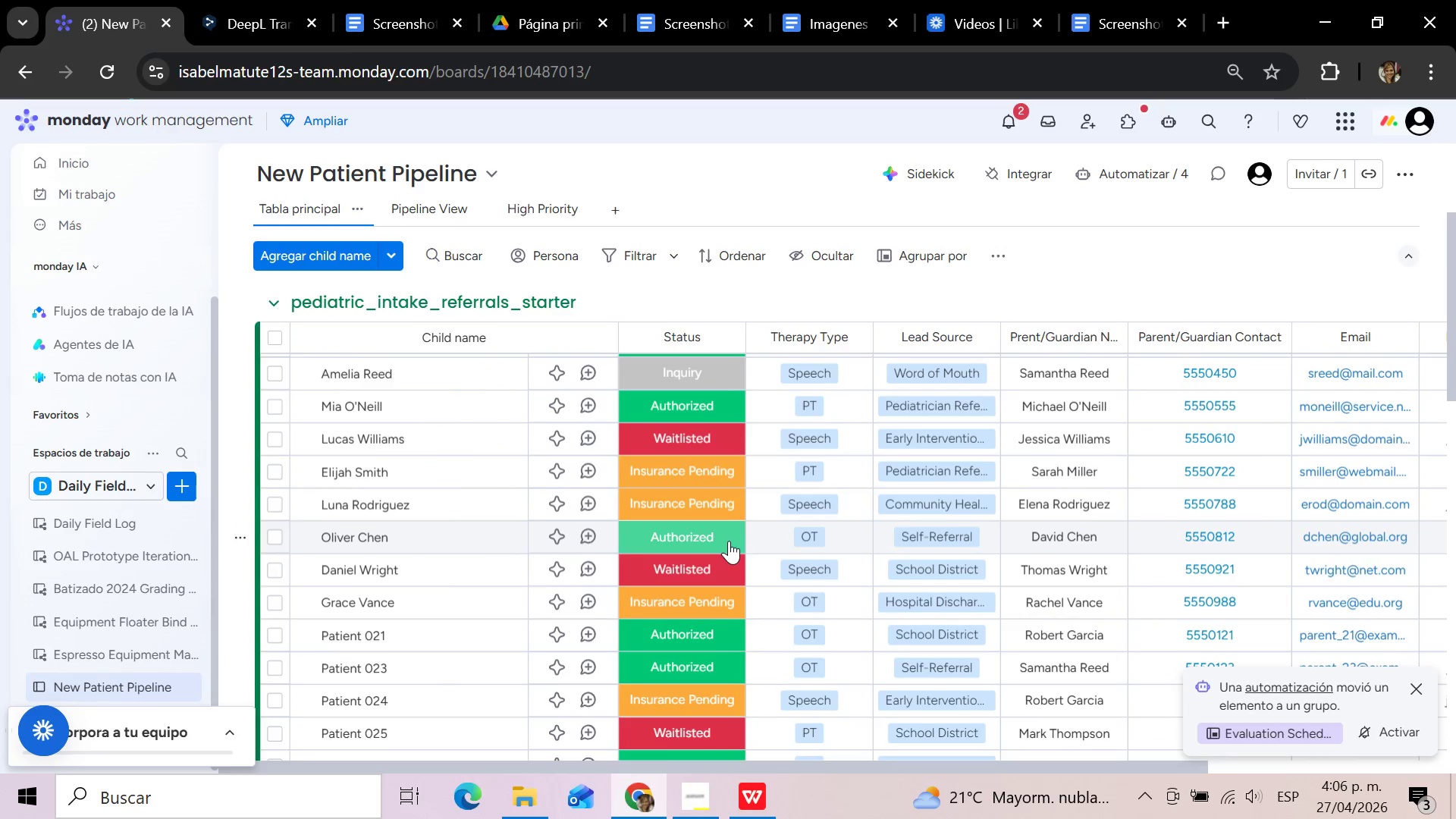 
scroll: coordinate [729, 541], scroll_direction: down, amount: 1.0
 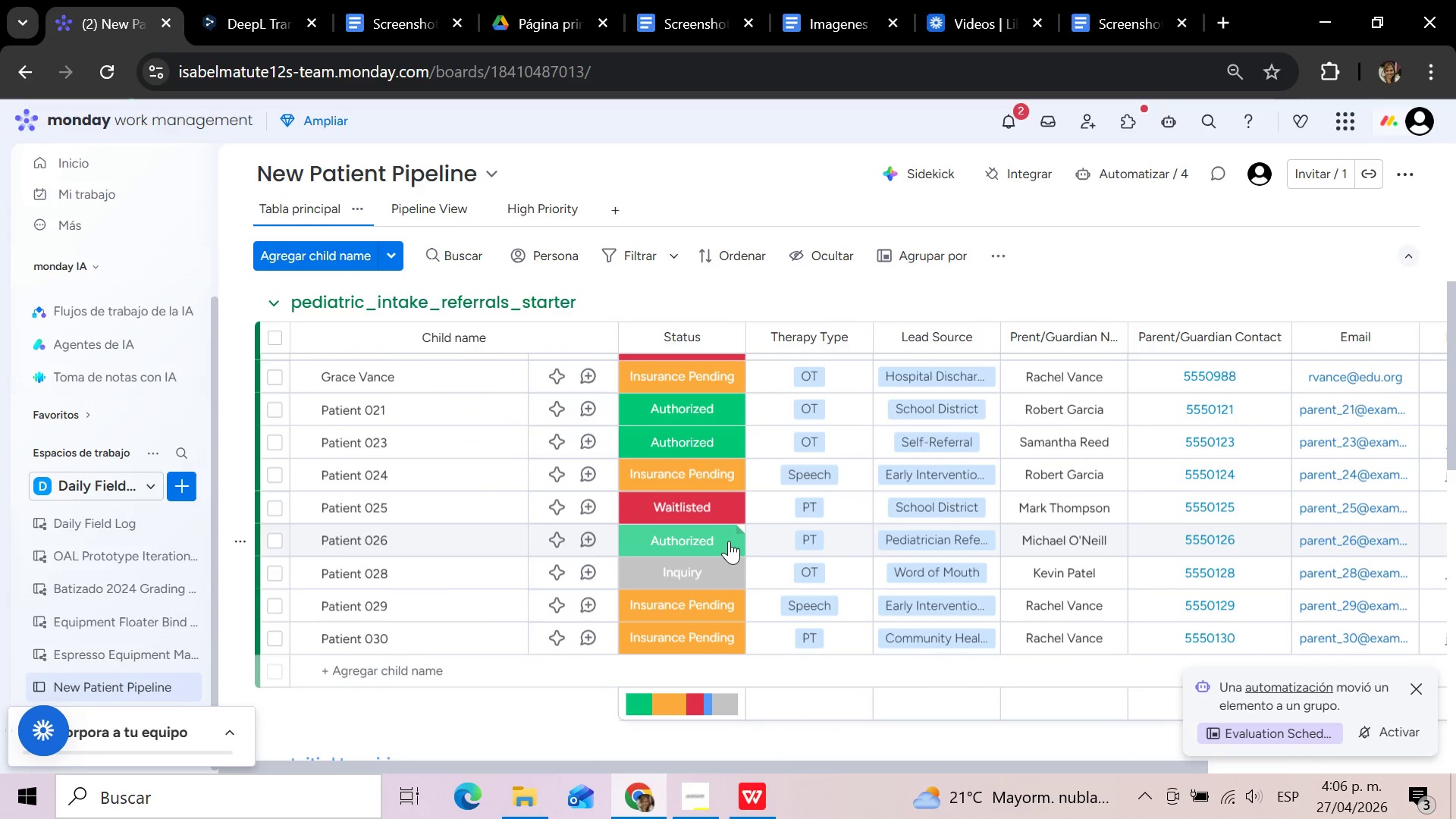 
scroll: coordinate [729, 541], scroll_direction: up, amount: 2.0
 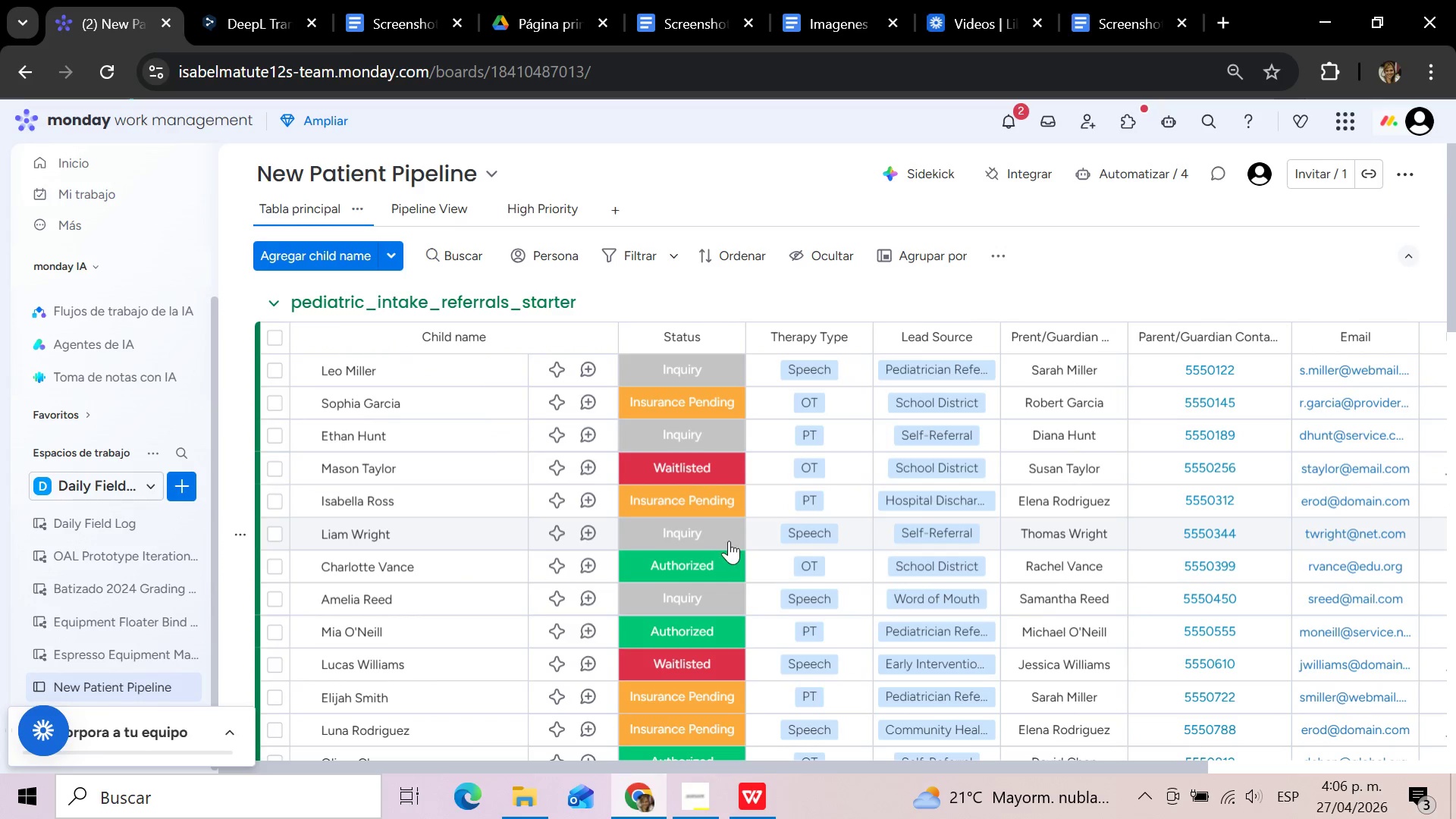 
scroll: coordinate [729, 541], scroll_direction: down, amount: 1.0
 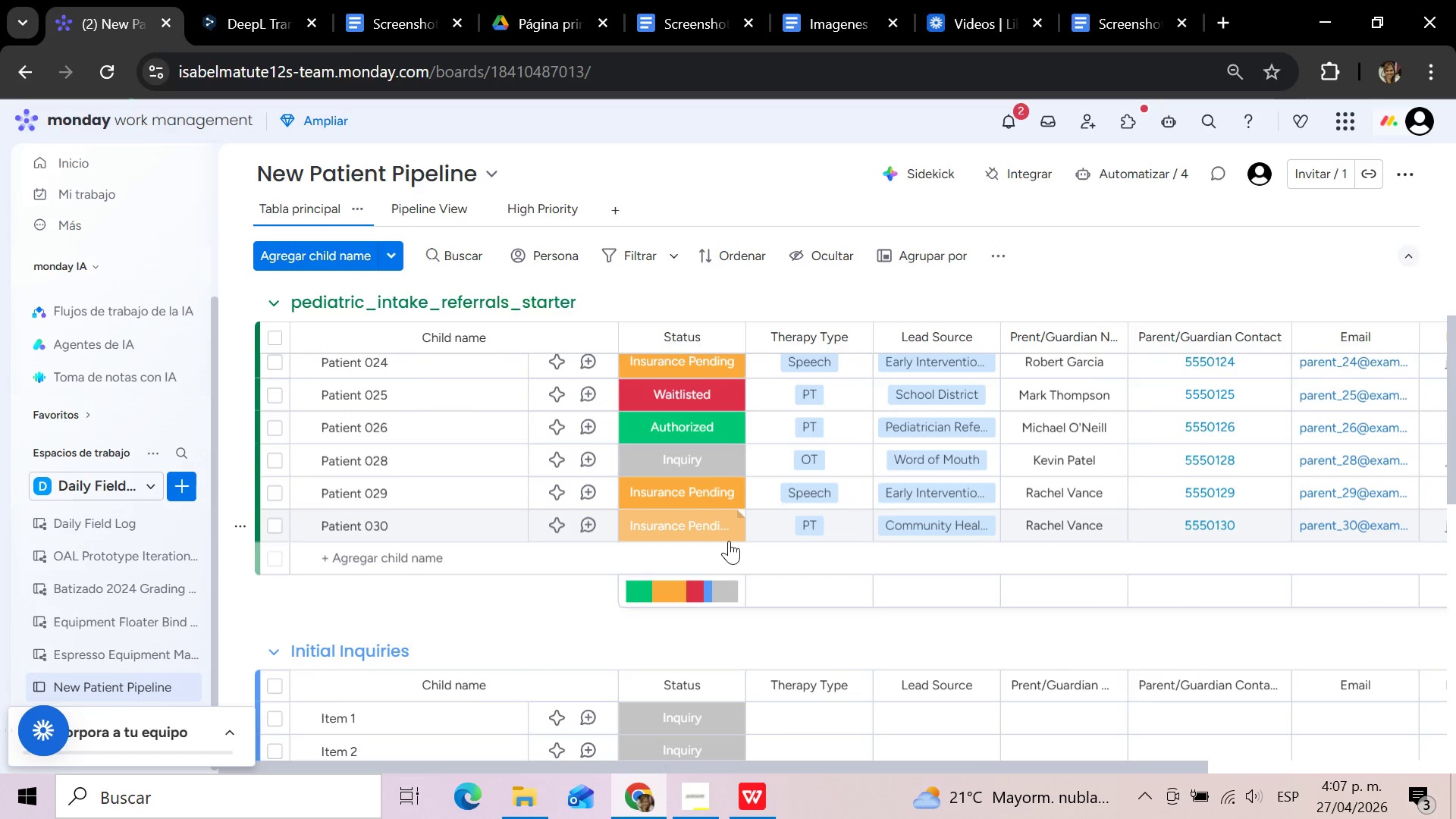 
scroll: coordinate [729, 540], scroll_direction: up, amount: 16.0
 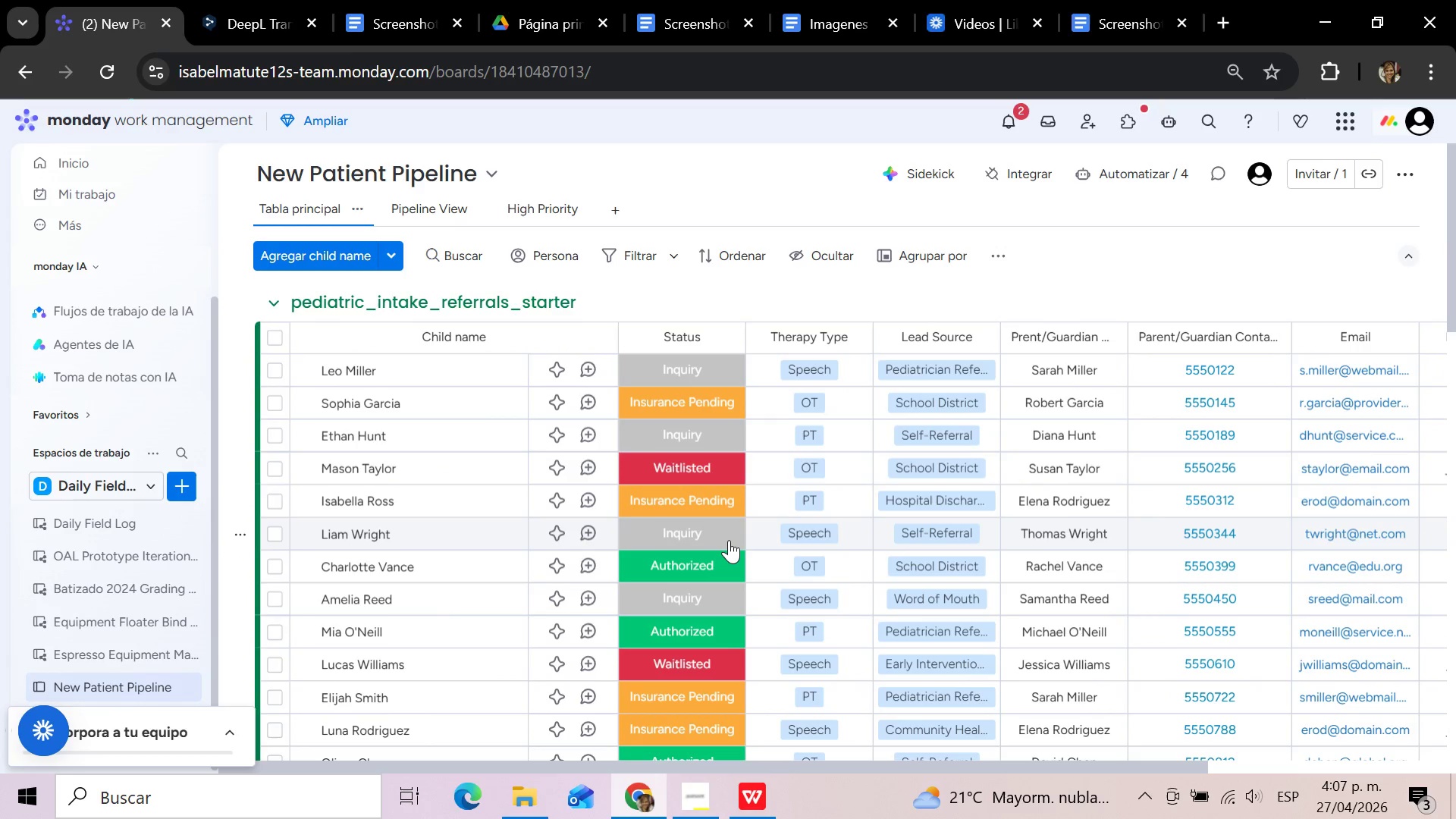 
scroll: coordinate [729, 541], scroll_direction: down, amount: 8.0
 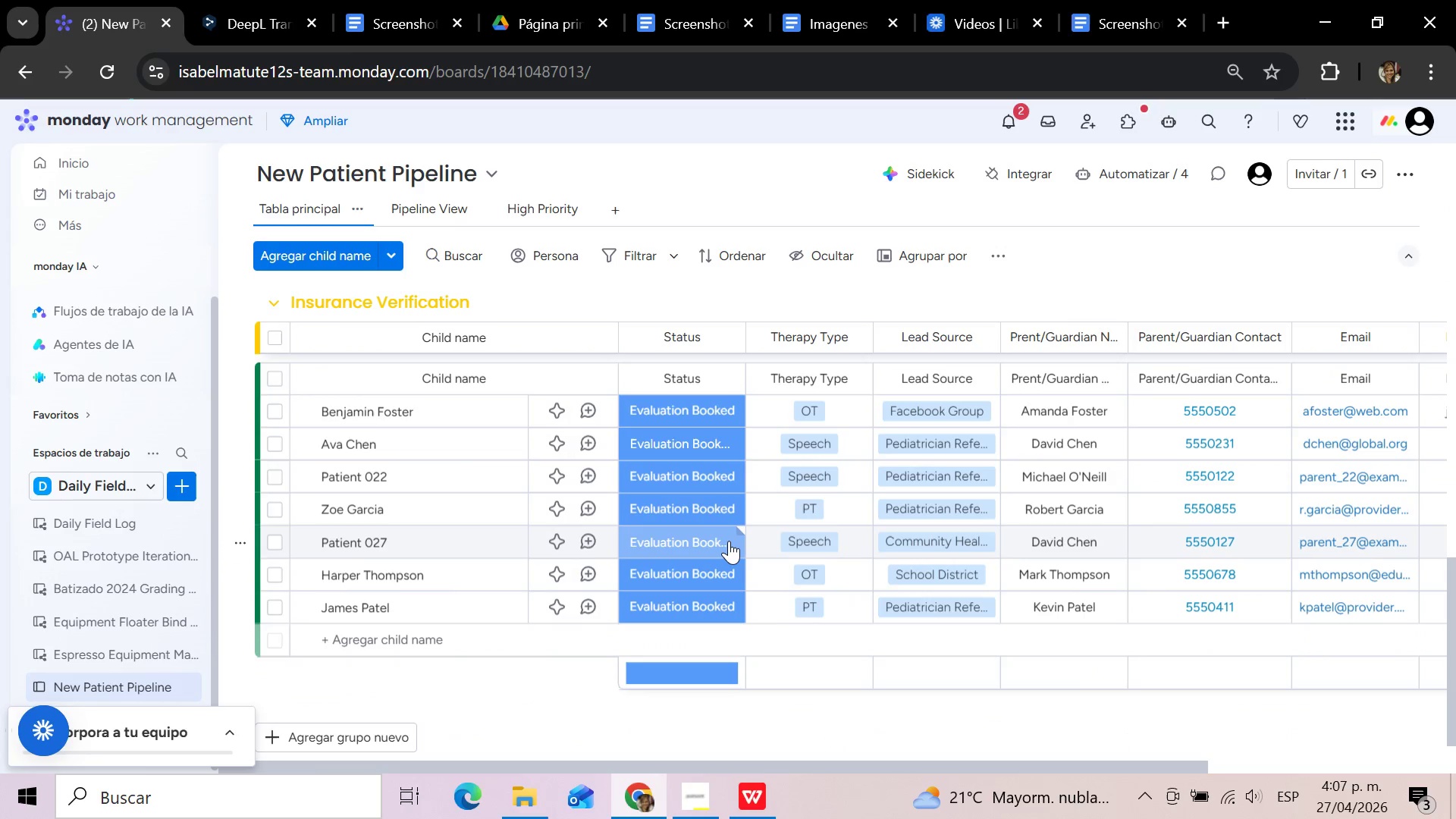 
scroll: coordinate [729, 541], scroll_direction: up, amount: 10.0
 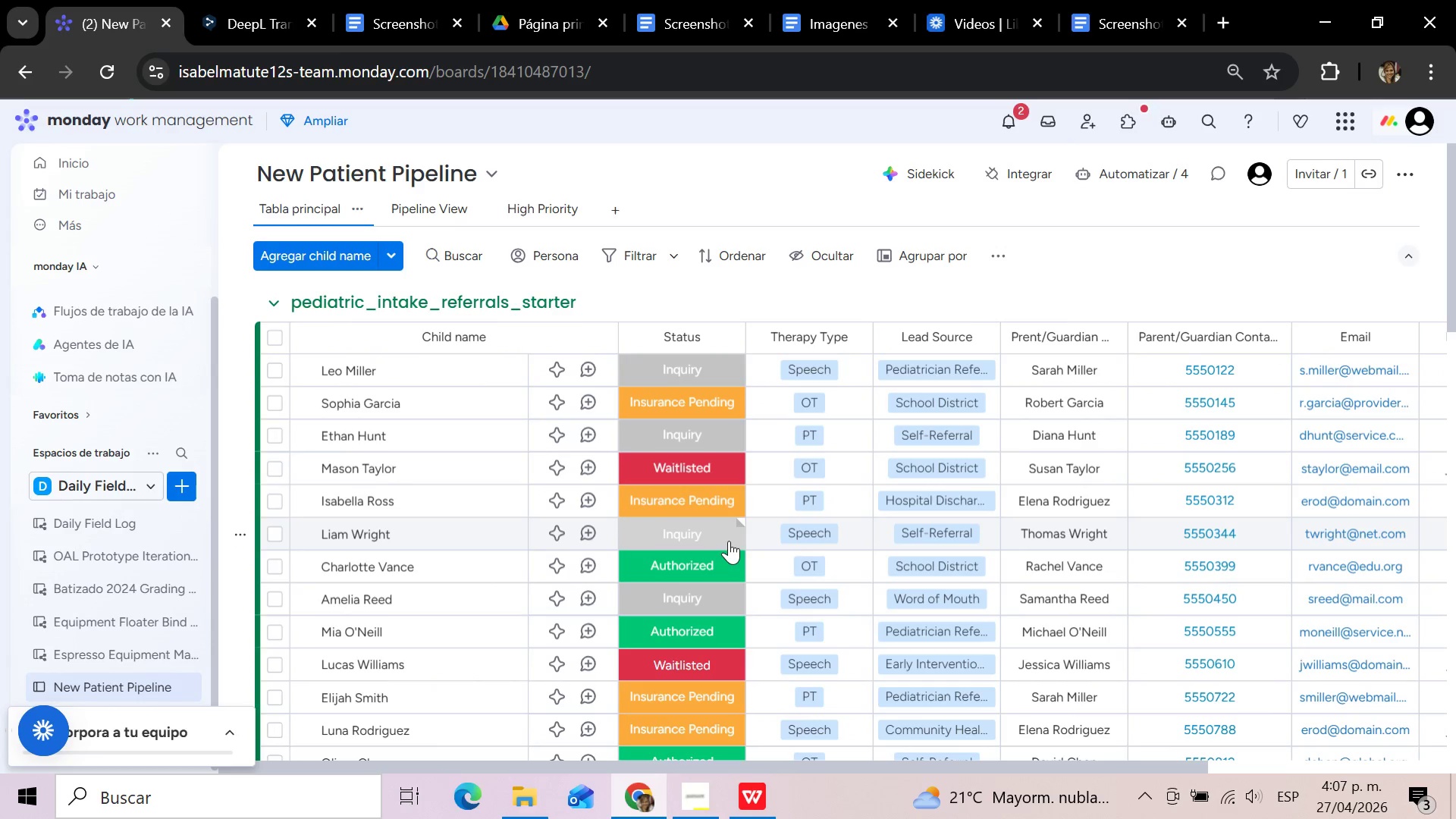 
left_click([1090, 253])
 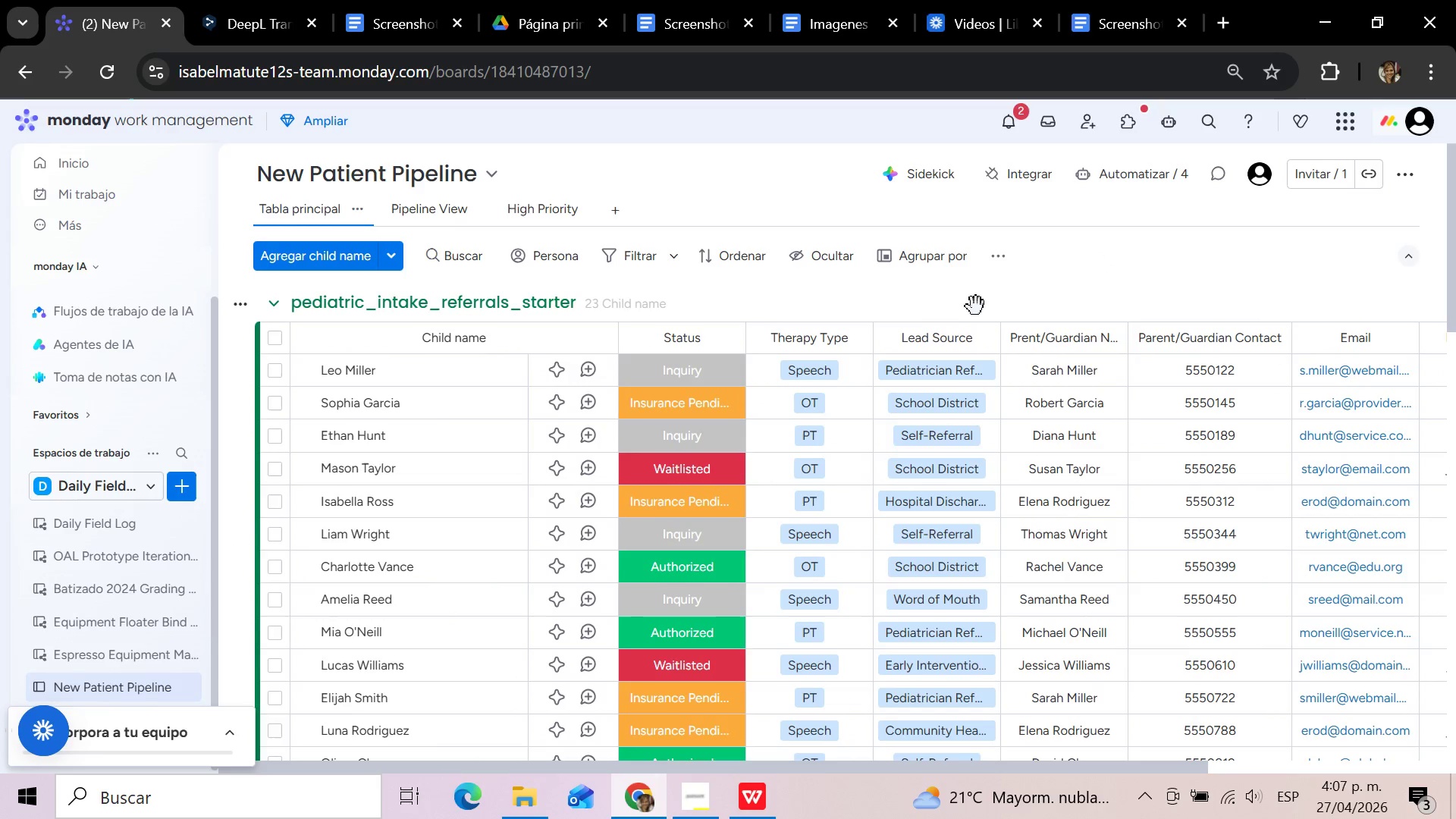 
left_click([1119, 176])
 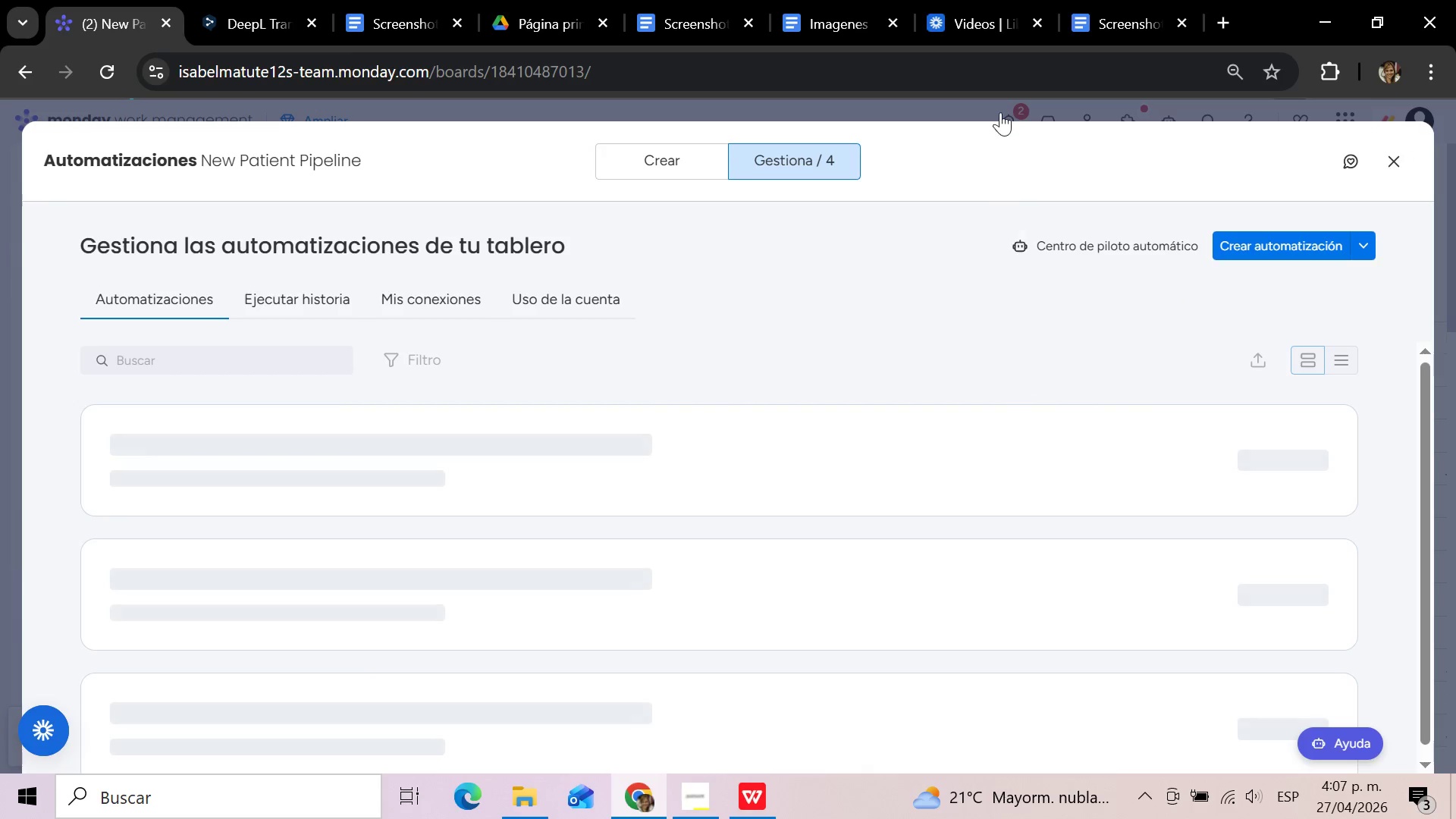 
left_click([819, 0])
 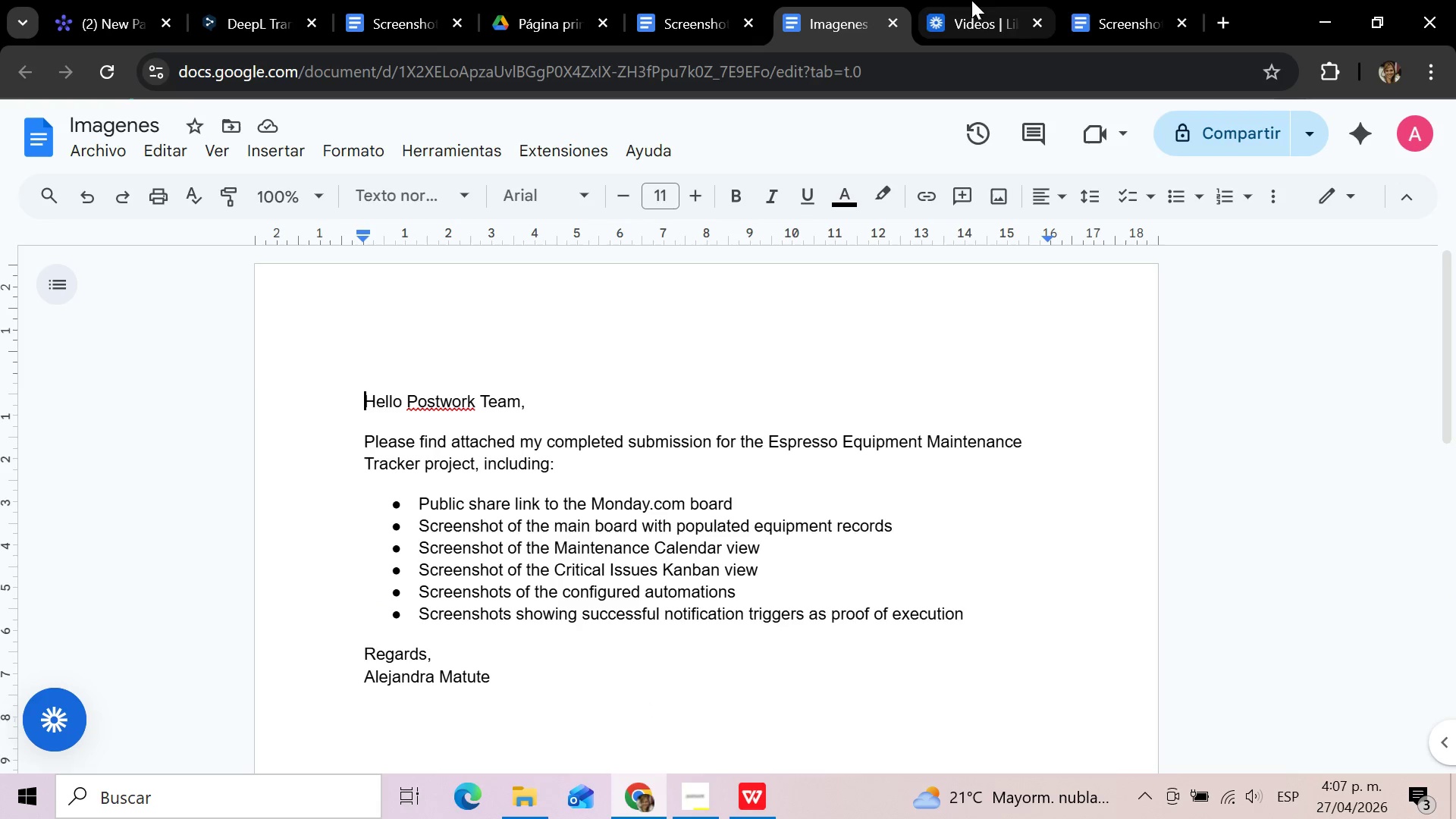 
left_click([1089, 0])
 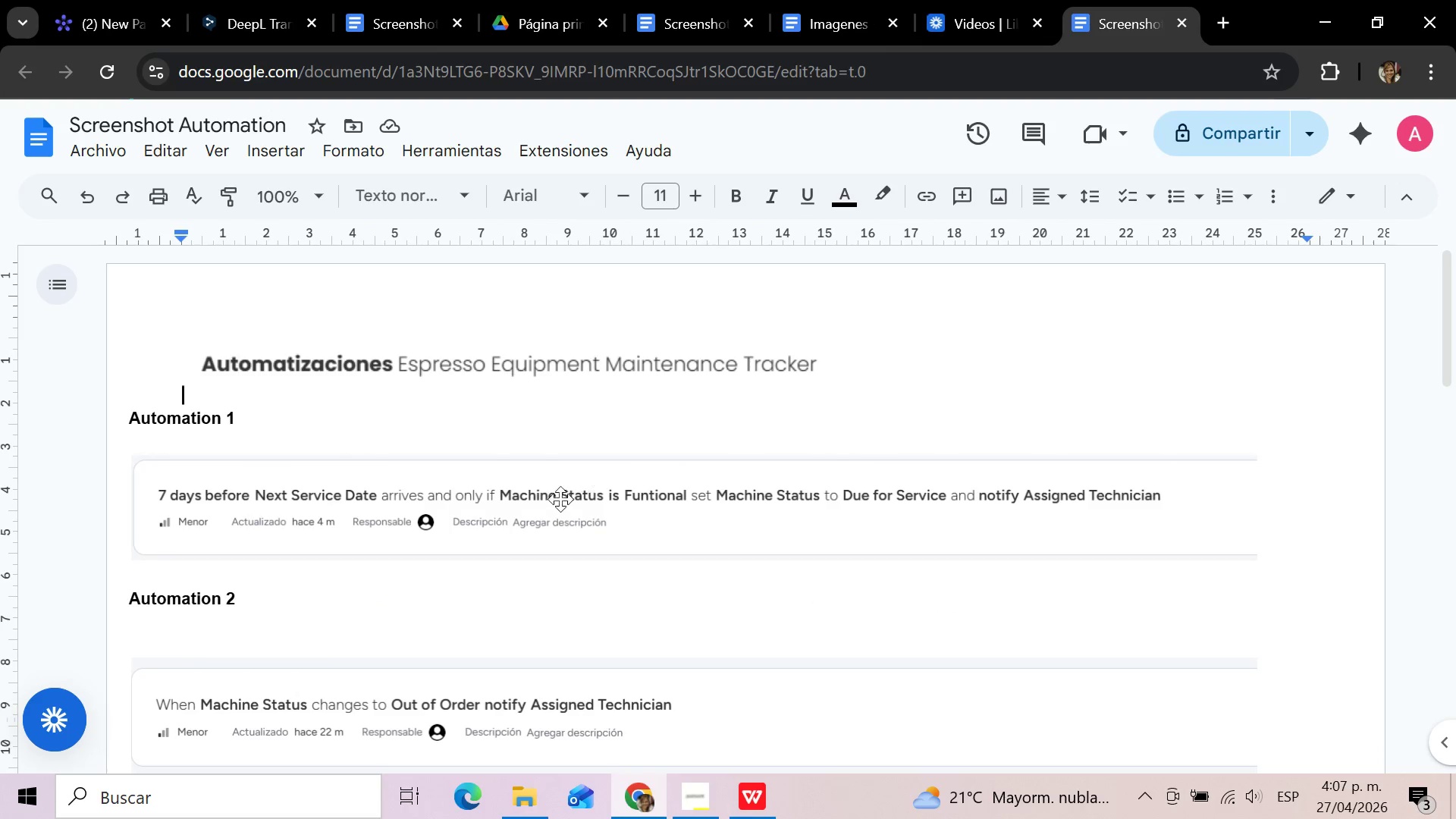 
left_click([516, 515])
 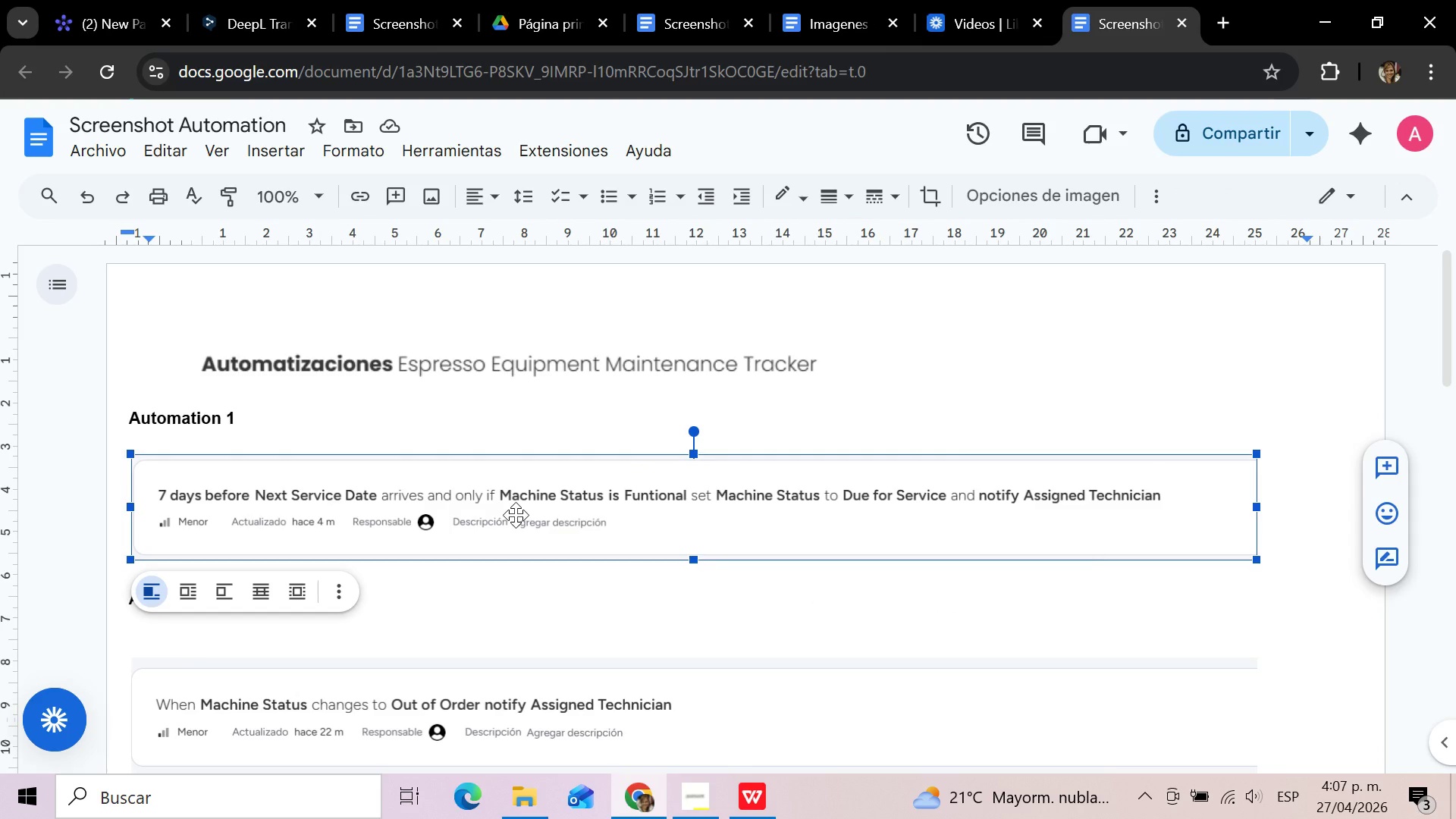 
key(Delete)
 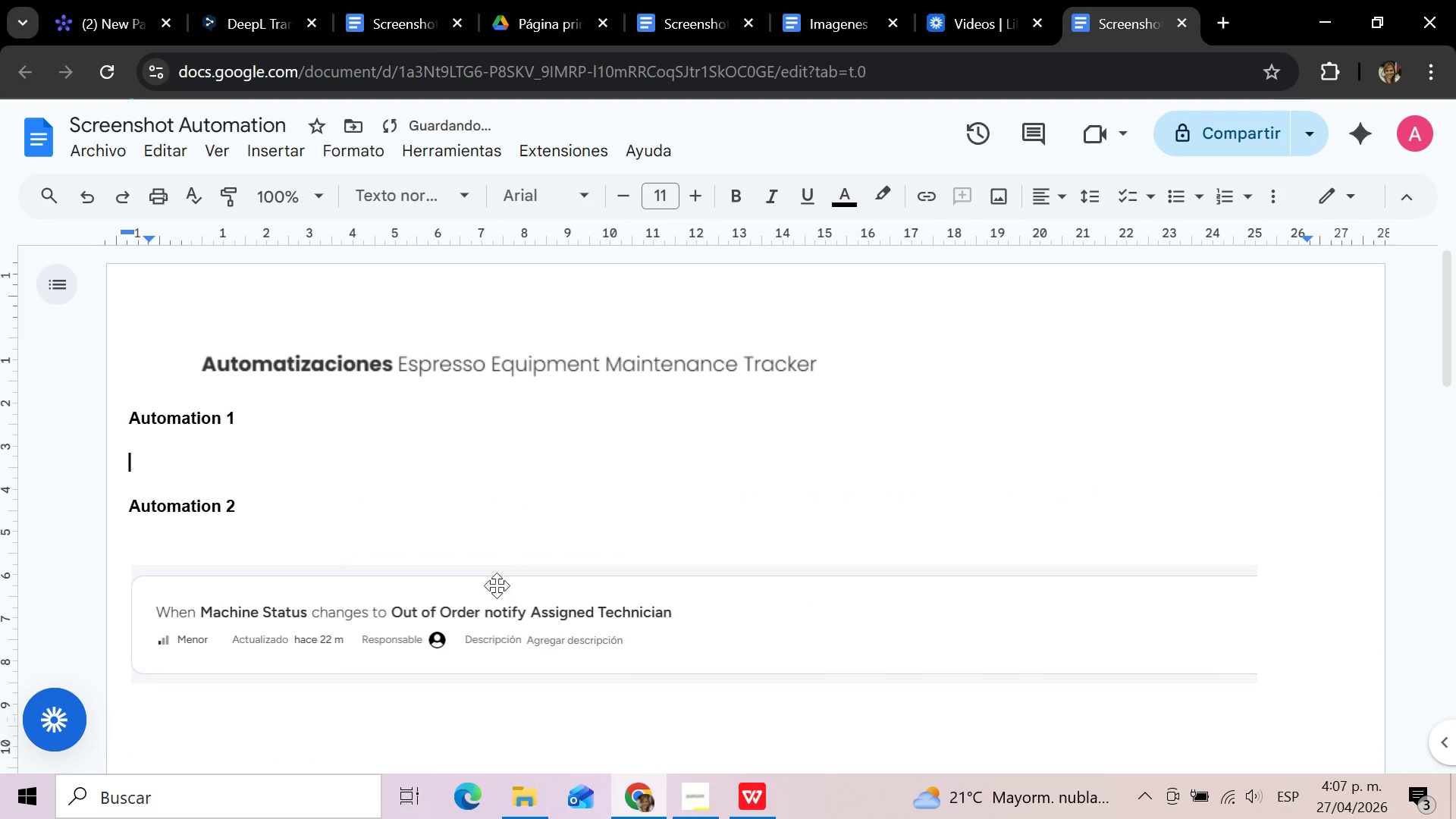 
left_click([493, 600])
 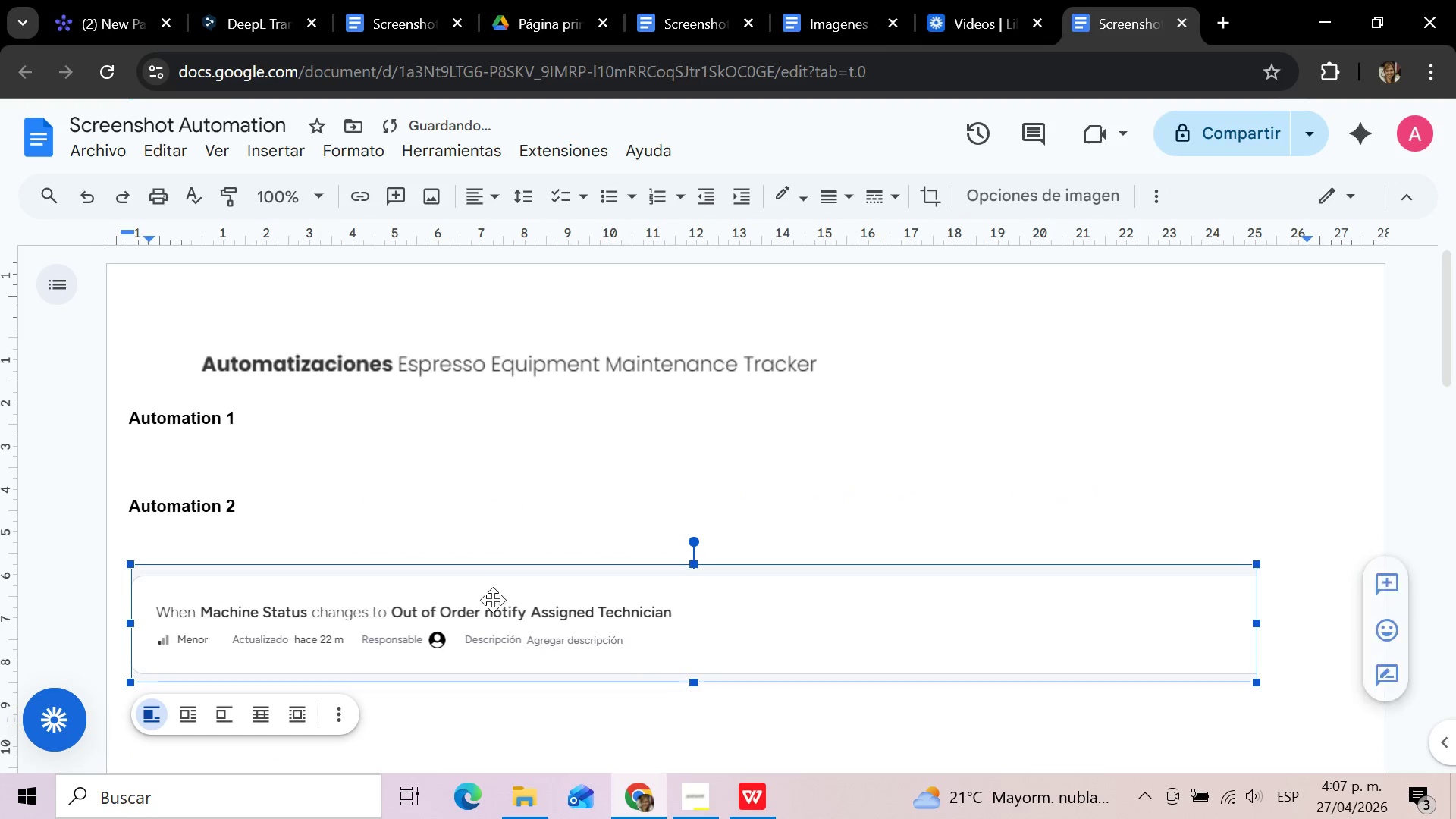 
key(Delete)
 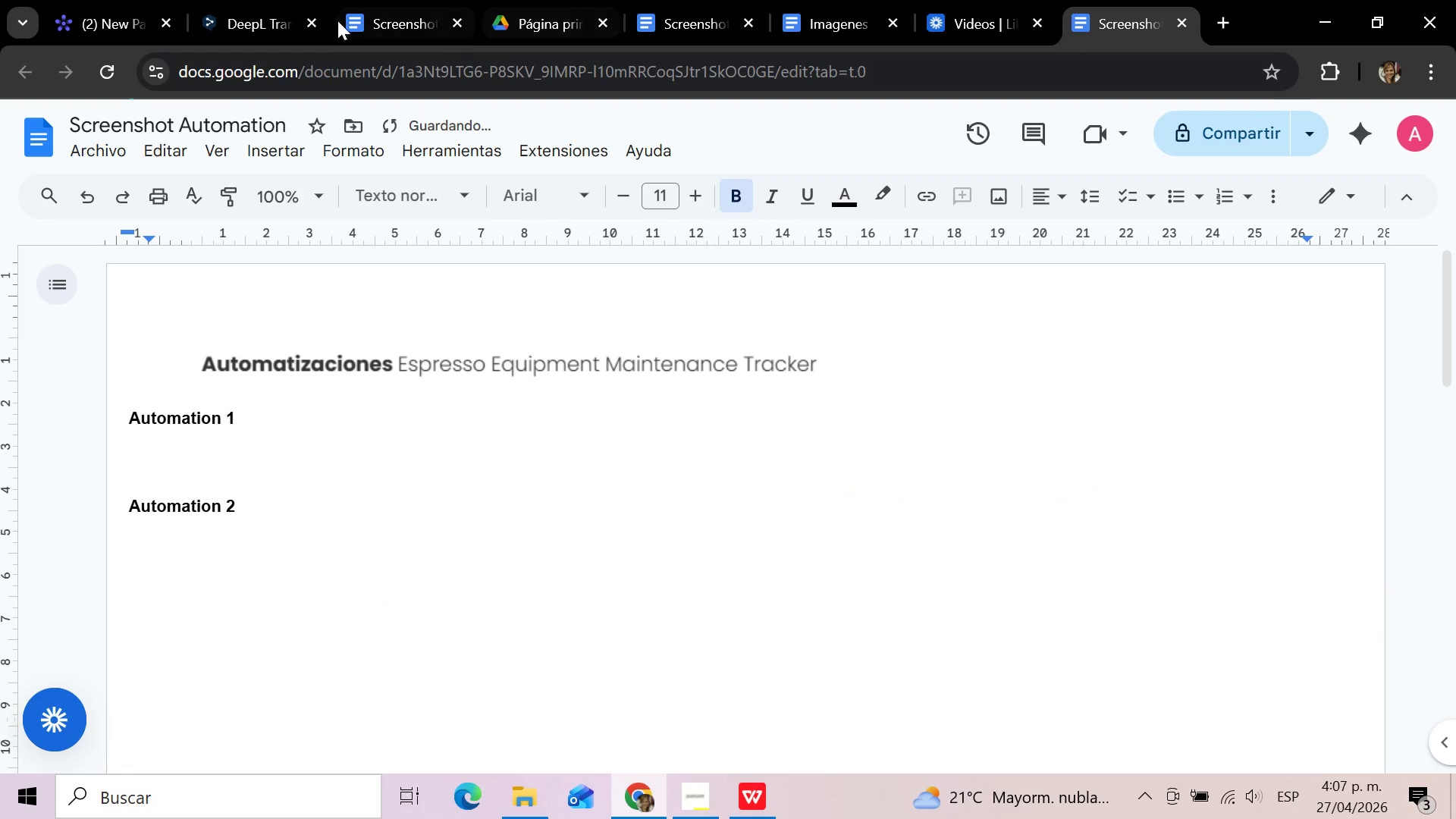 
left_click([129, 0])
 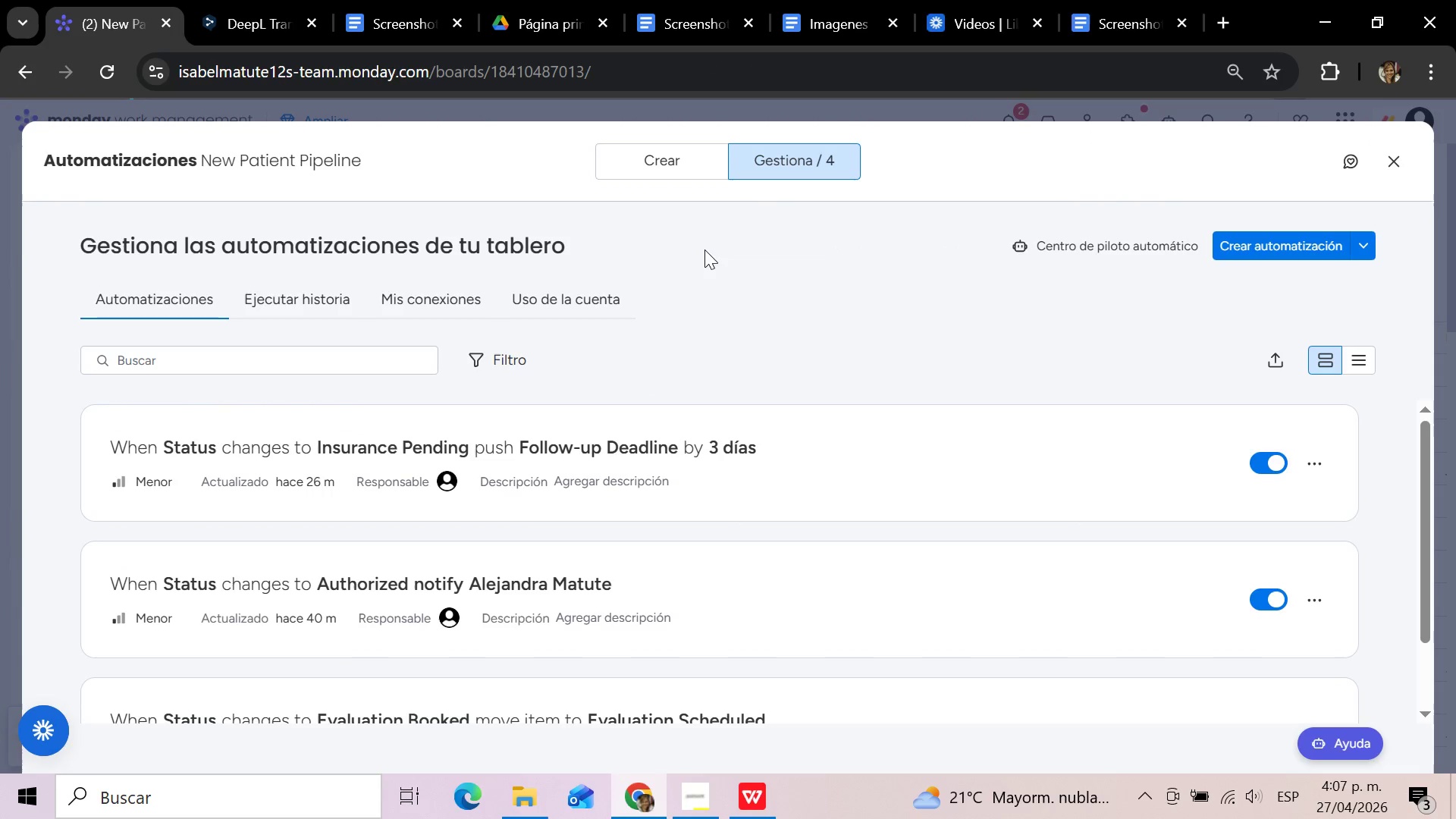 
key(Meta+Shift+S)
 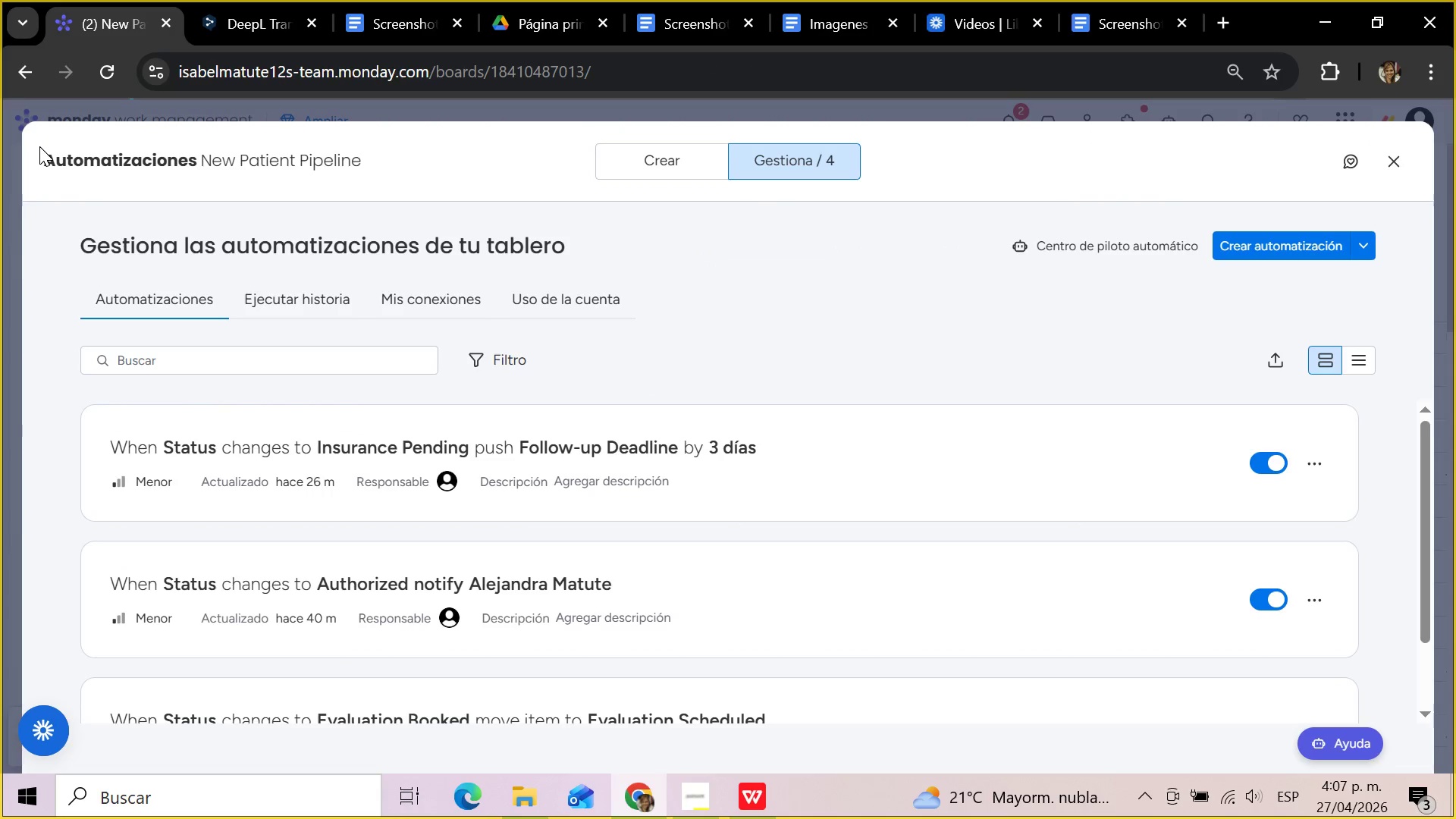 
left_click_drag(start_coordinate=[36, 133], to_coordinate=[144, 133])
 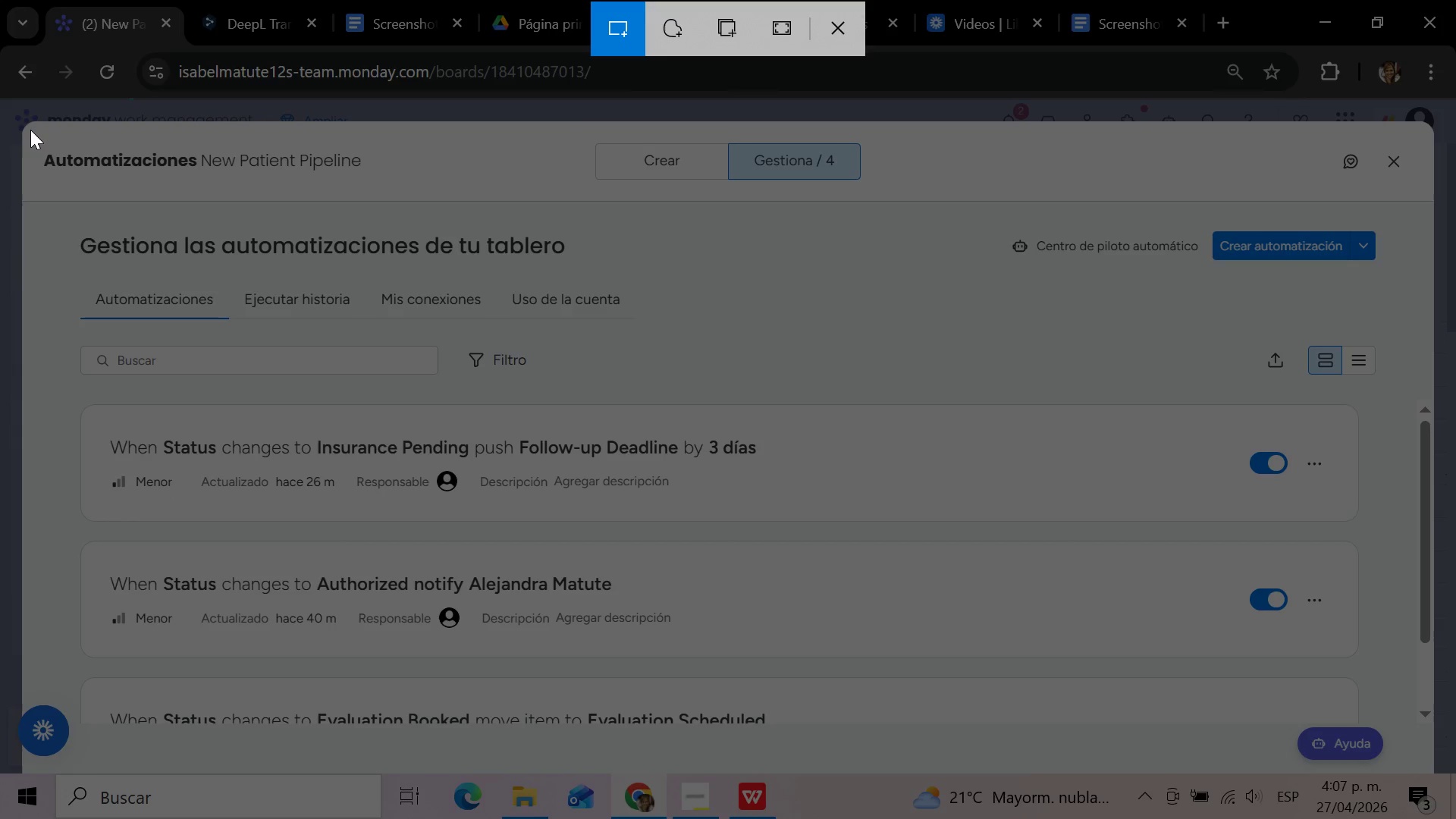 
left_click_drag(start_coordinate=[30, 130], to_coordinate=[390, 193])
 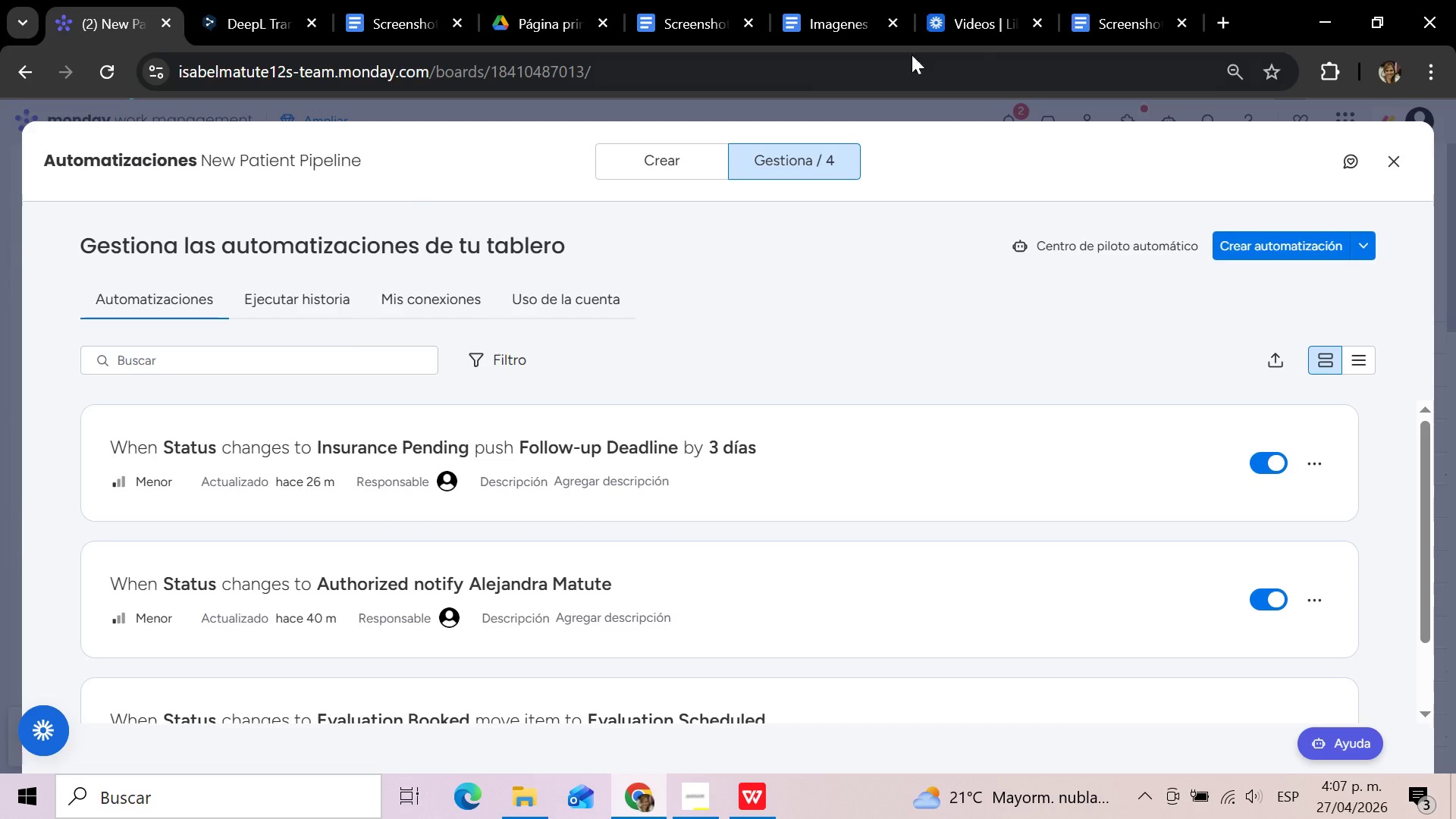 
left_click([1086, 0])
 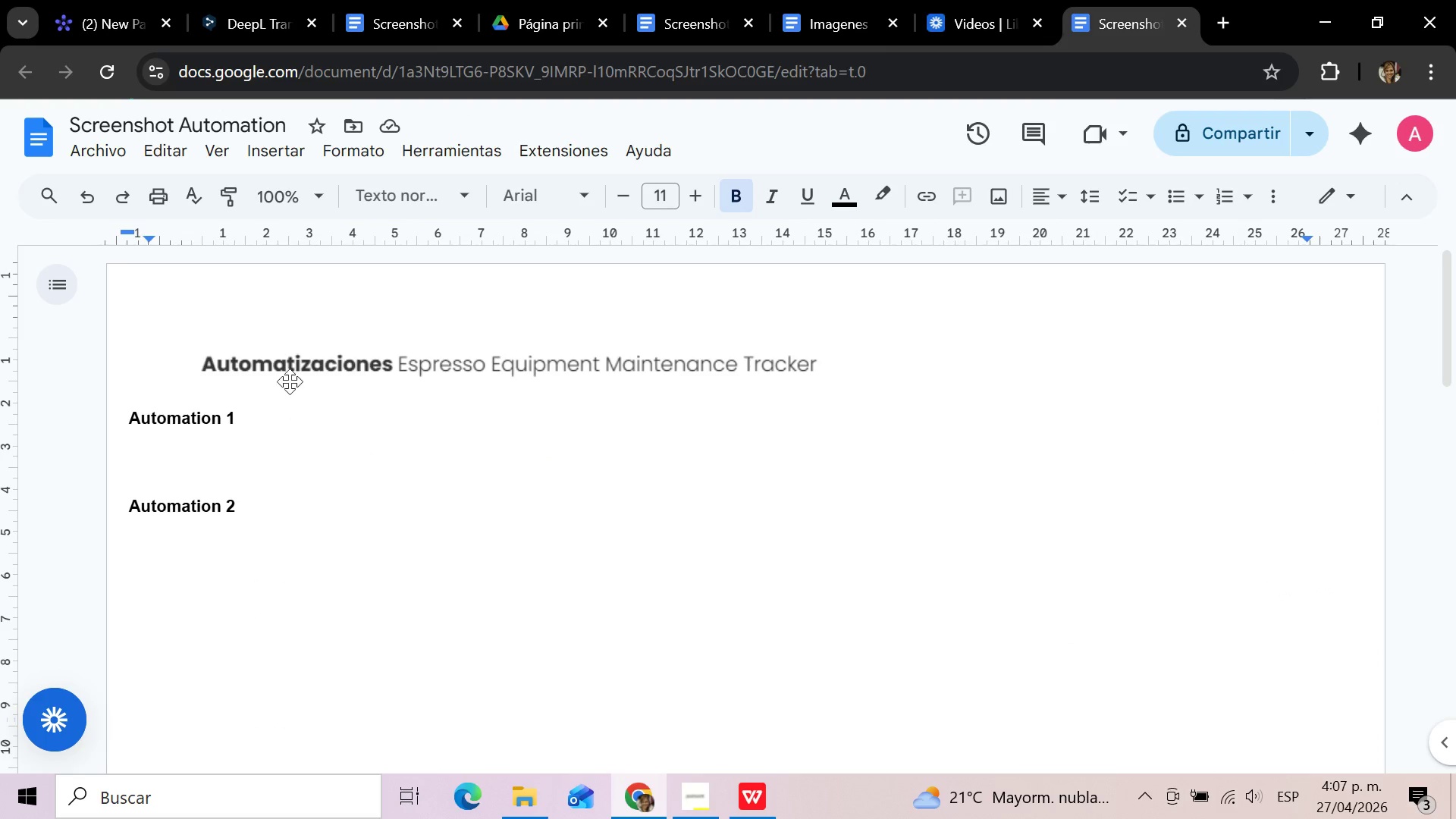 
left_click([290, 371])
 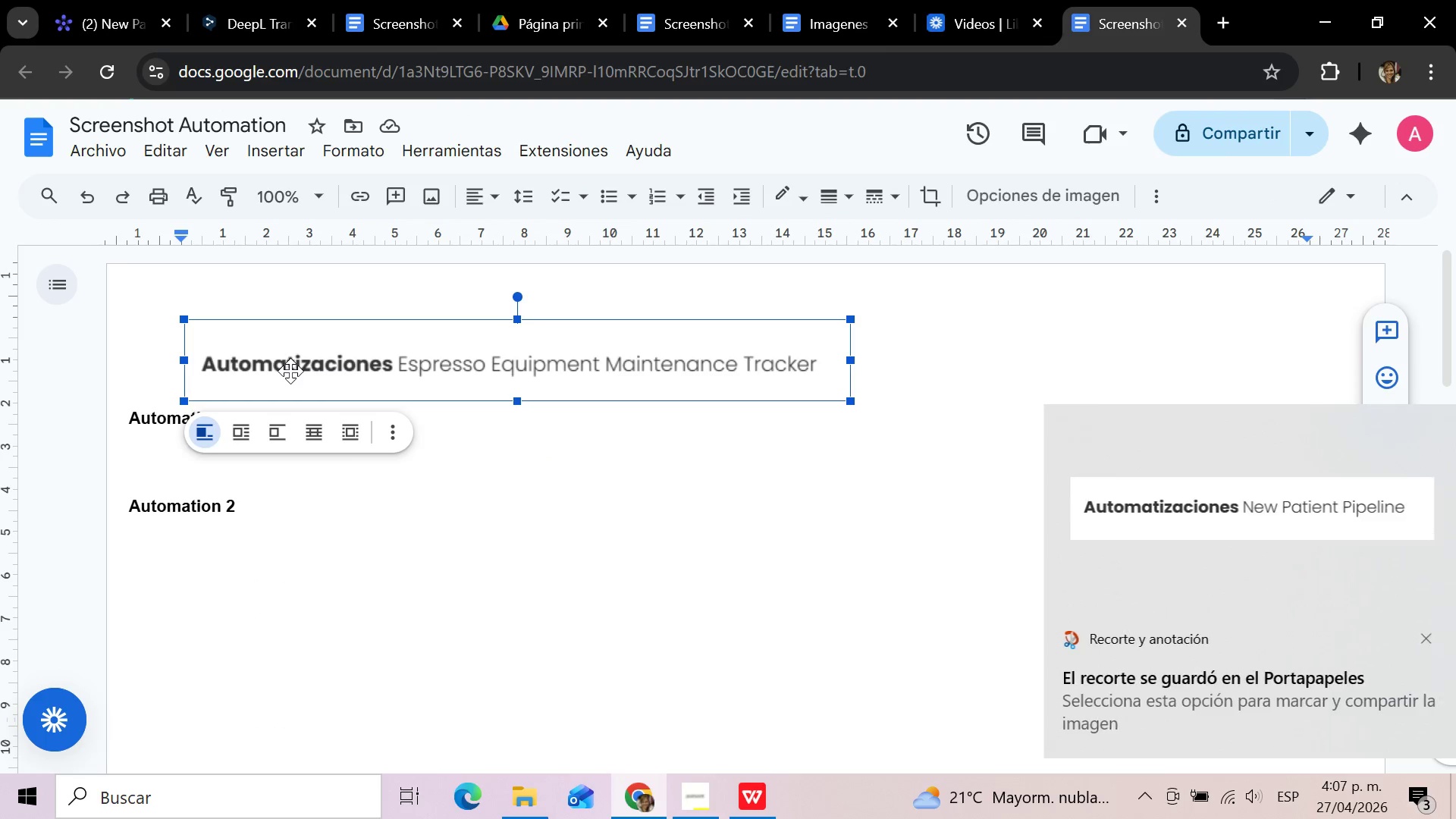 
key(Delete)
 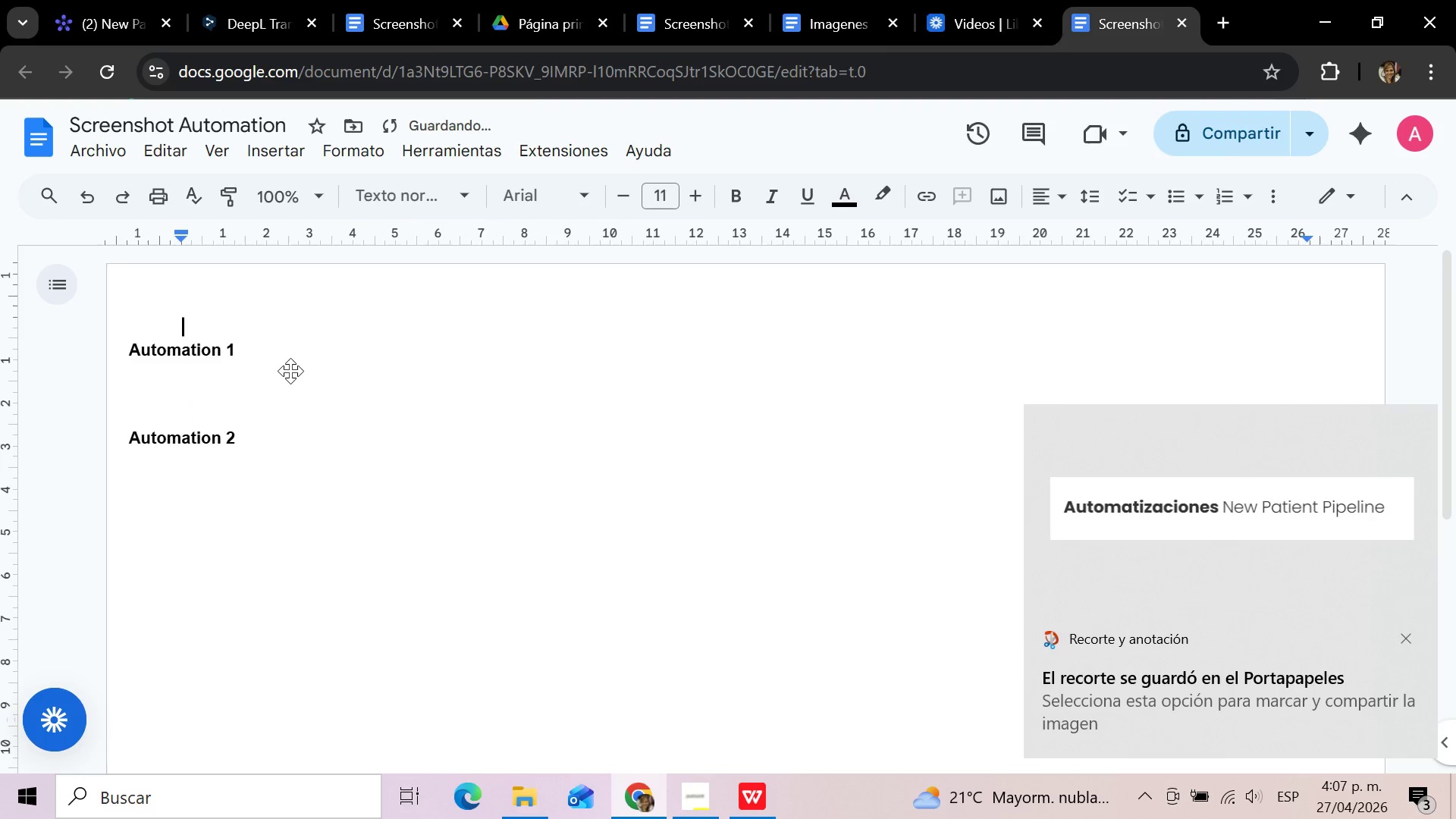 
key(Control+V)
 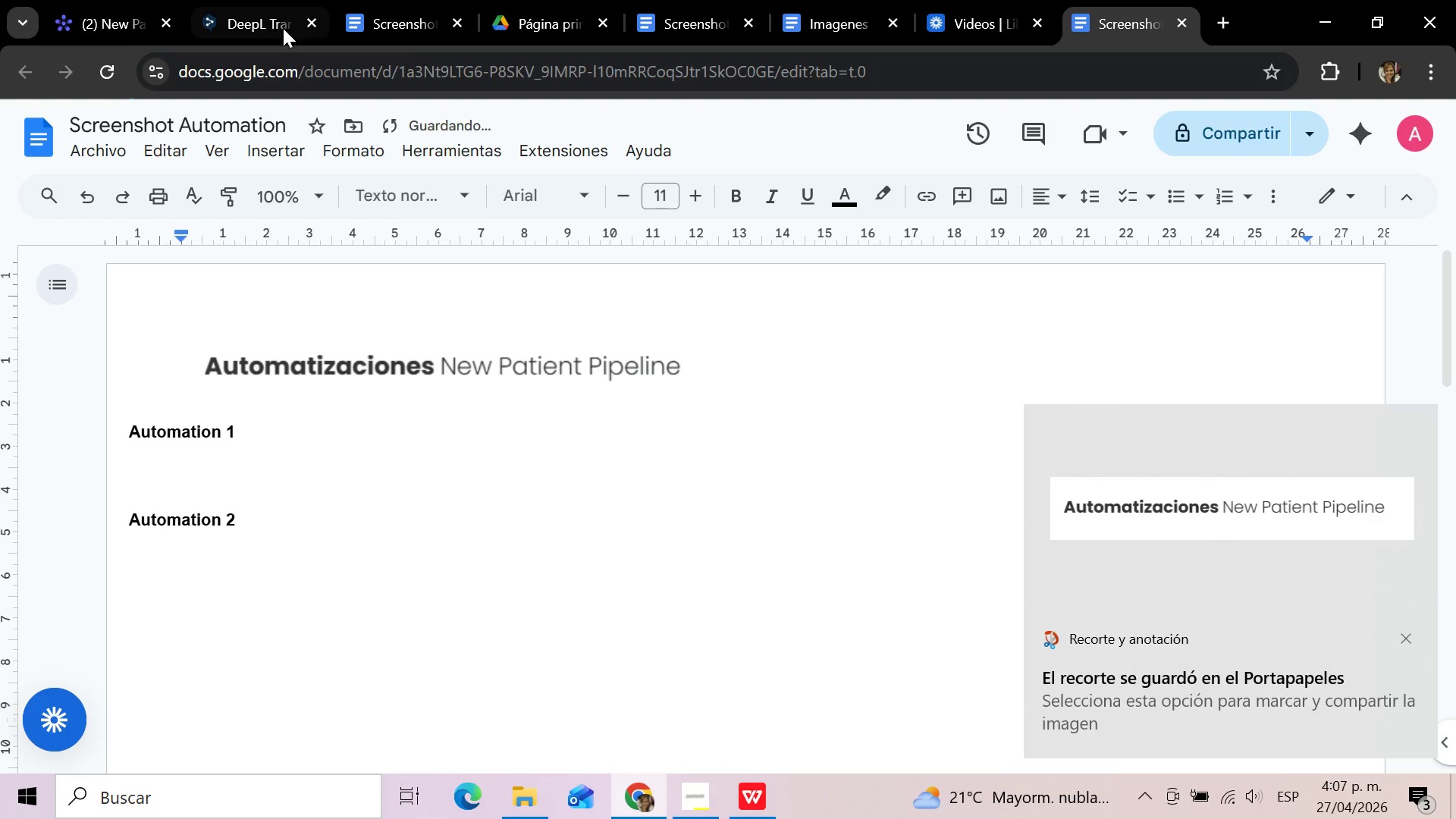 
left_click([125, 0])
 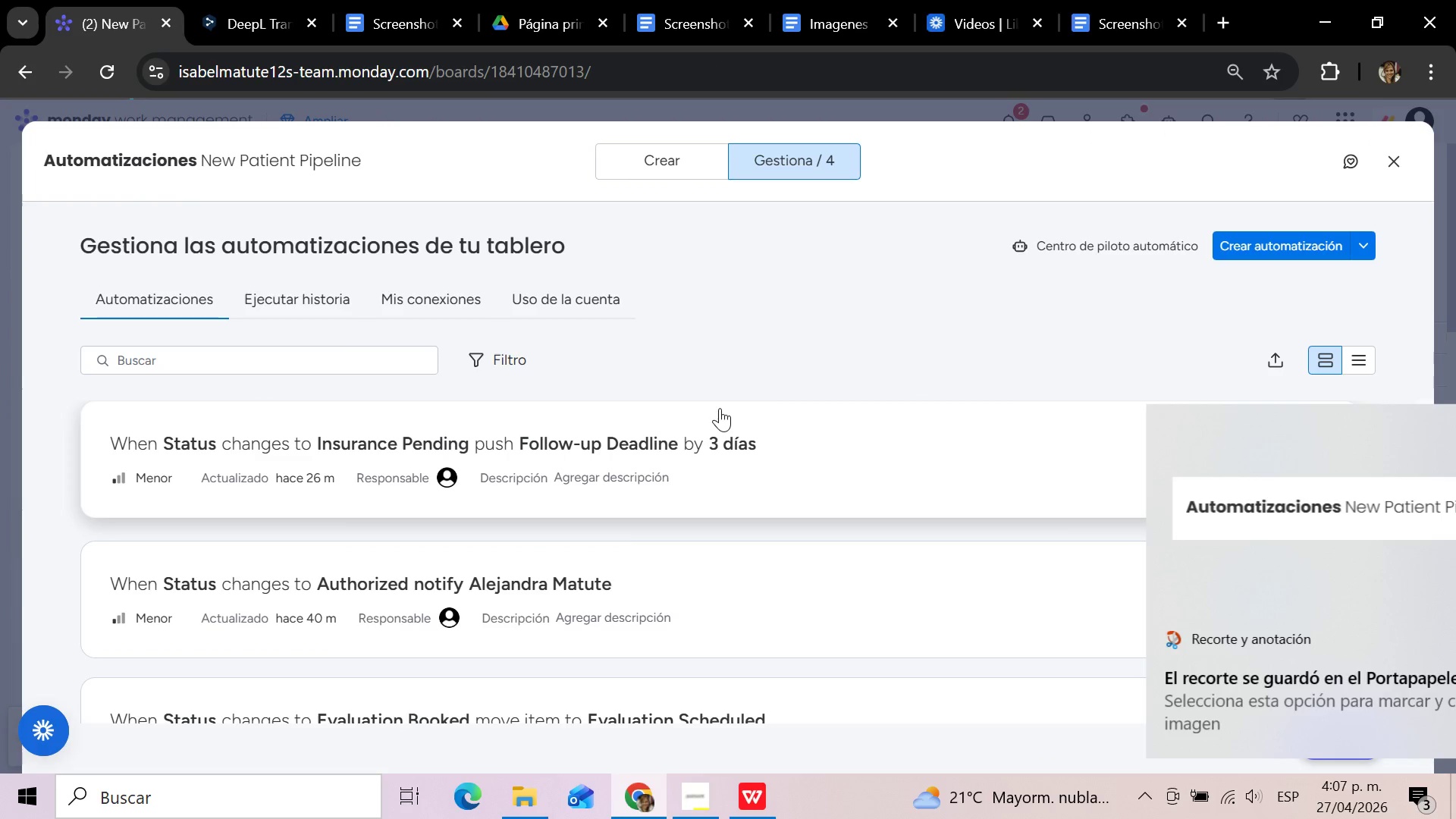 
left_click([926, 457])
 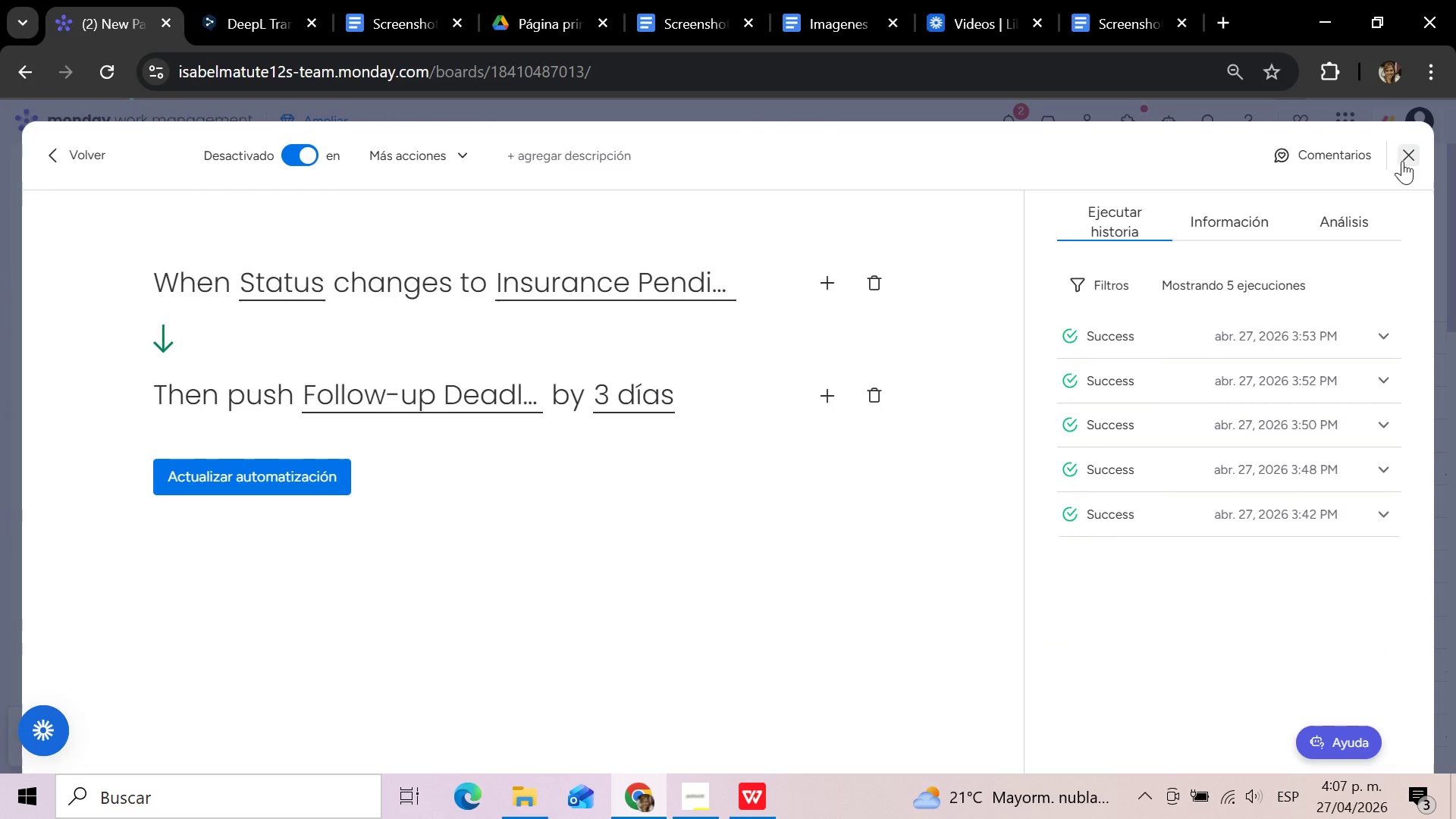 
left_click([1409, 154])
 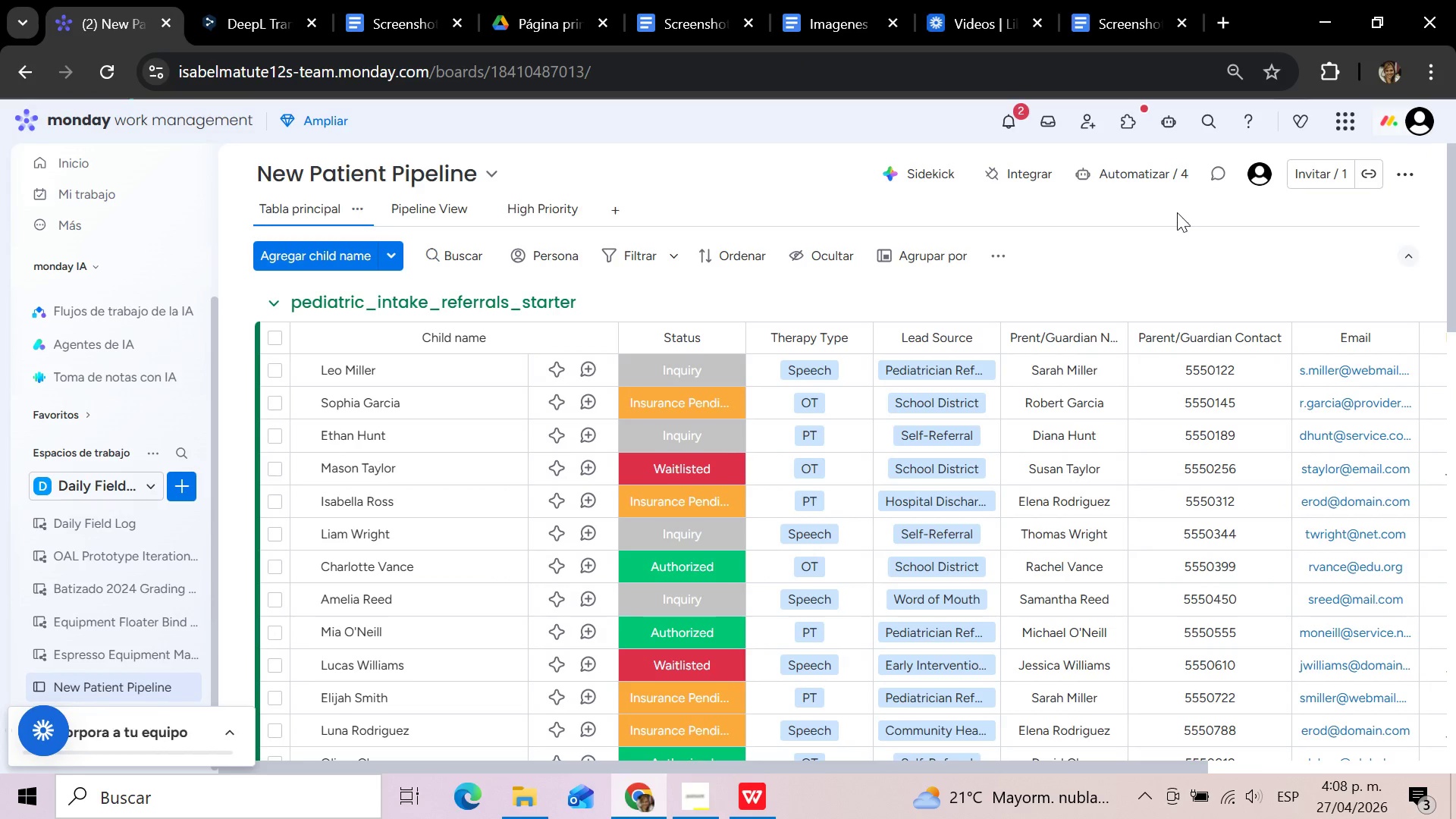 
left_click([1150, 186])
 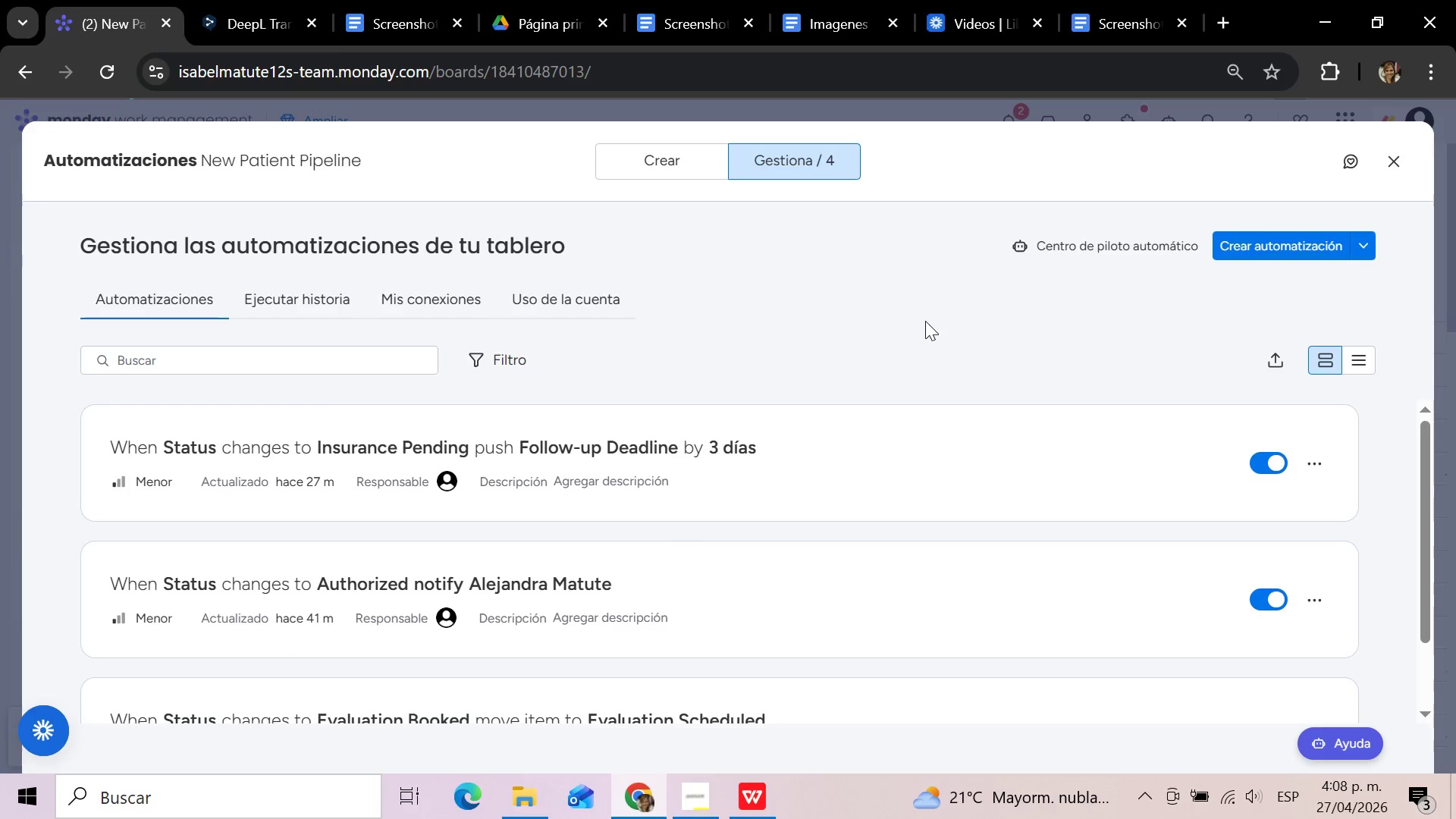 
left_click([925, 321])
 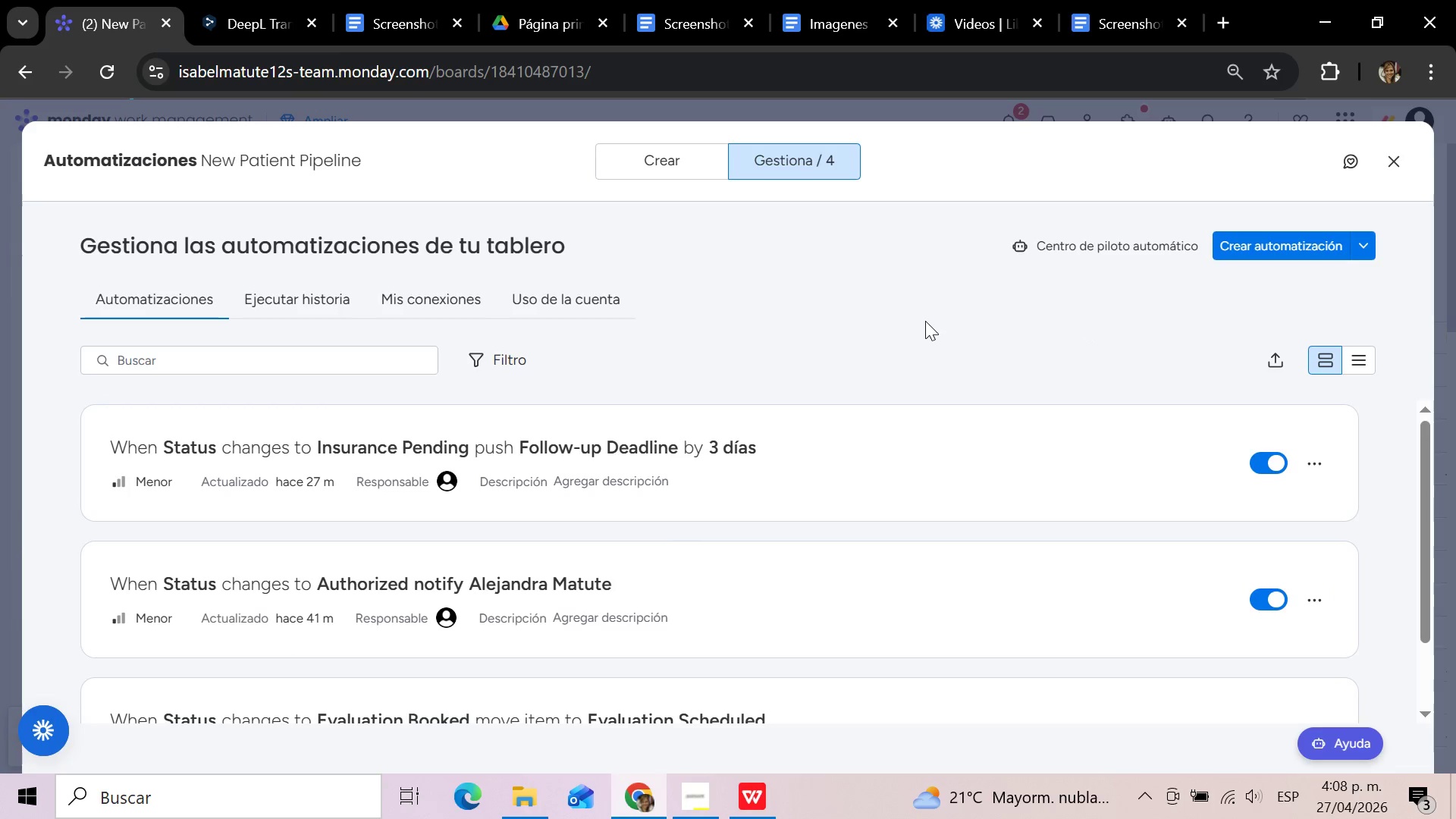 
hold_key(key=MetaLeft, duration=1.7)
 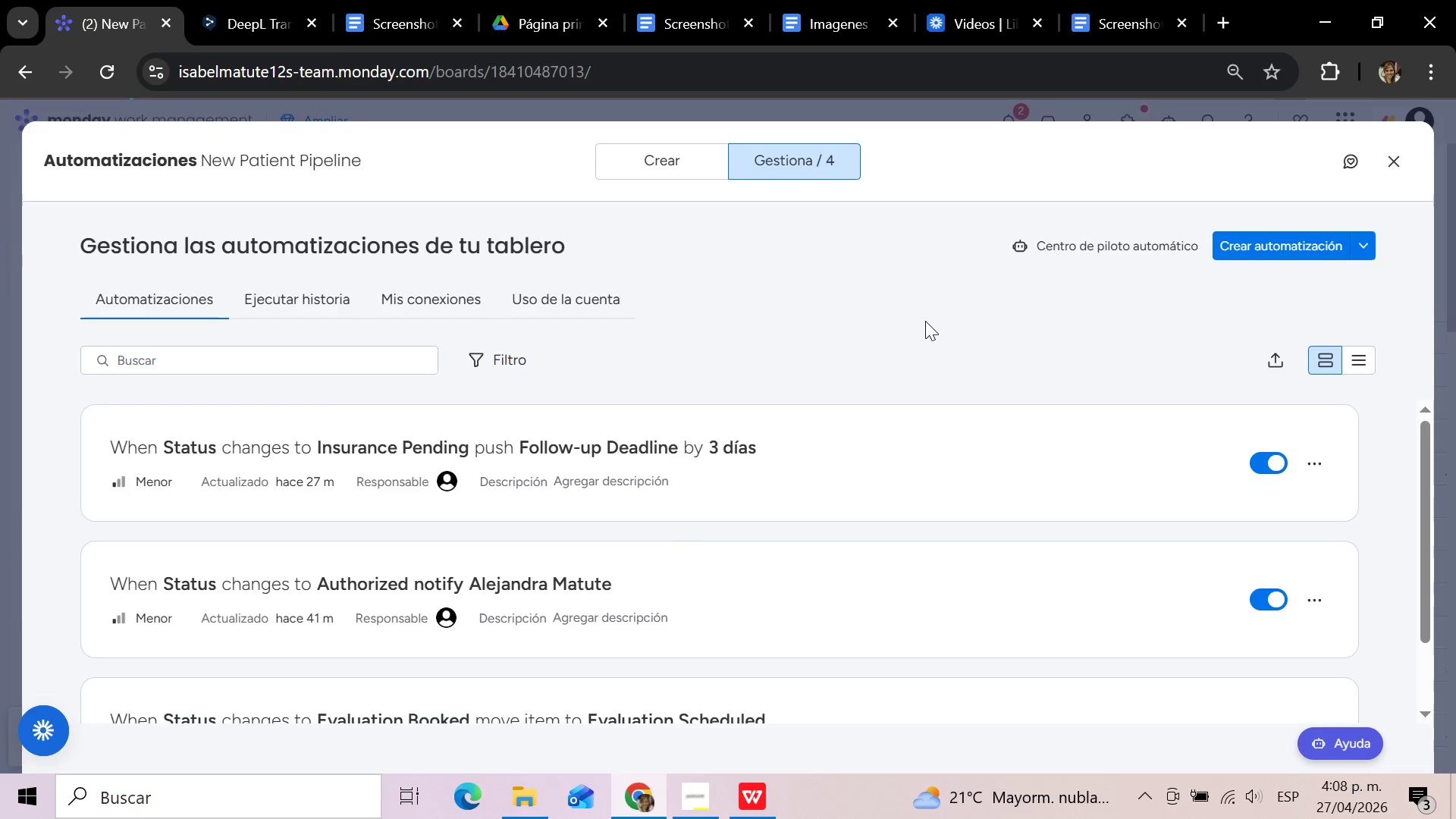 
hold_key(key=ShiftLeft, duration=1.17)
 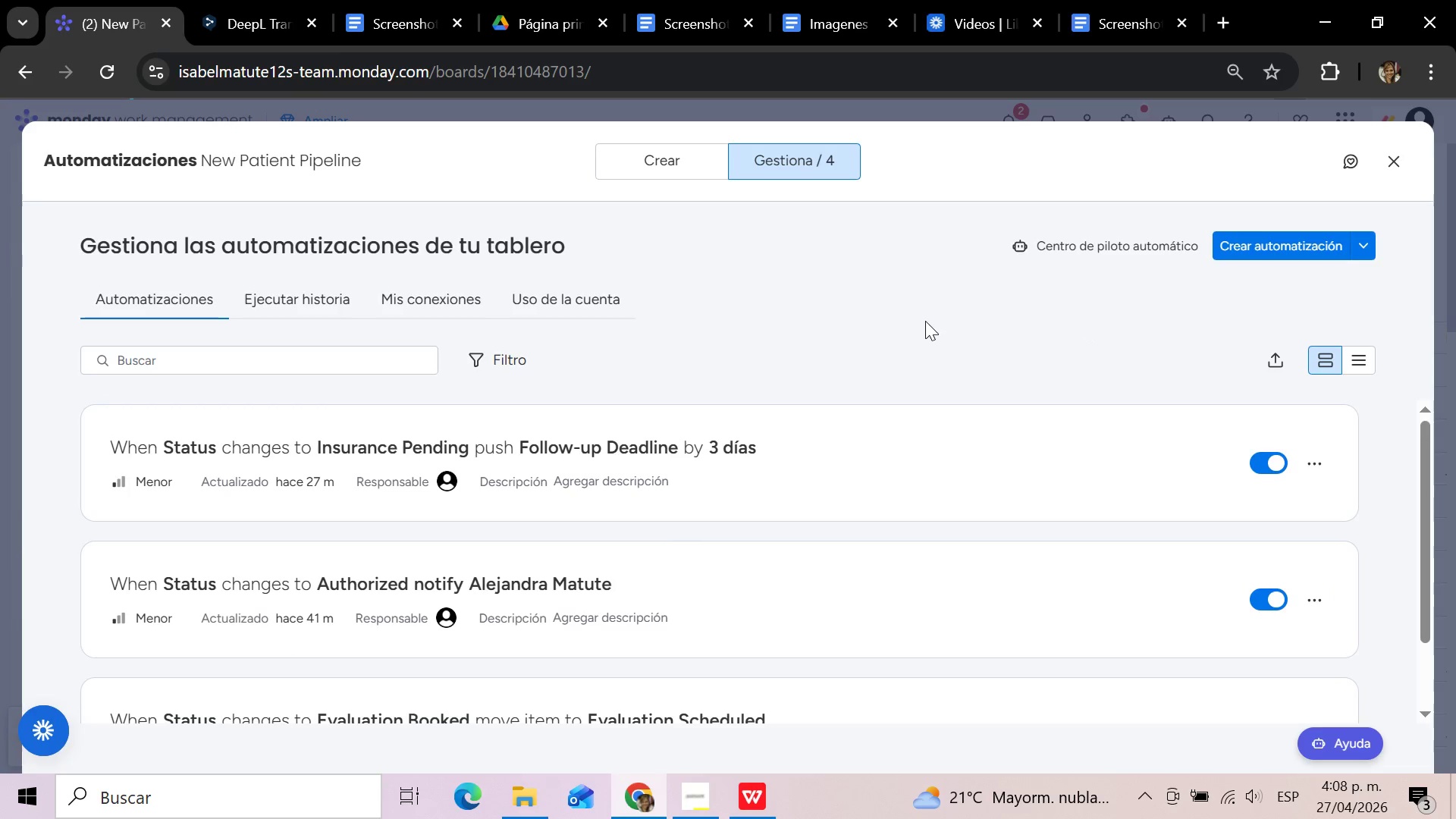 
hold_key(key=S, duration=0.41)
 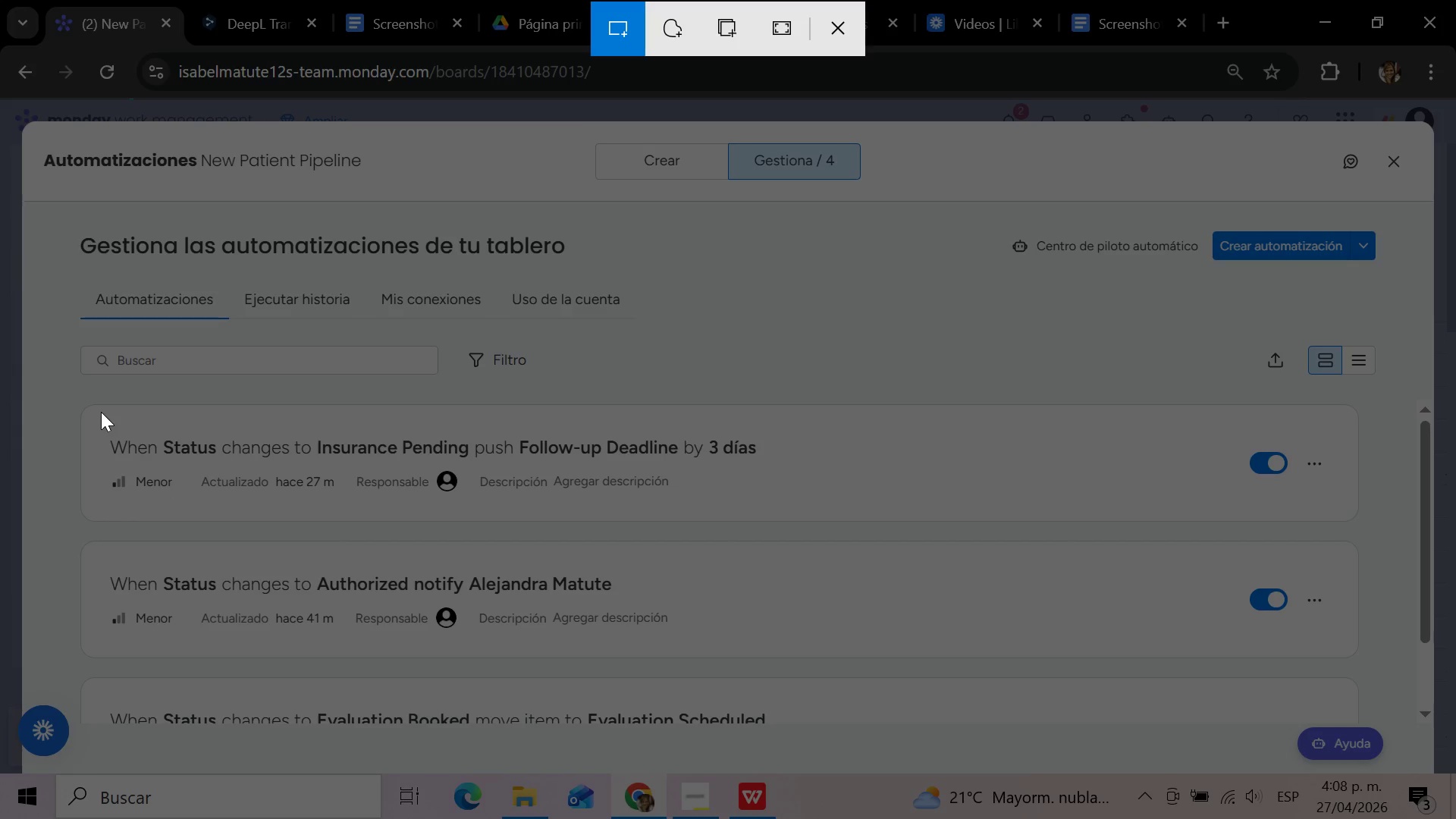 
left_click_drag(start_coordinate=[83, 405], to_coordinate=[908, 524])
 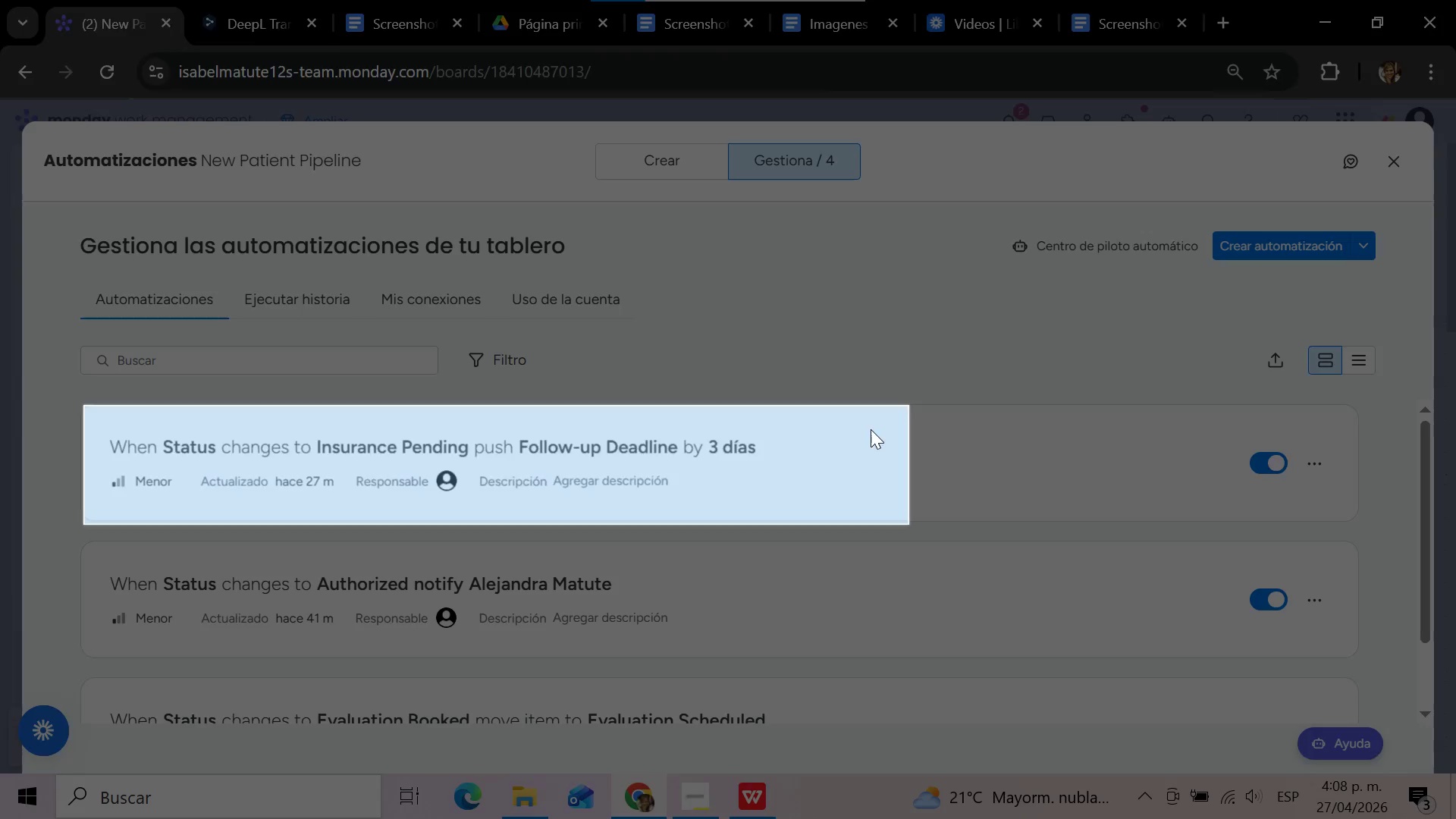 
left_click([1103, 0])
 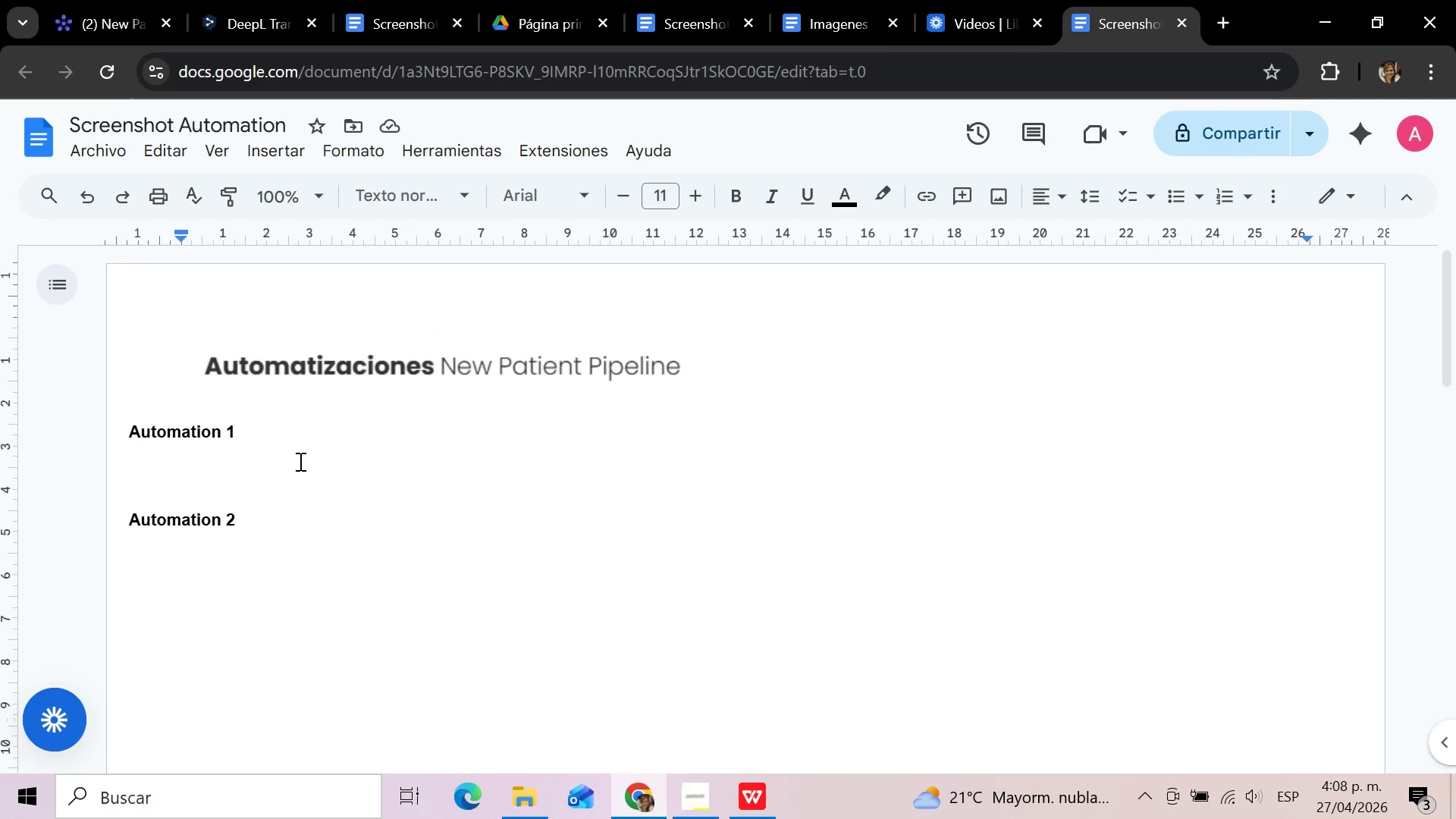 
left_click([191, 466])
 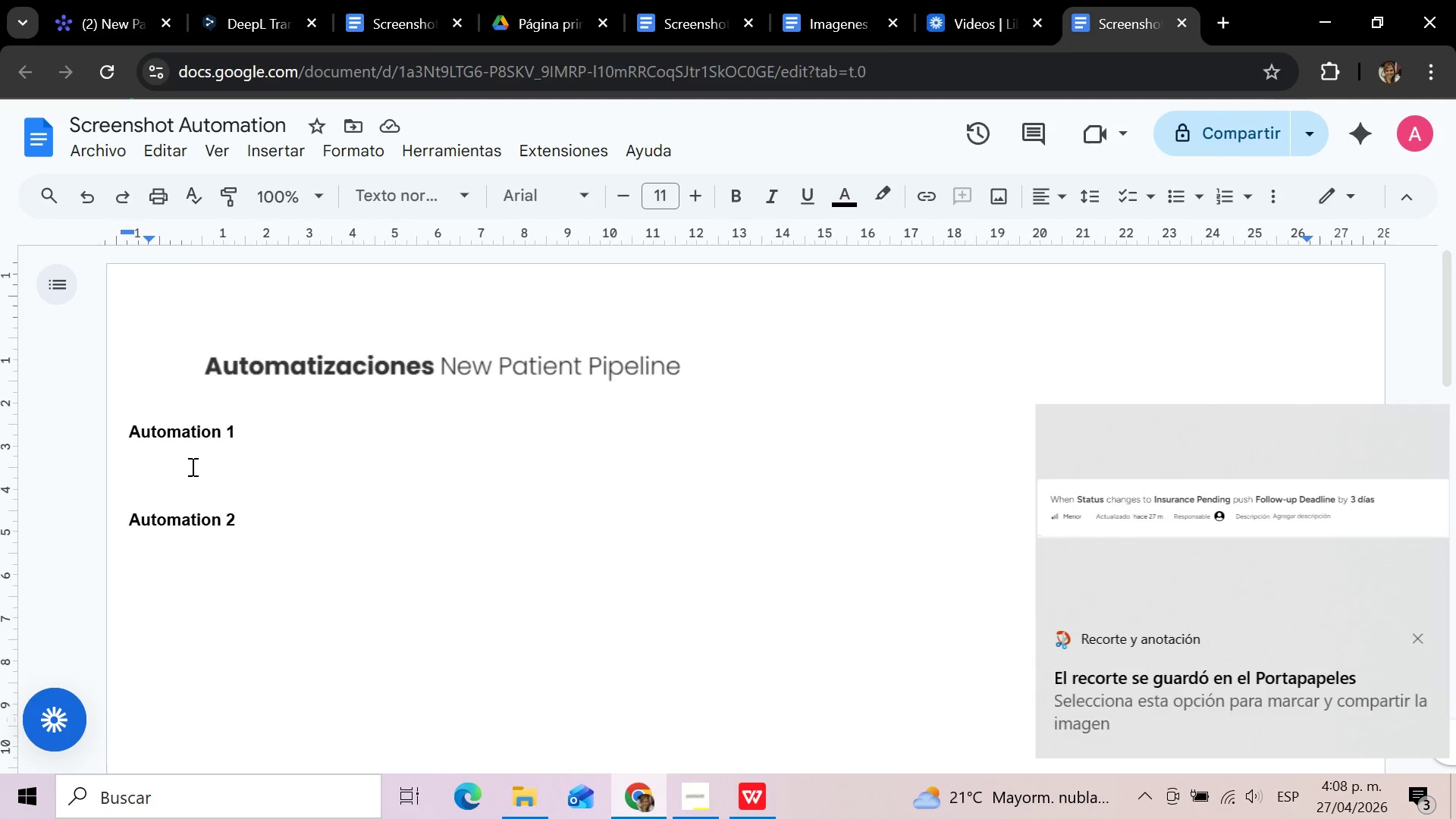 
key(Control+V)
 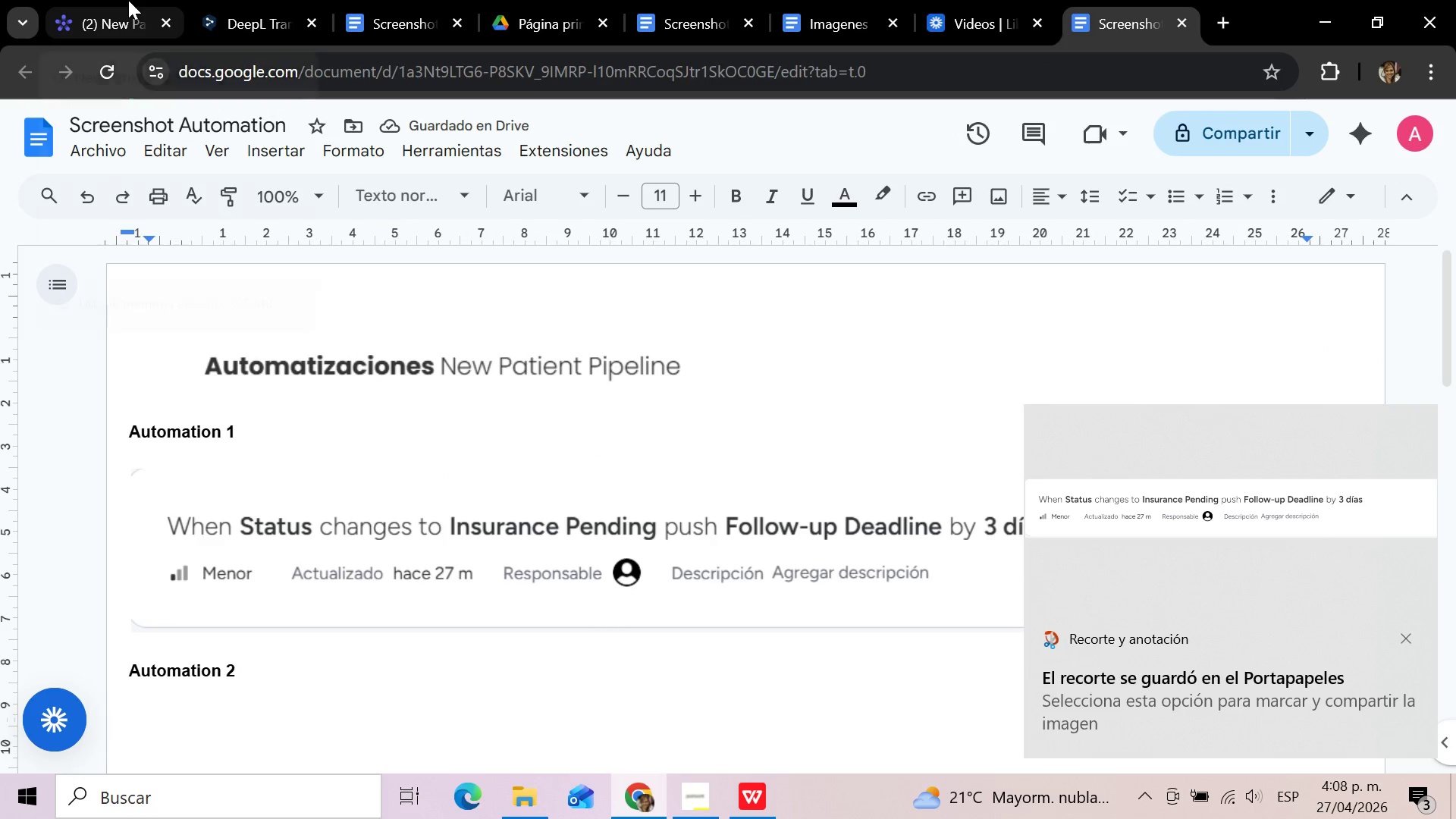 
left_click([99, 0])
 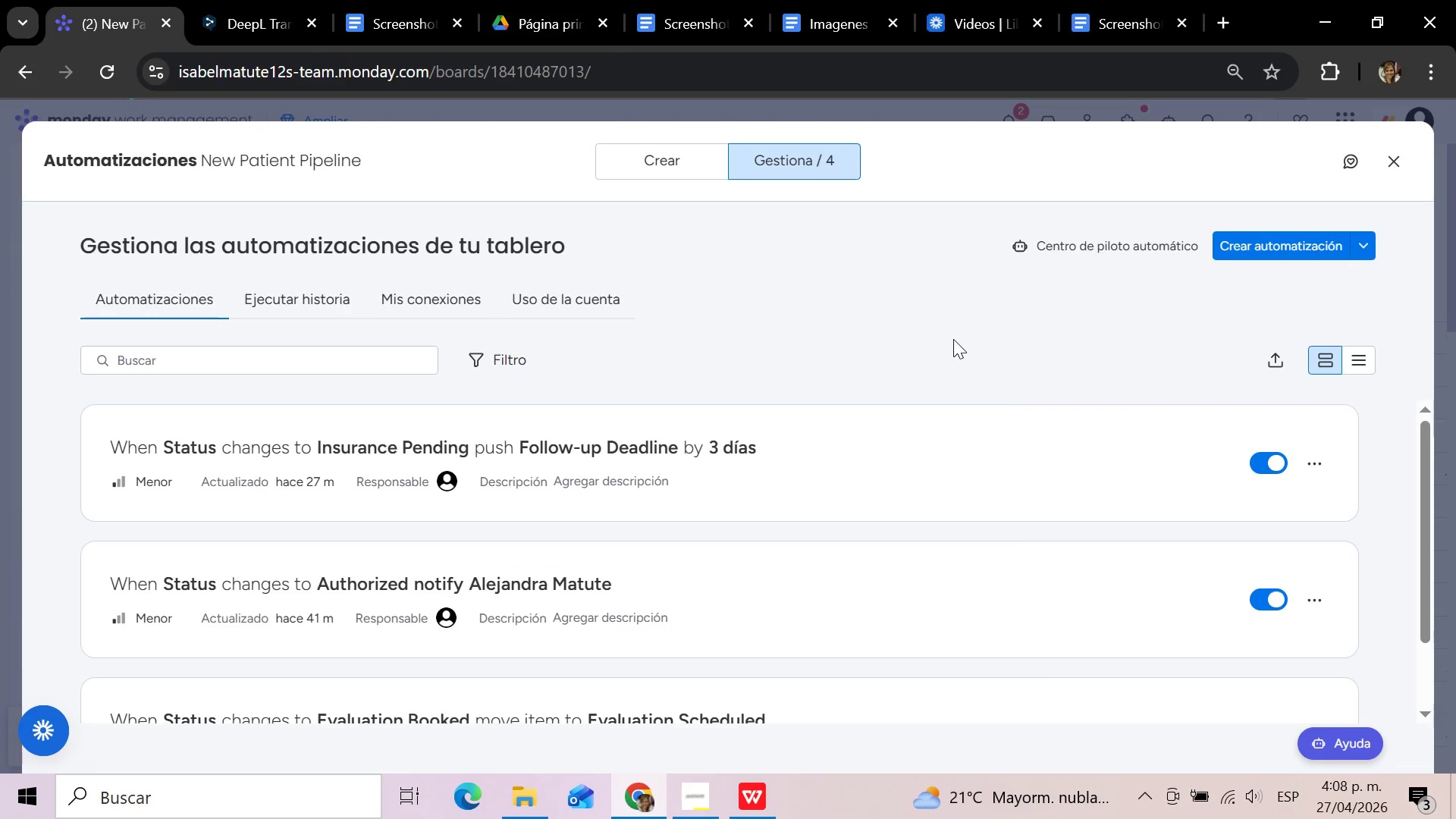 
key(Meta+Shift+S)
 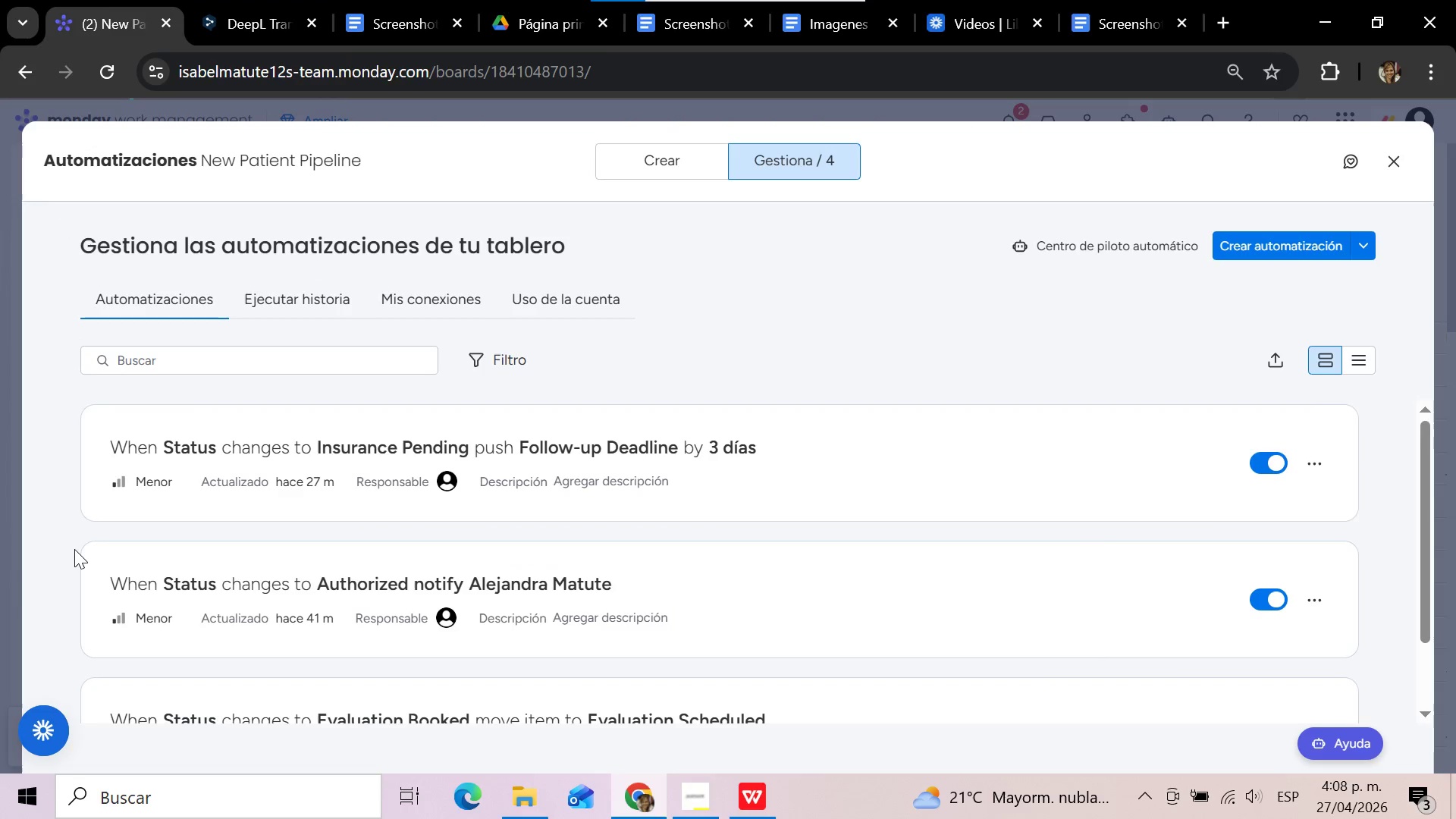 
left_click_drag(start_coordinate=[70, 537], to_coordinate=[1050, 662])
 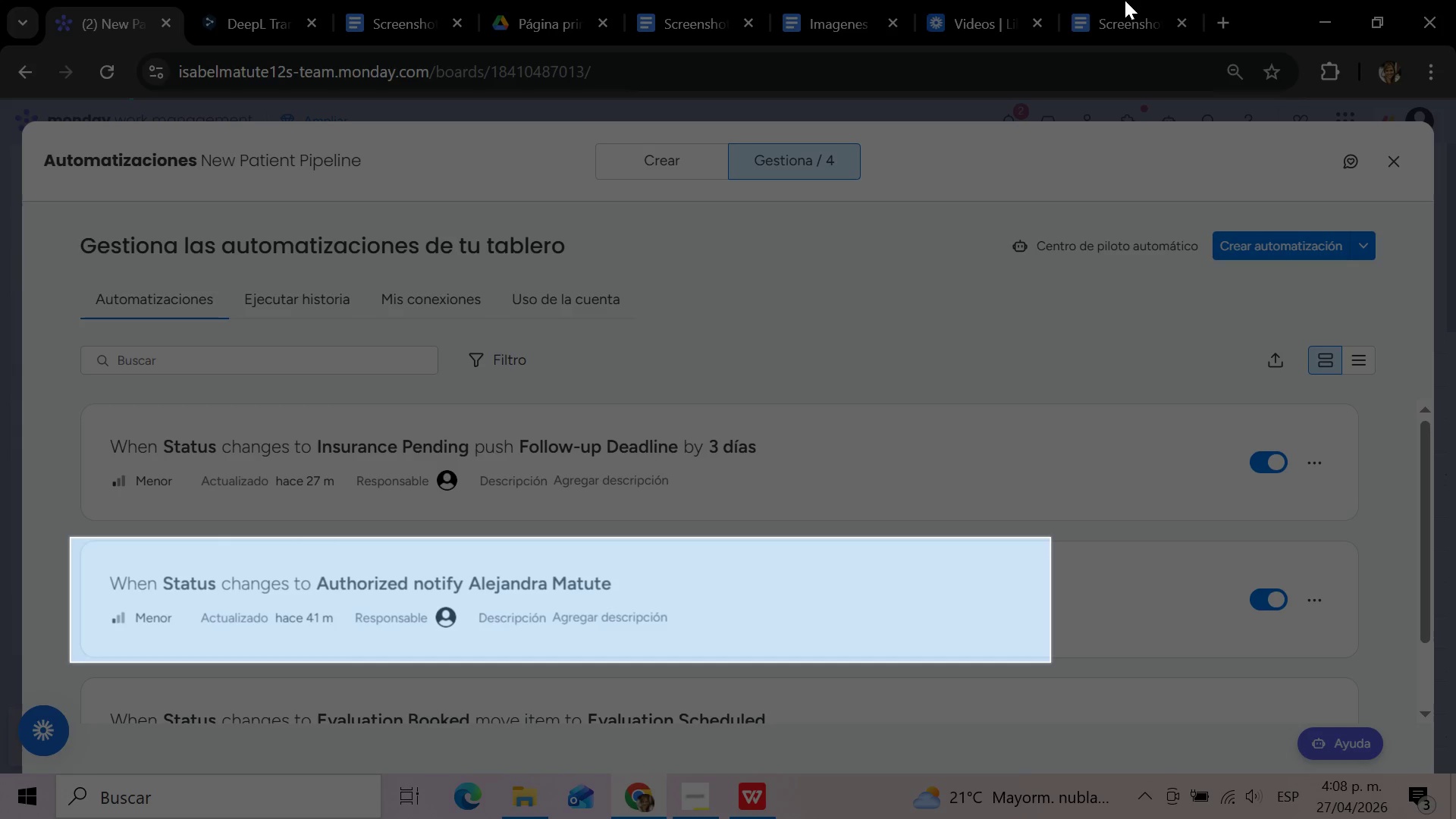 
left_click([1125, 0])
 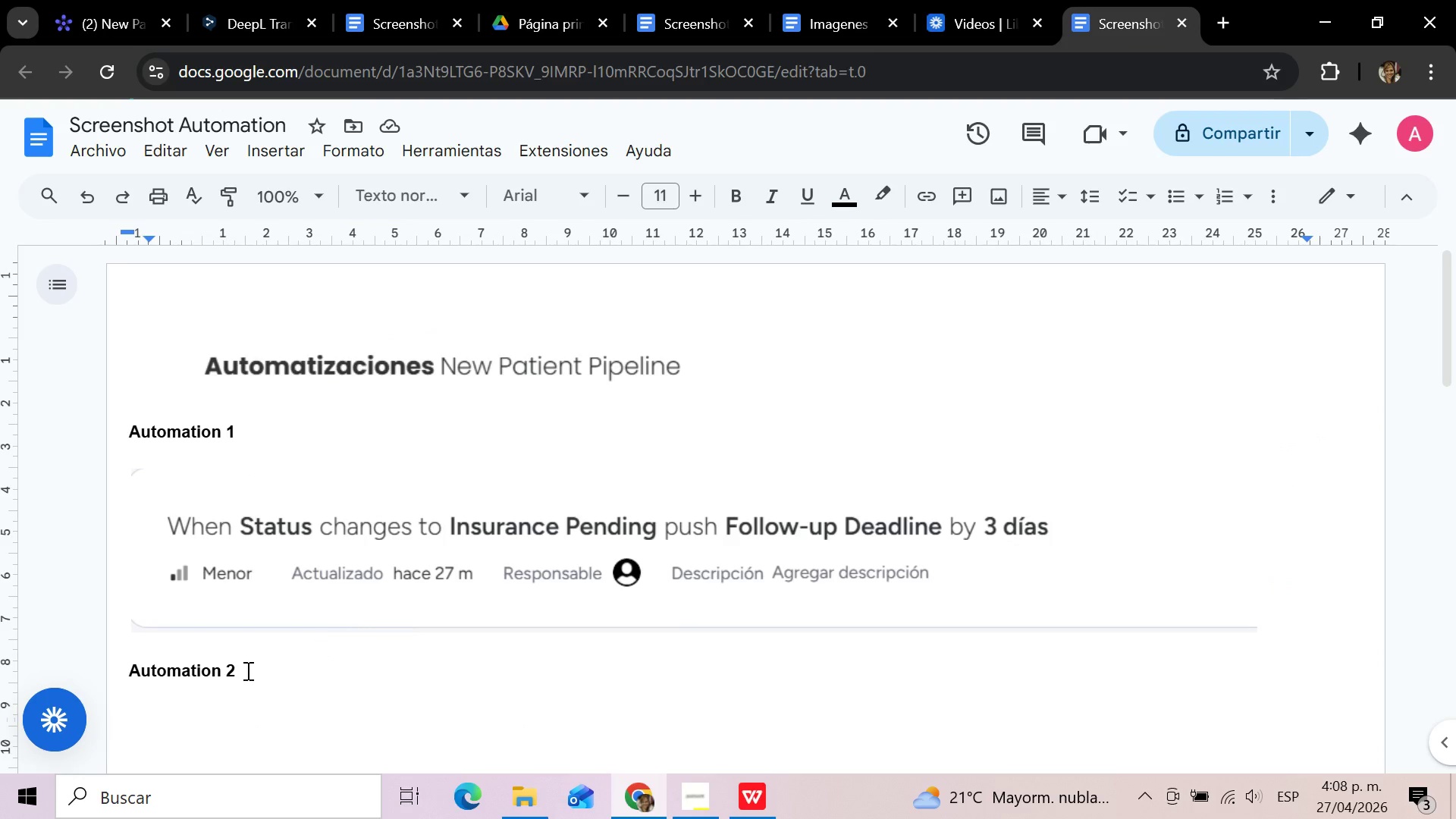 
left_click([155, 724])
 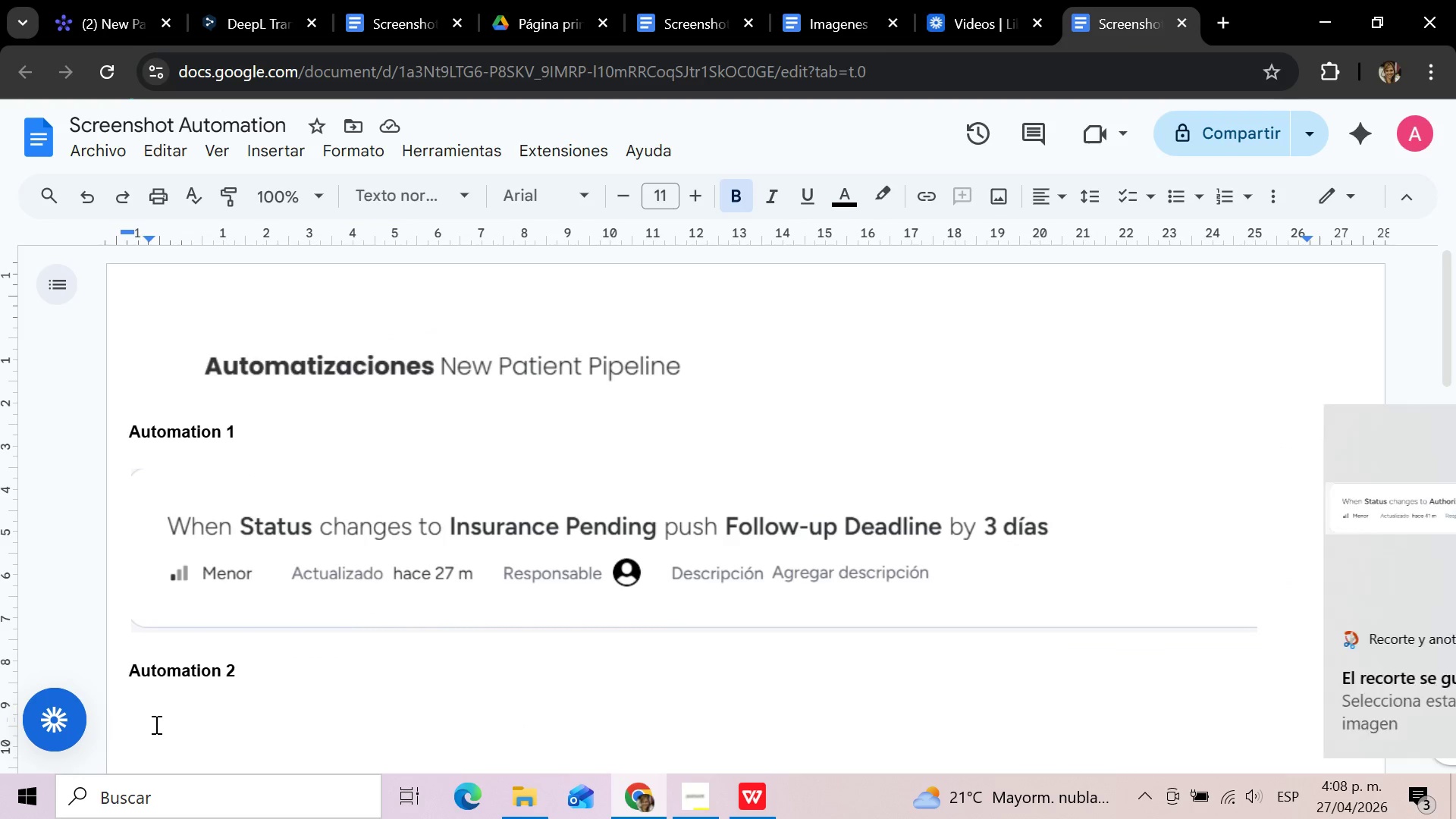 
key(Control+V)
 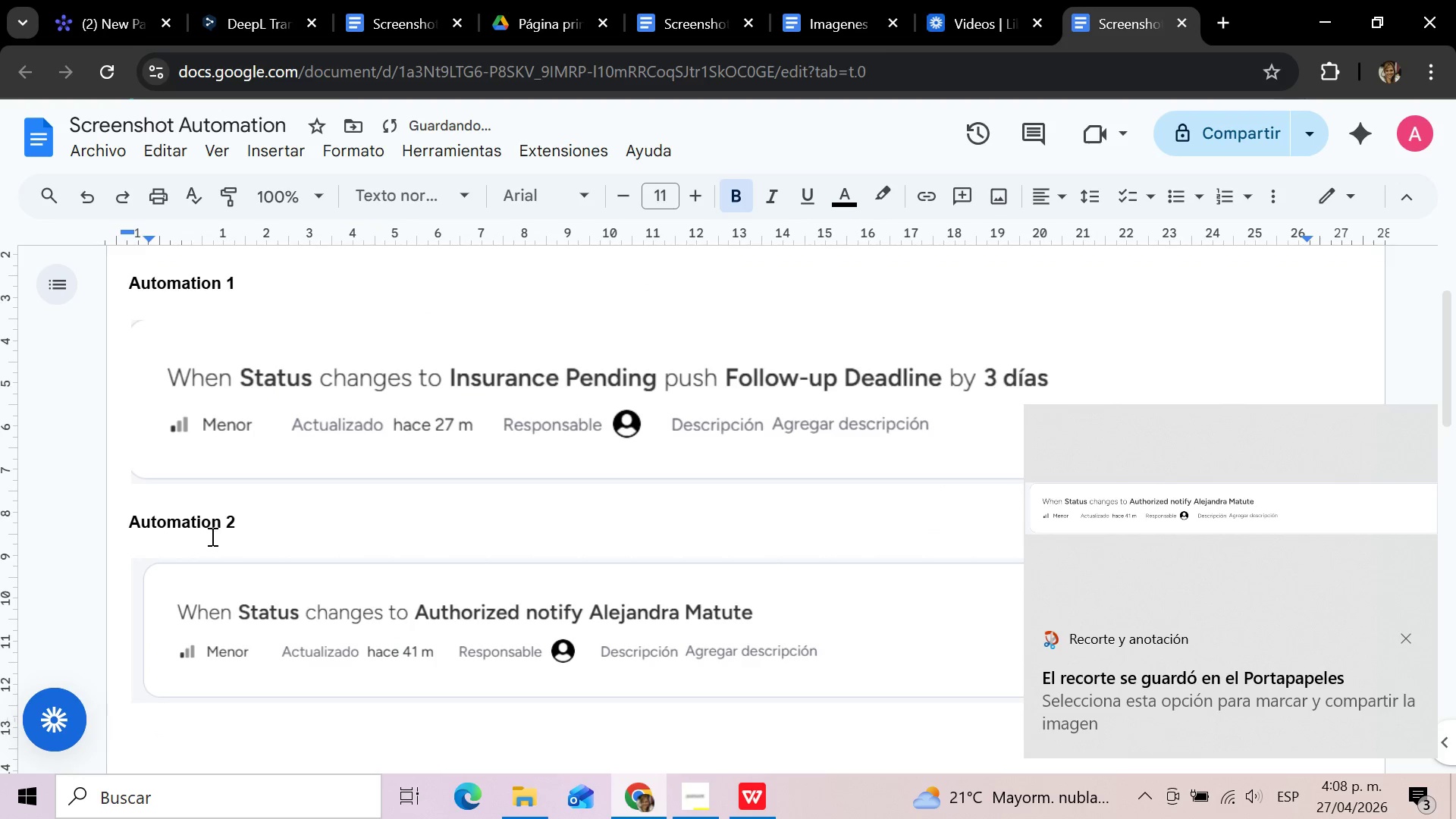 
left_click_drag(start_coordinate=[233, 517], to_coordinate=[131, 515])
 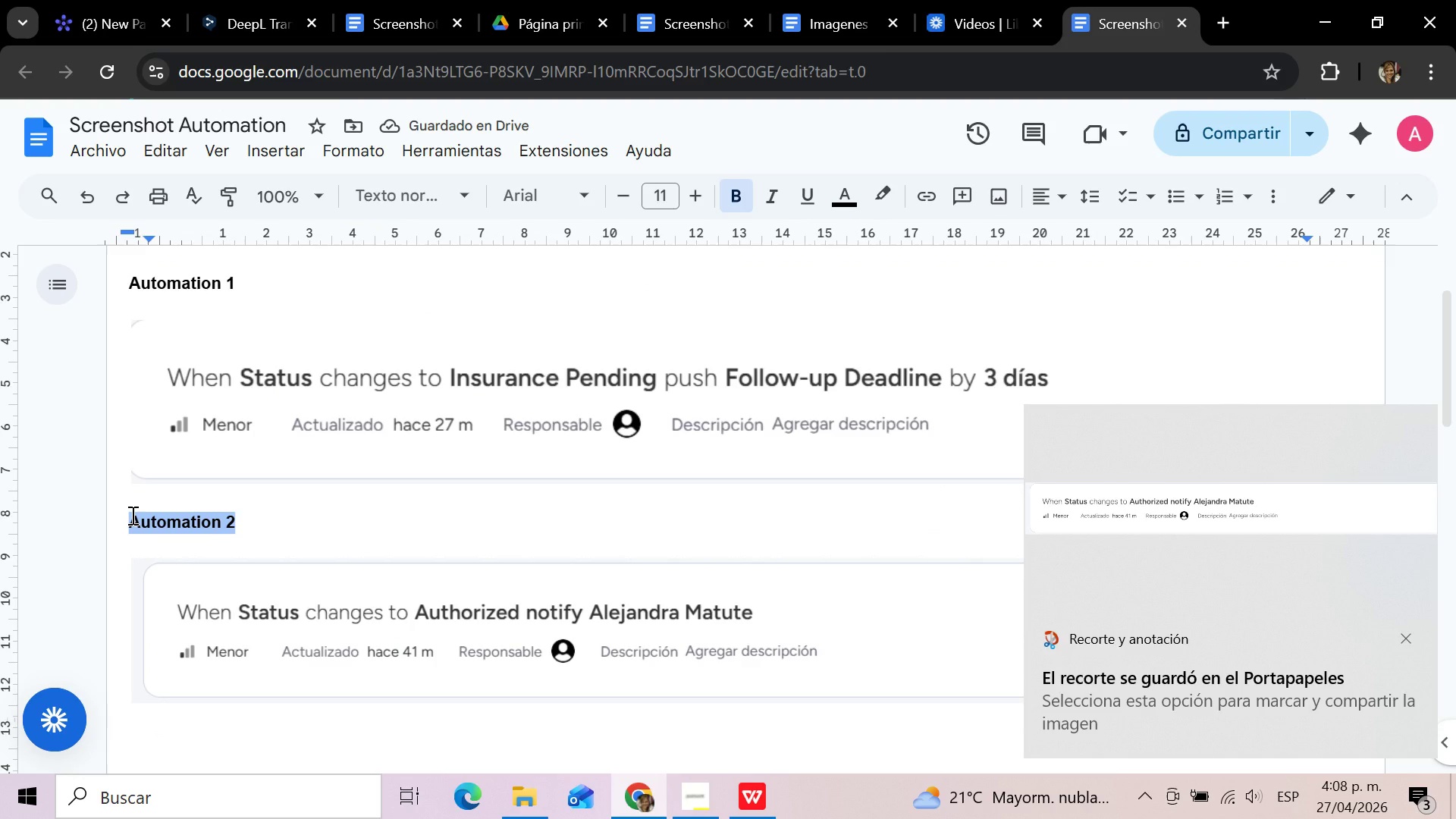 
key(Control+C)
 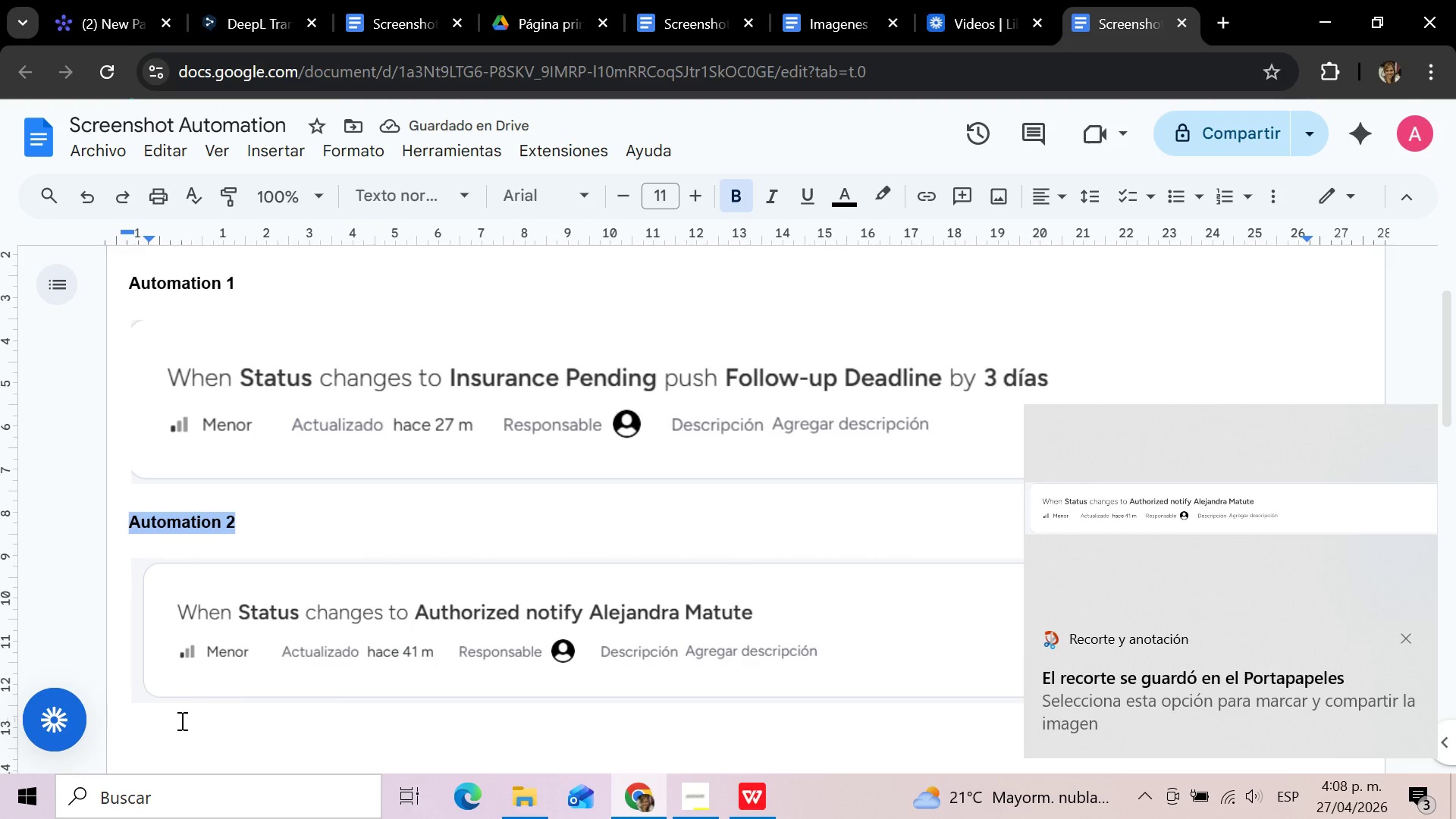 
left_click([177, 734])
 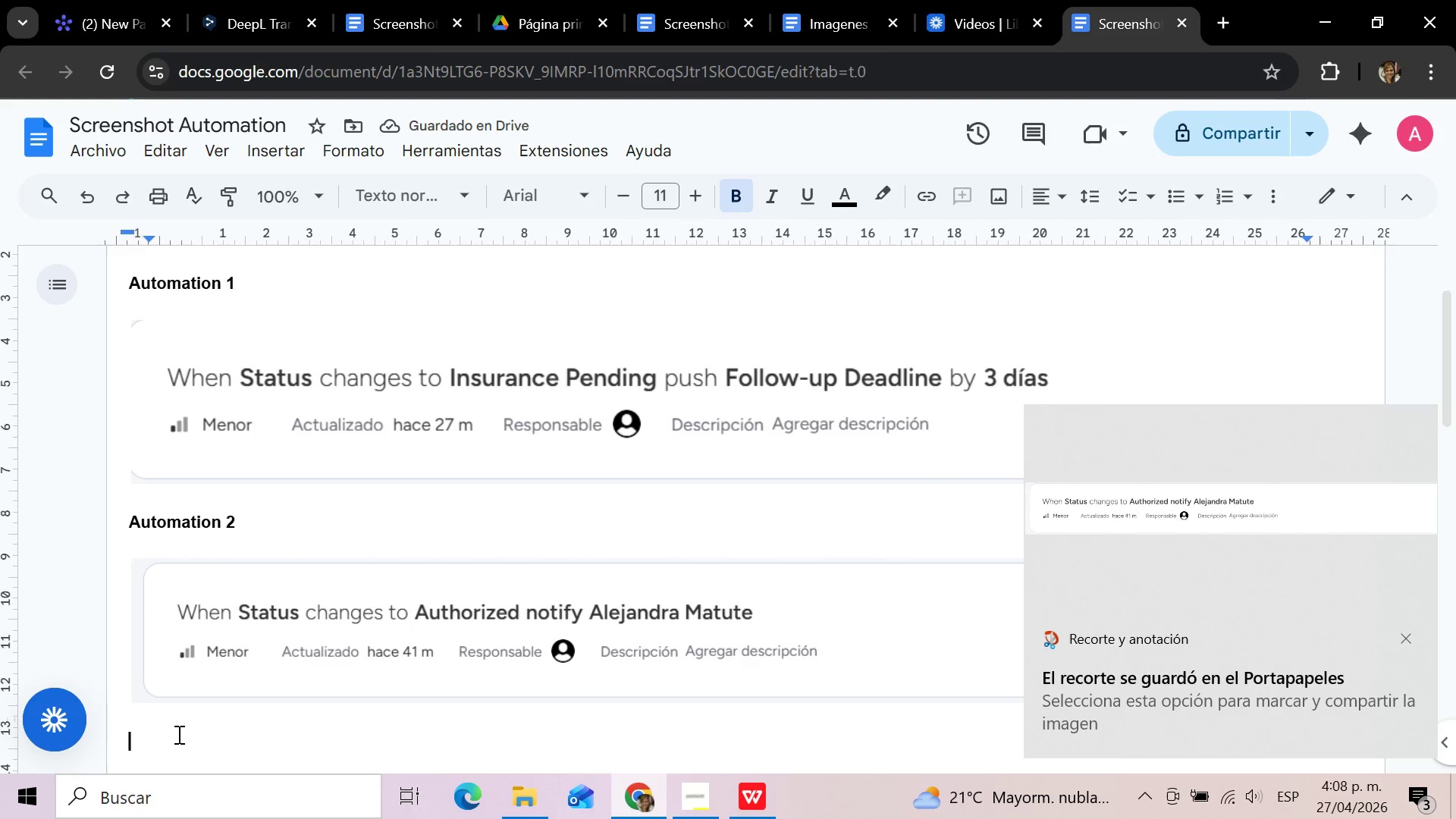 
key(Control+V)
 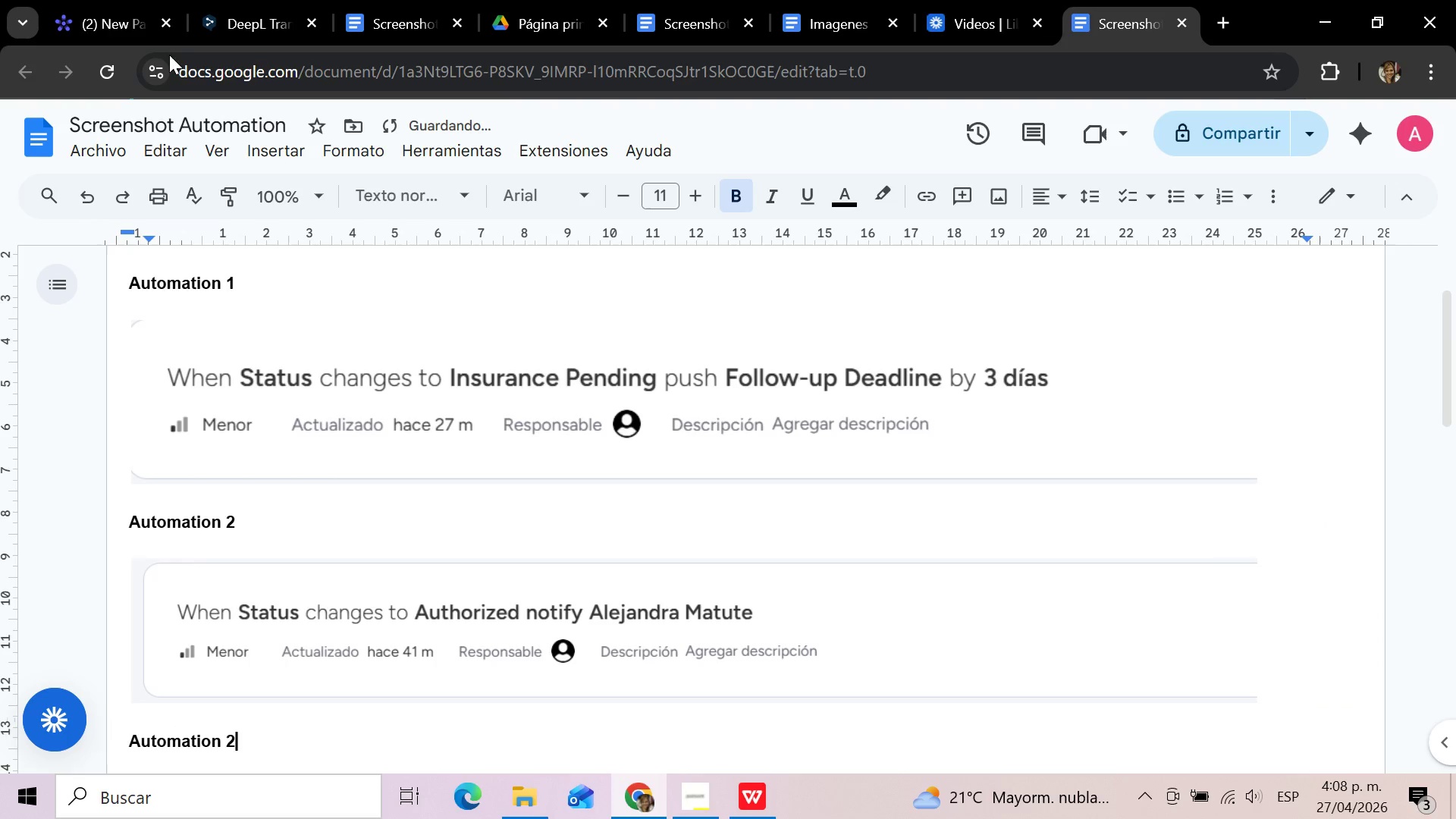 
left_click([111, 0])
 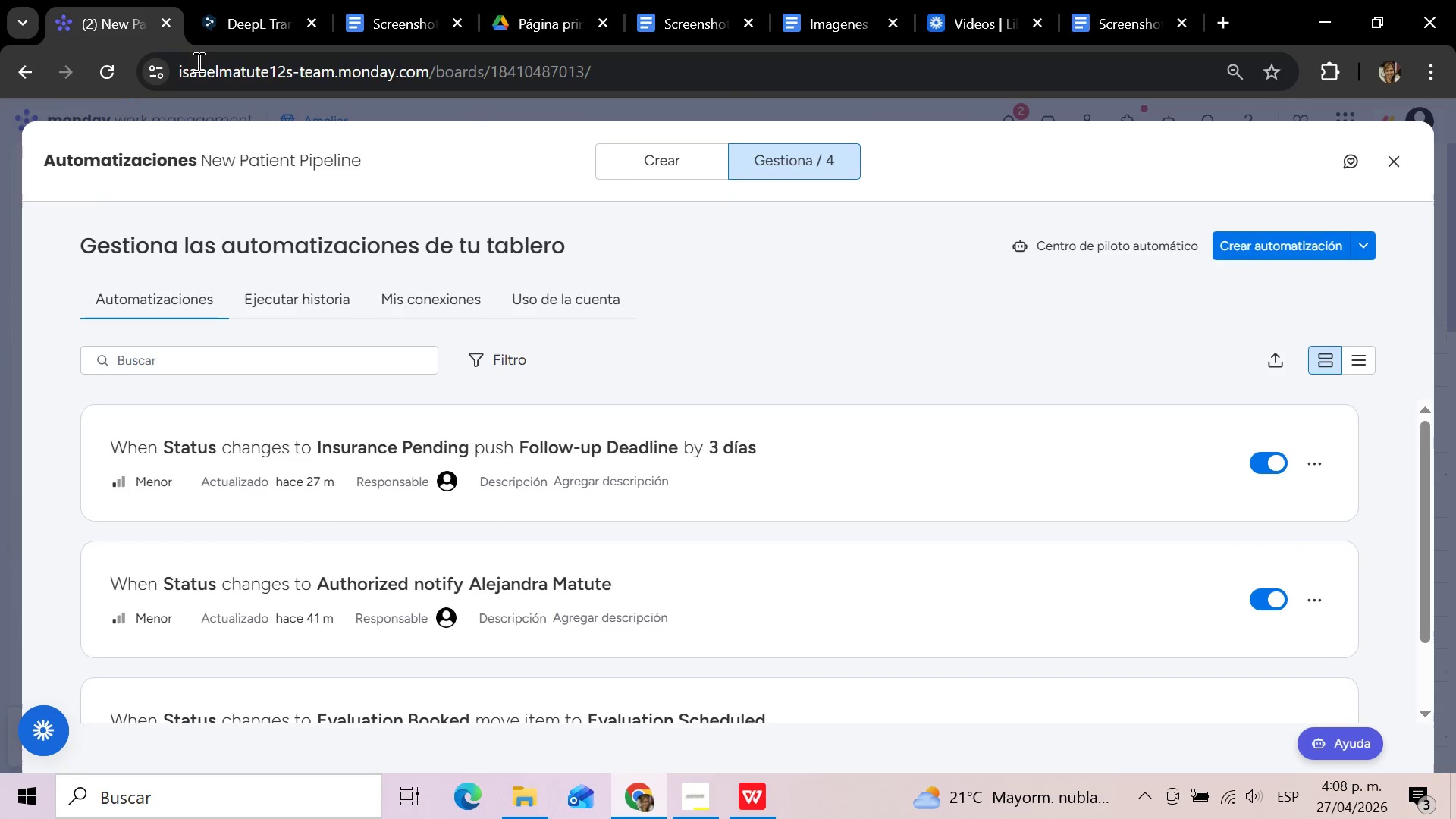 
scroll: coordinate [640, 482], scroll_direction: down, amount: 5.0
 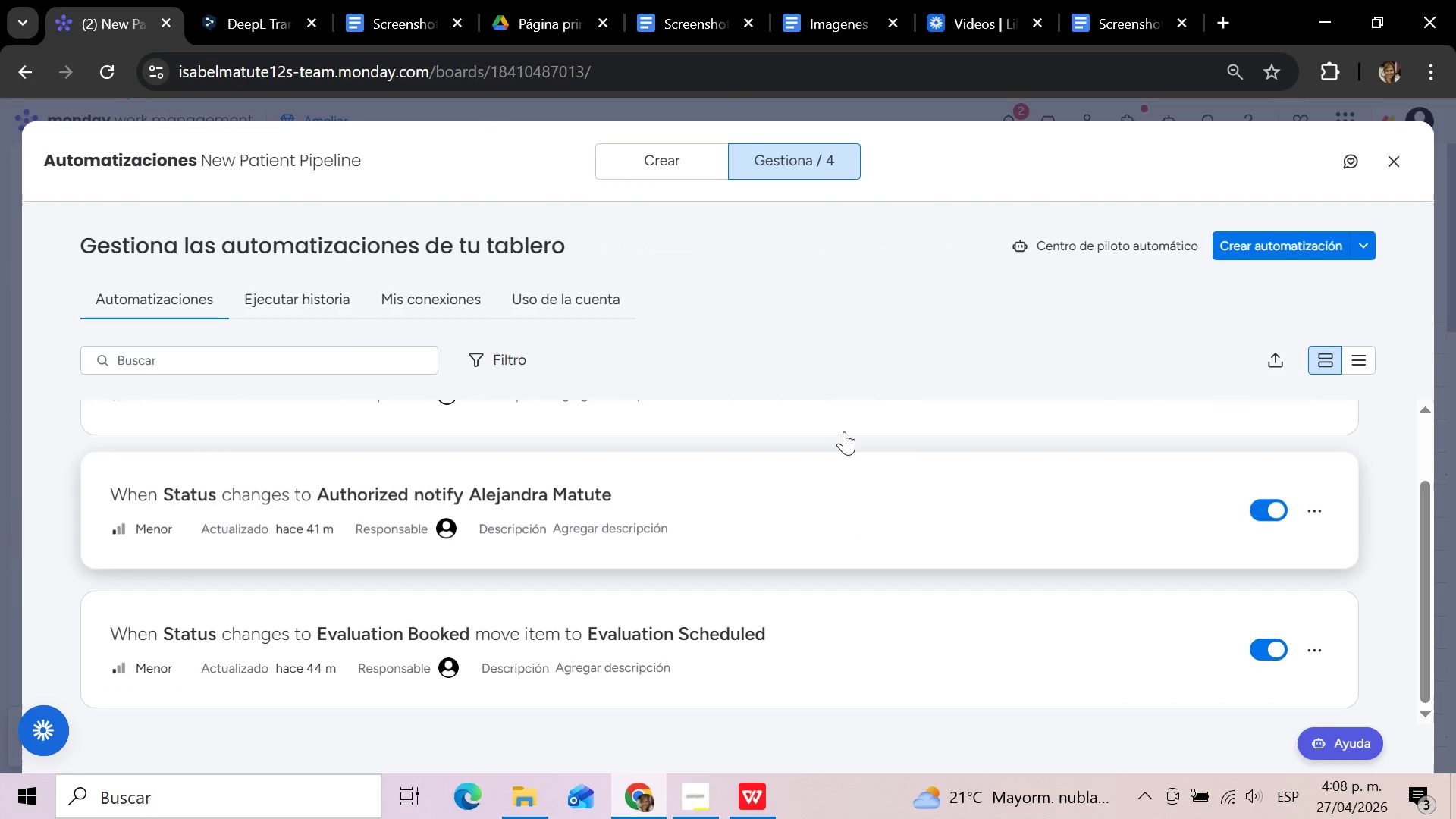 
key(Meta+Shift+S)
 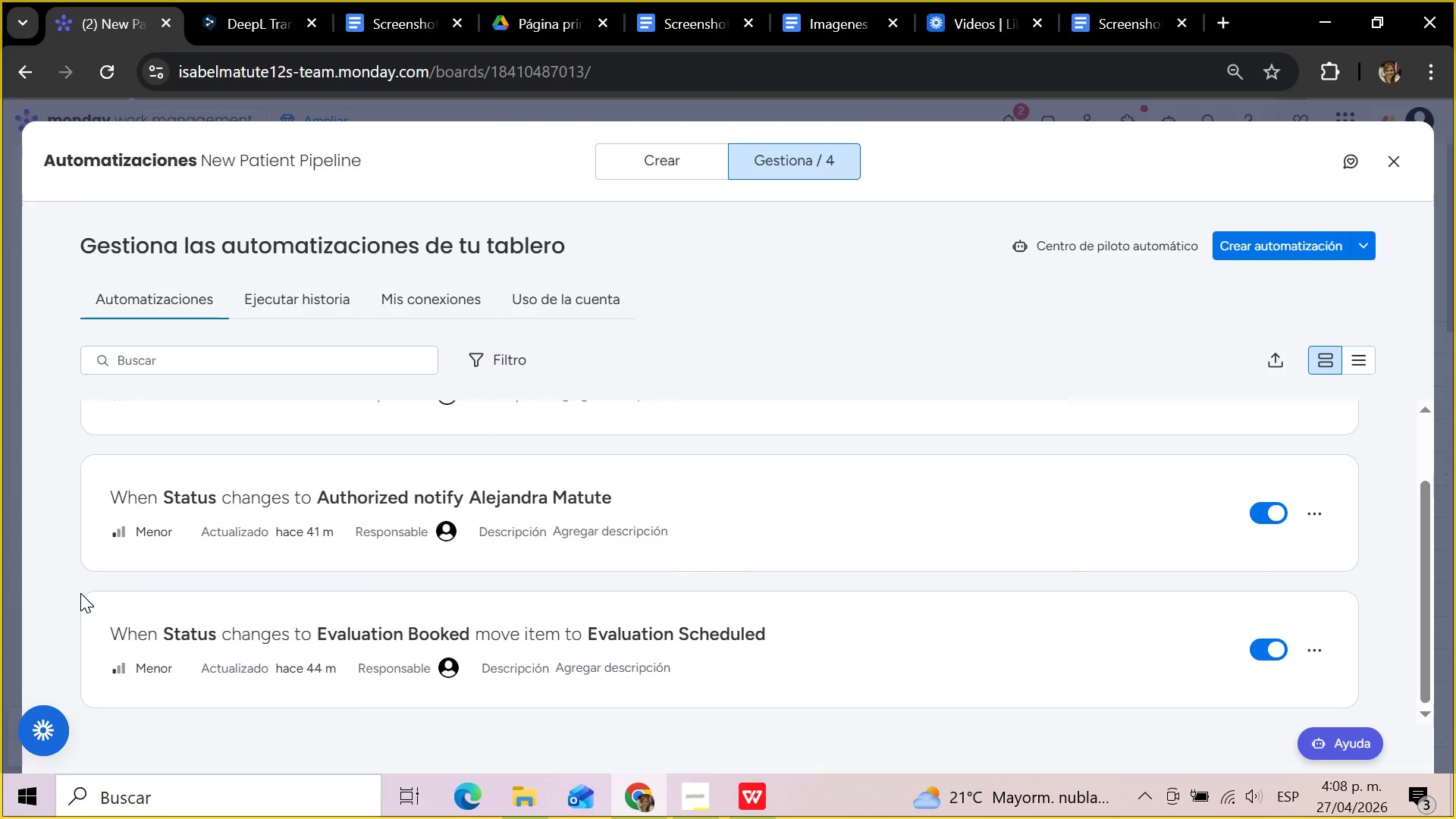 
left_click_drag(start_coordinate=[80, 593], to_coordinate=[877, 590])
 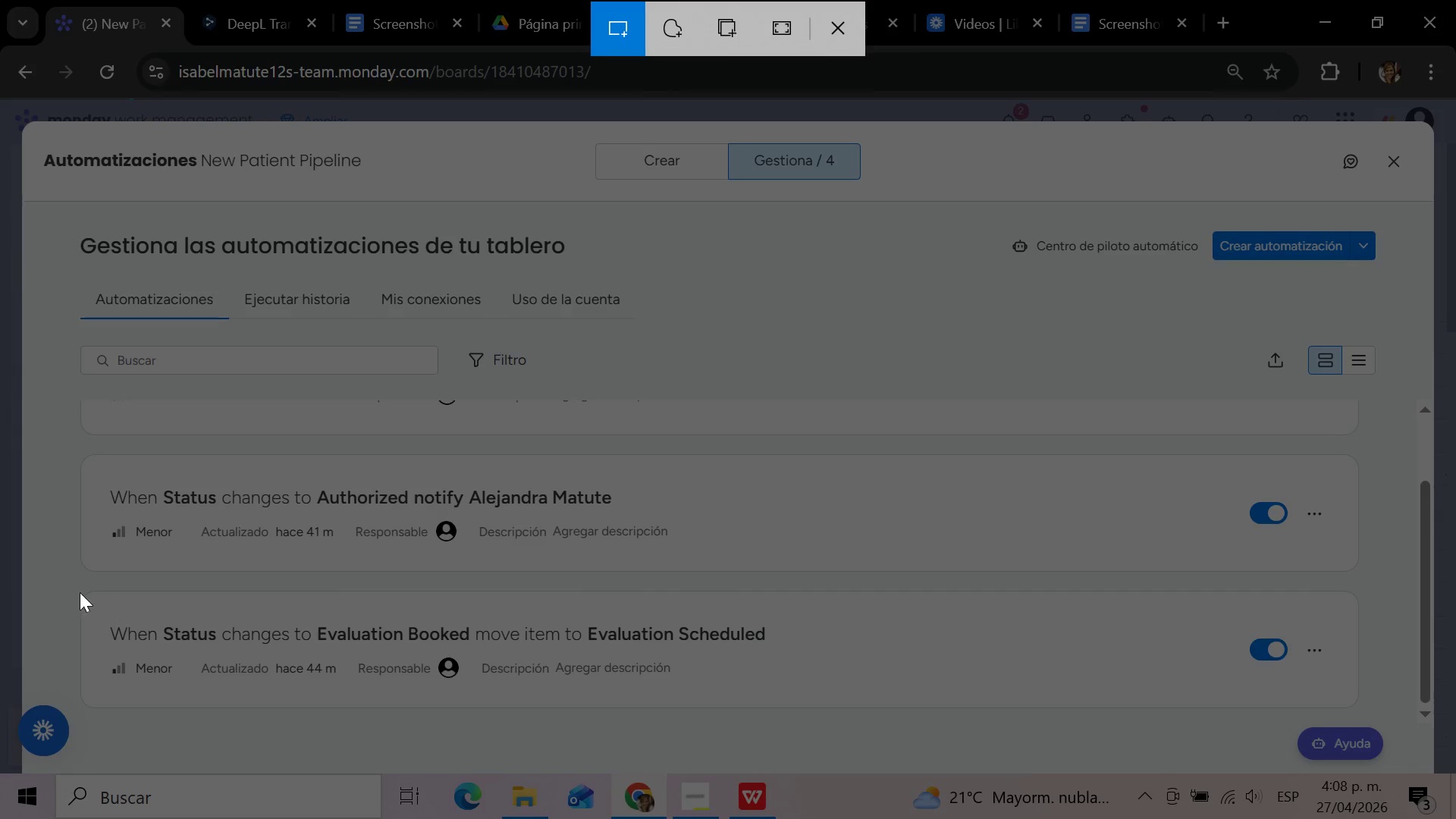 
left_click_drag(start_coordinate=[75, 592], to_coordinate=[1039, 714])
 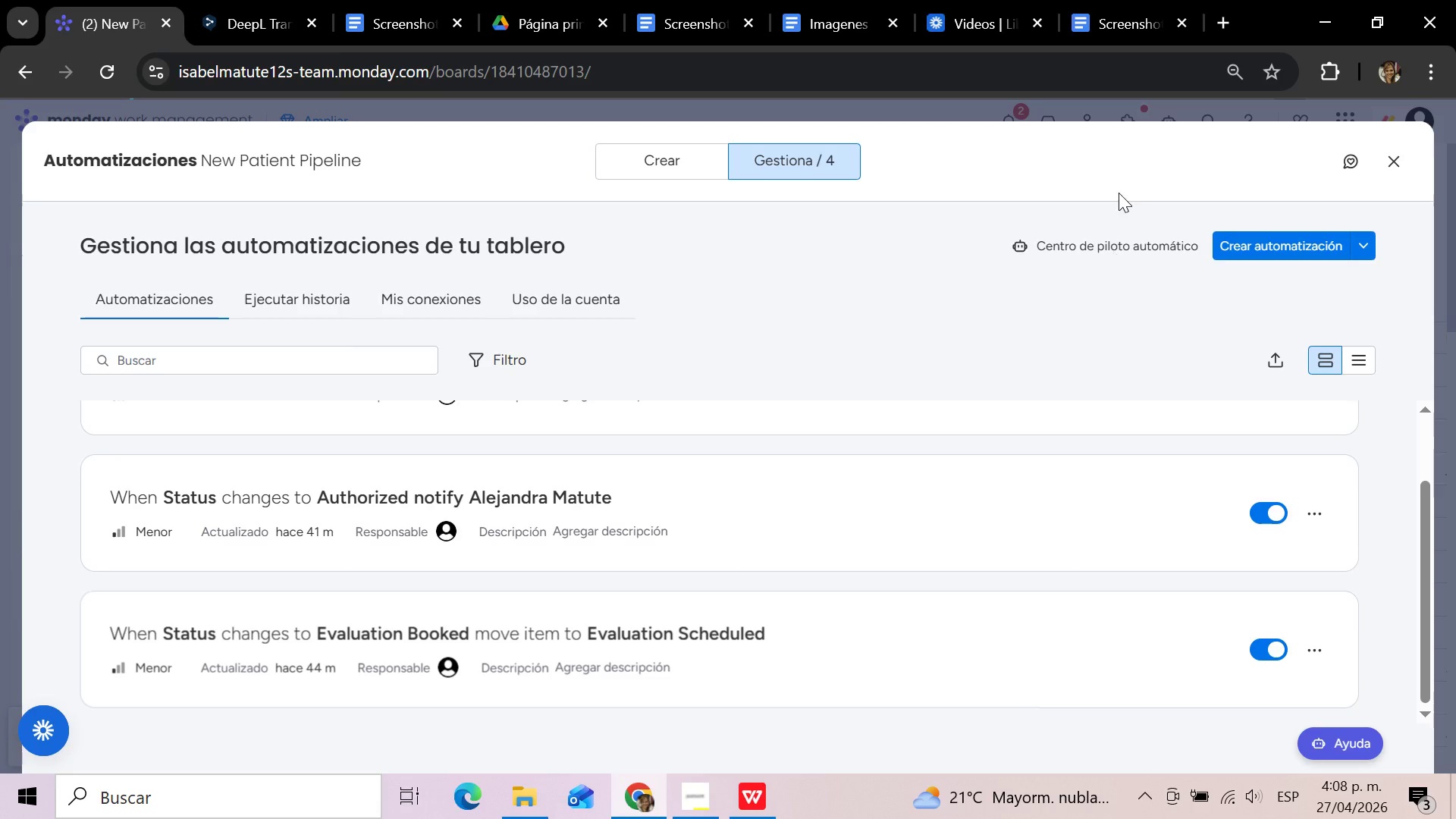 
left_click([1141, 0])
 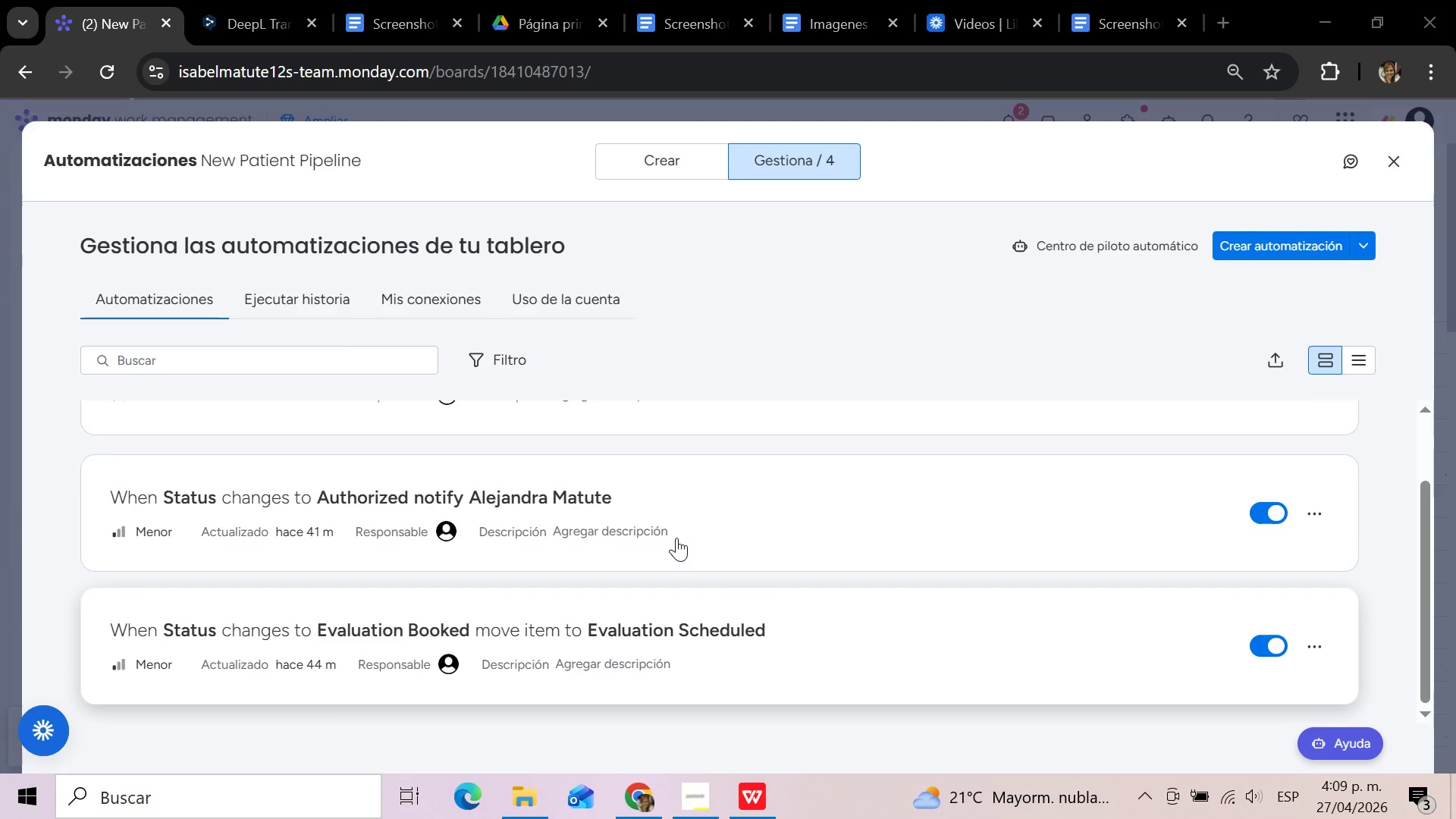 
left_click([1090, 0])
 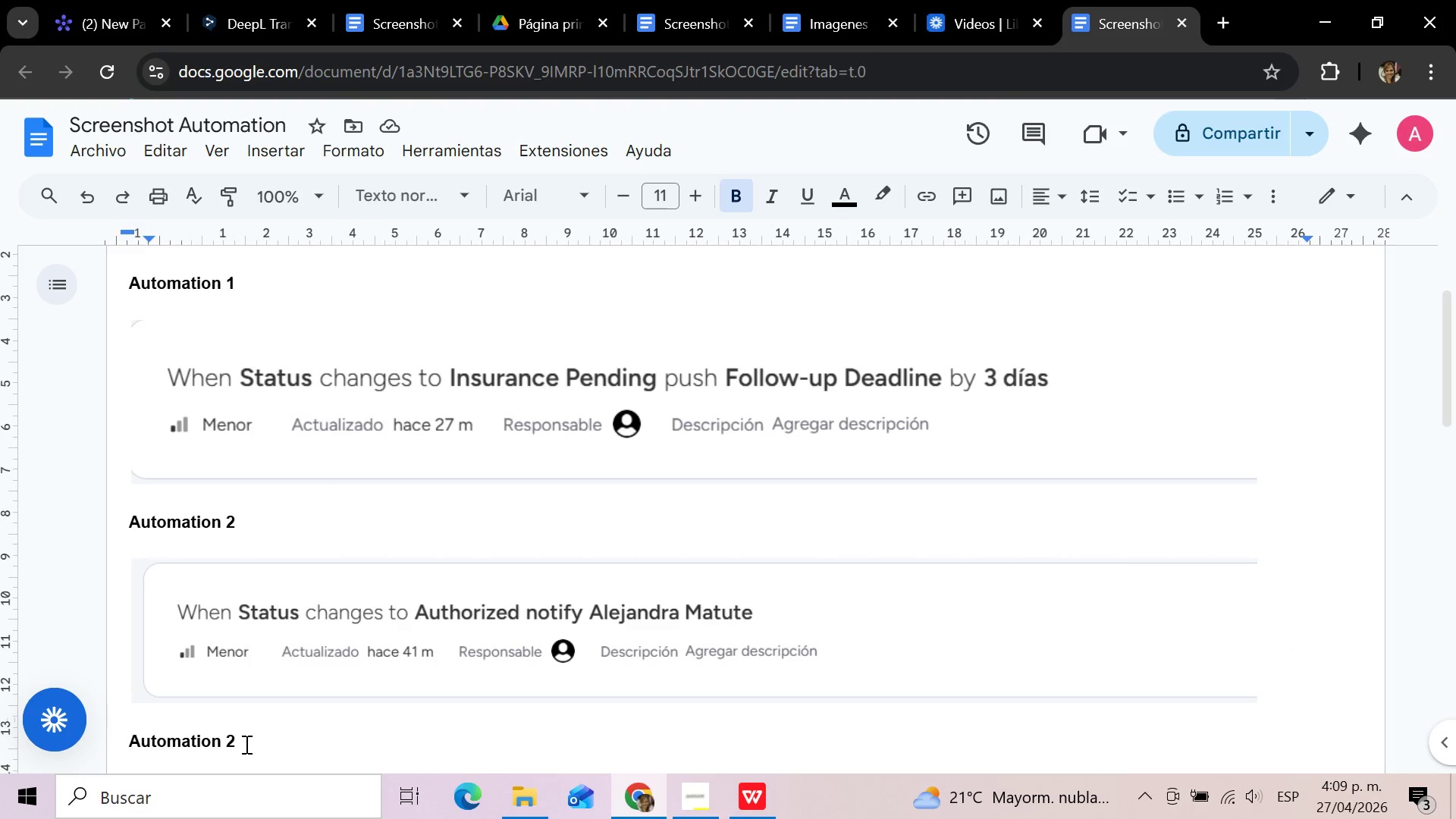 
key(Backspace)
 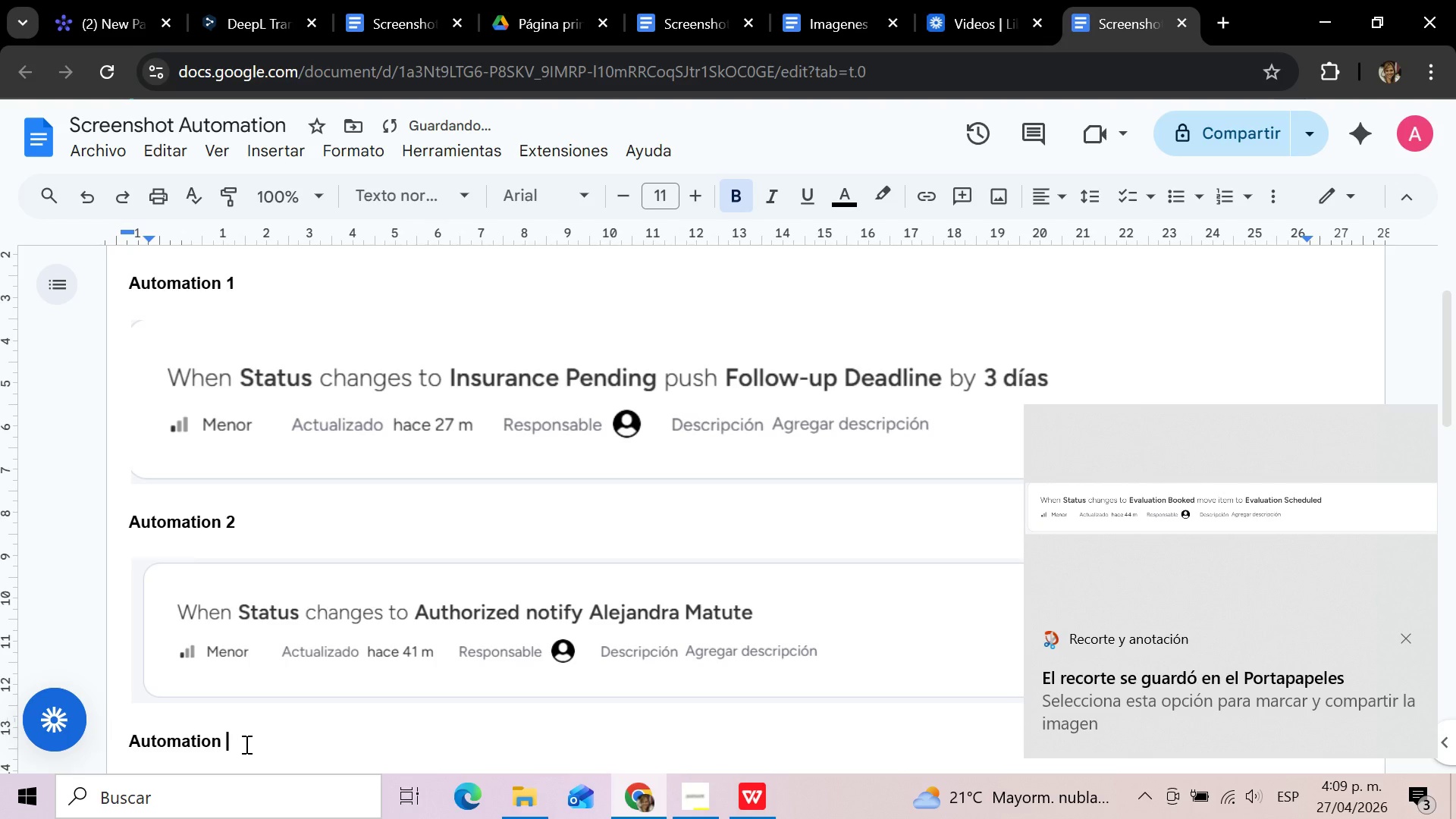 
key(3)
 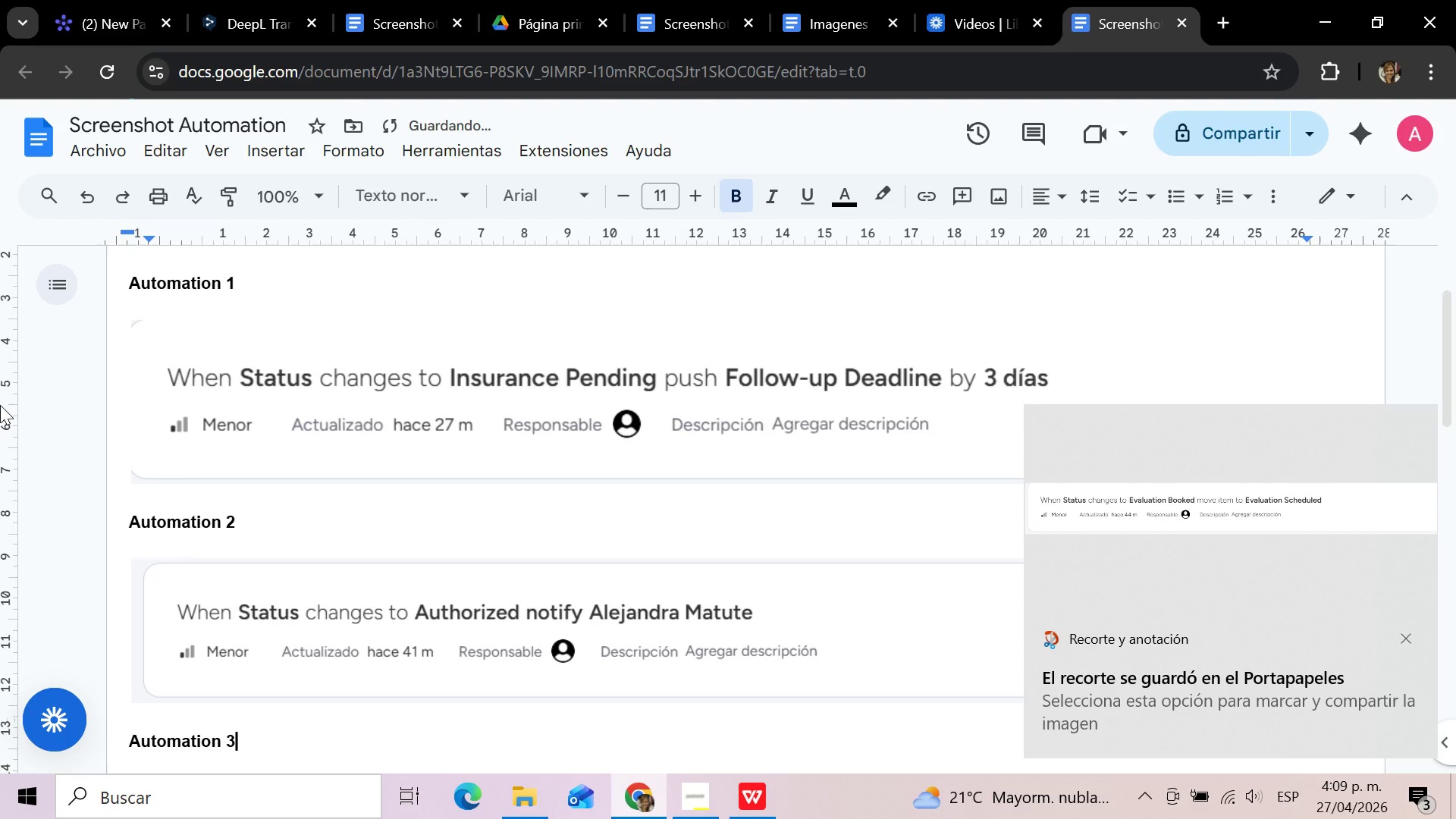 
key(Enter)
 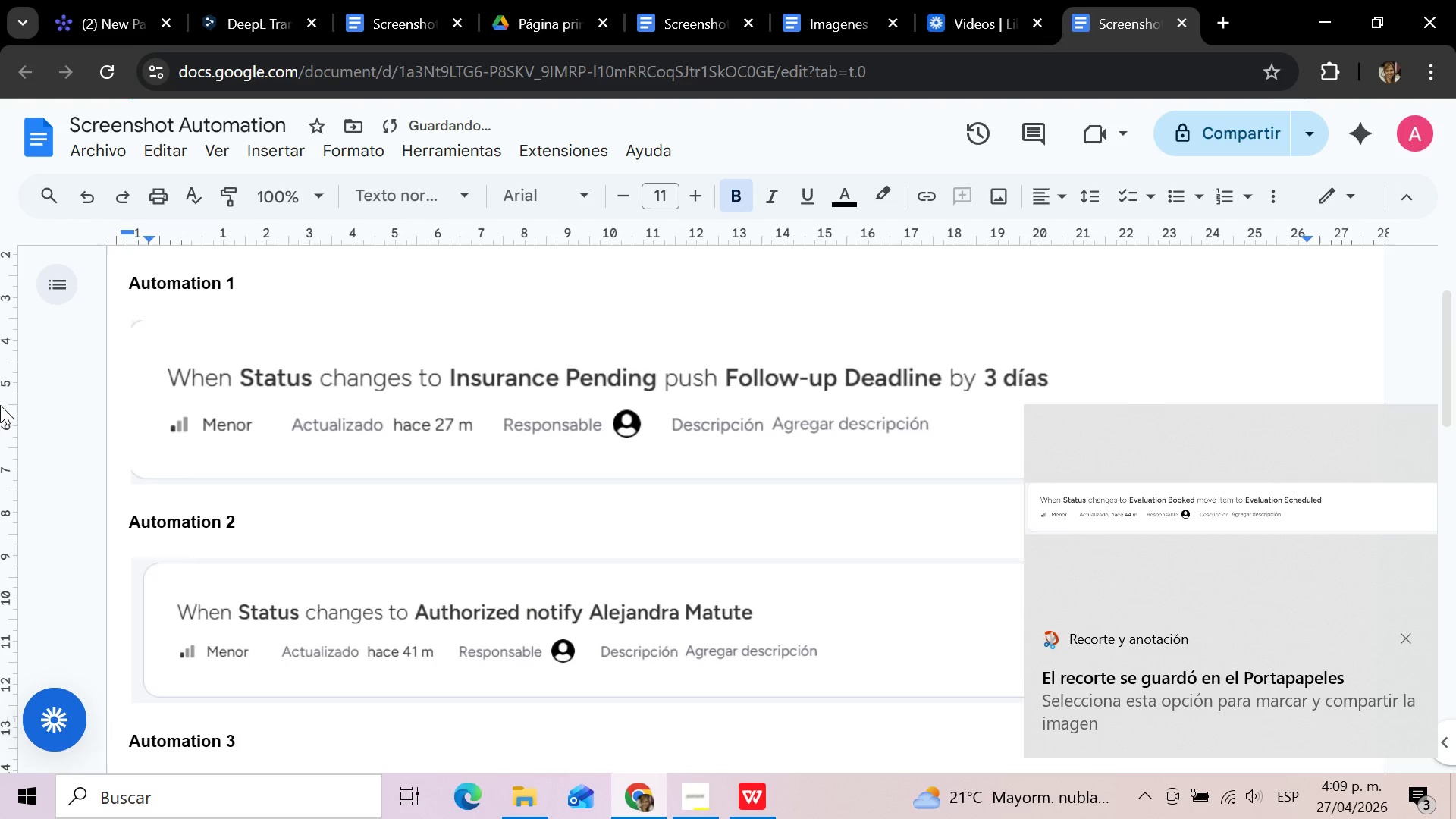 
key(Control+V)
 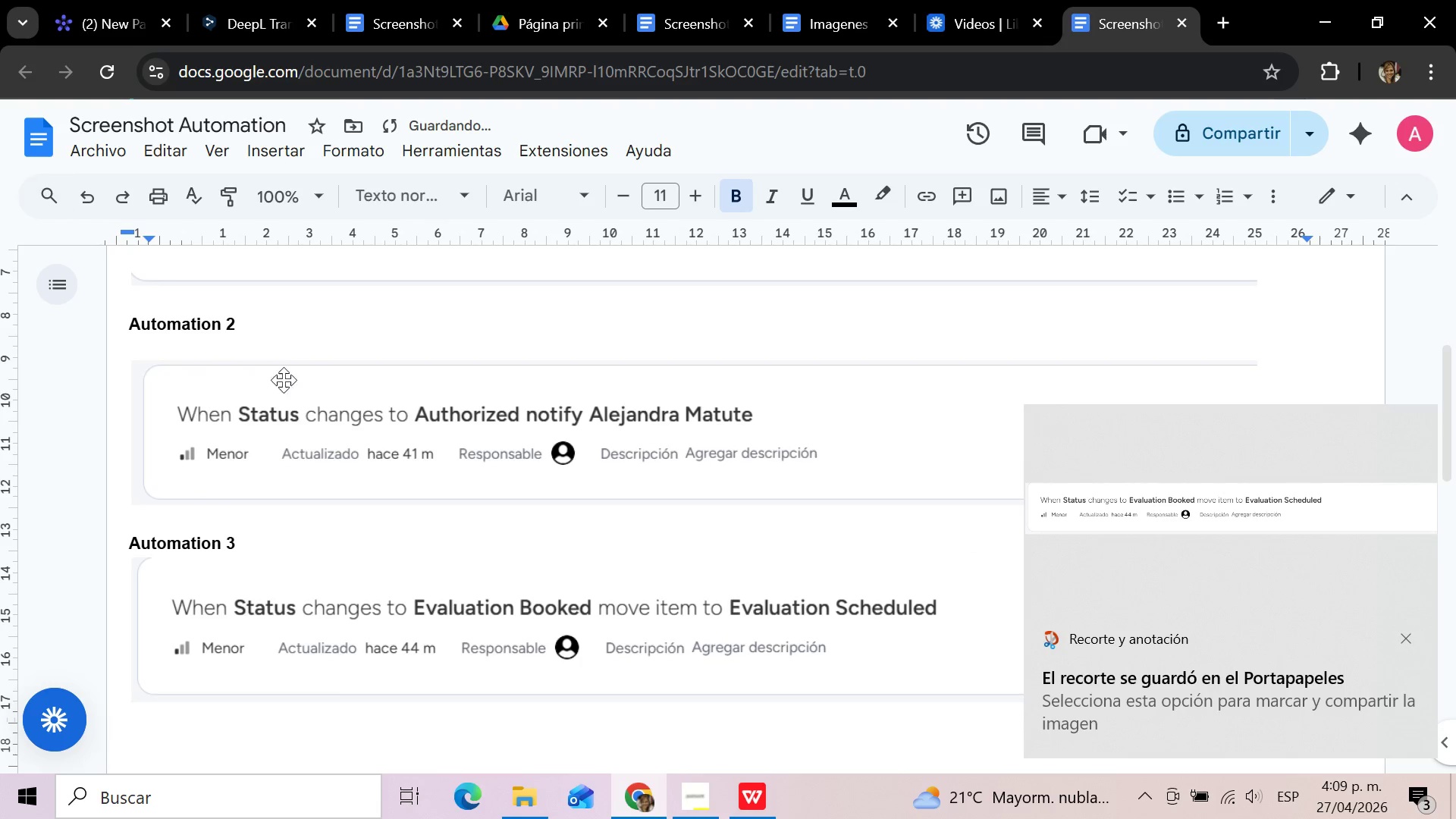 
left_click([253, 541])
 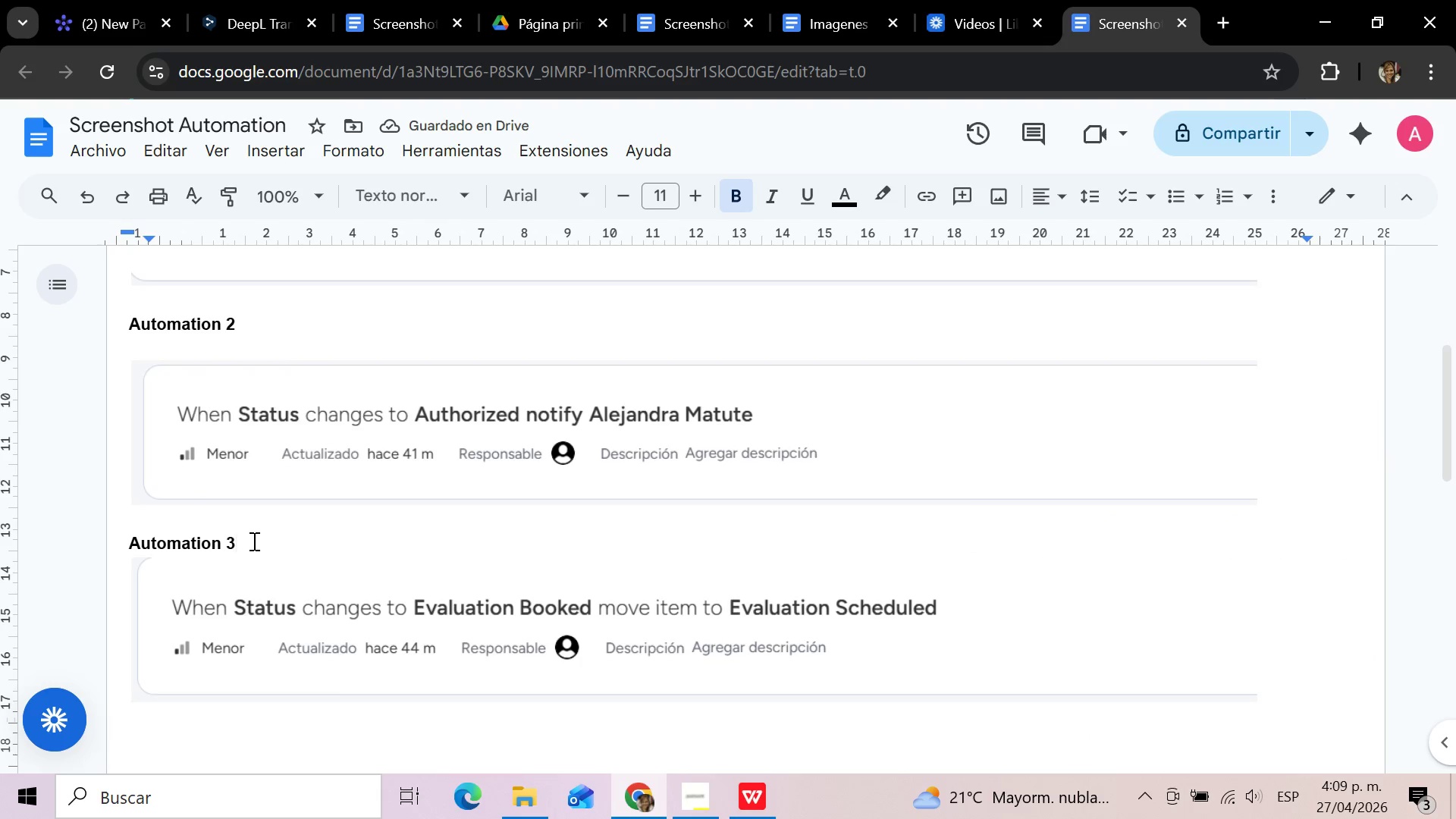 
key(Enter)
 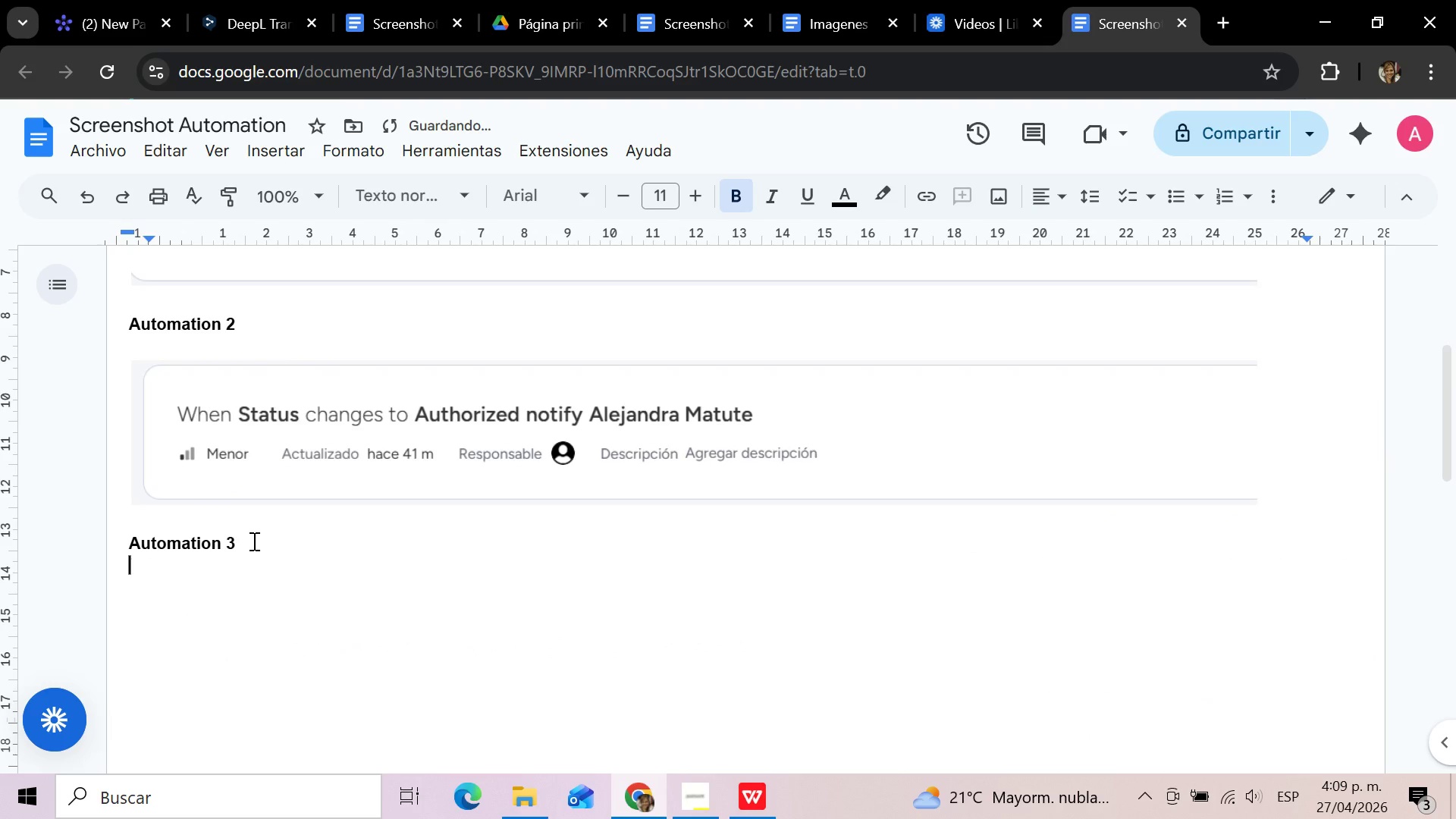 
key(Backspace)
 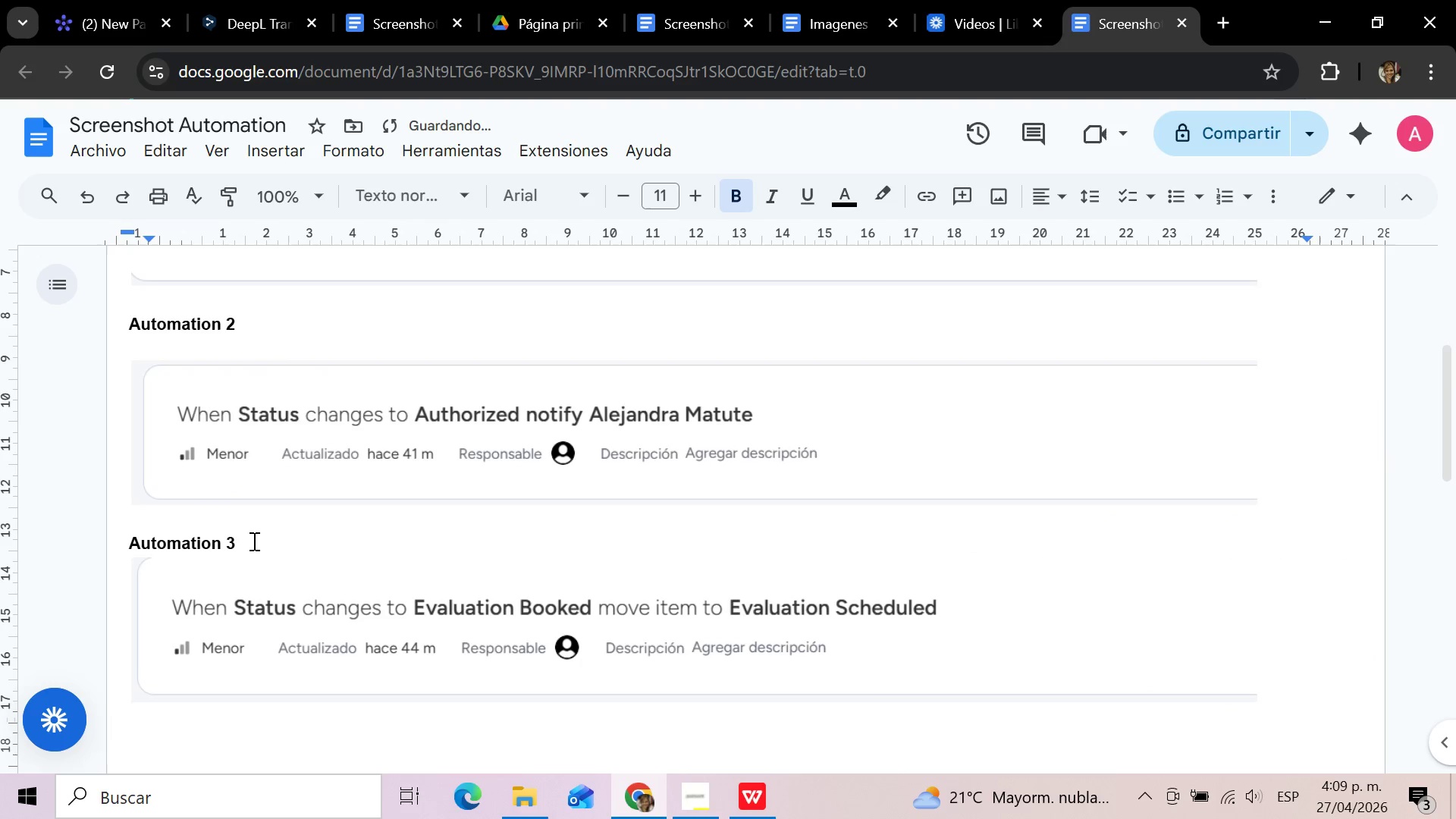 
scroll: coordinate [253, 541], scroll_direction: up, amount: 4.0
 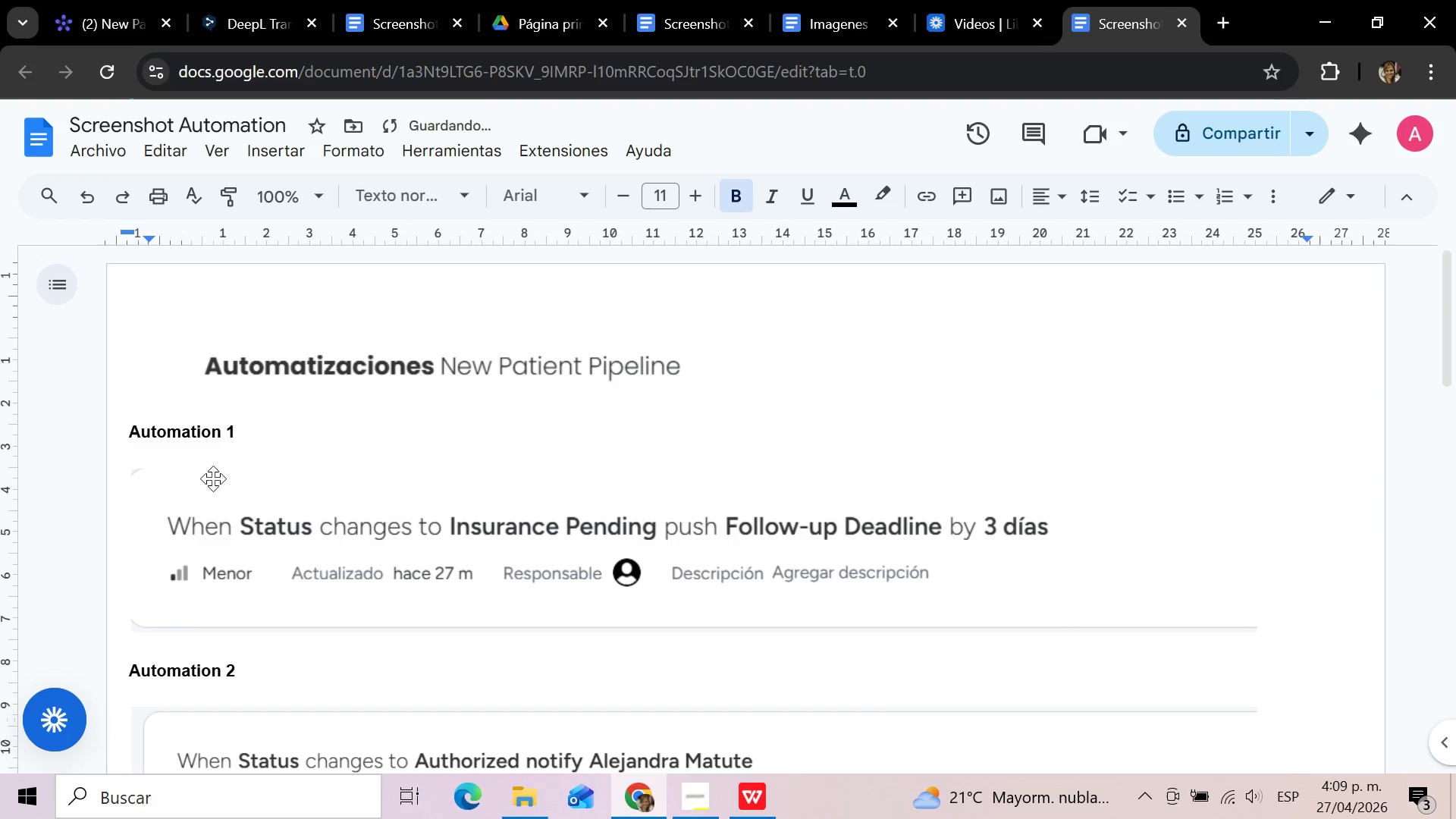 
left_click([204, 464])
 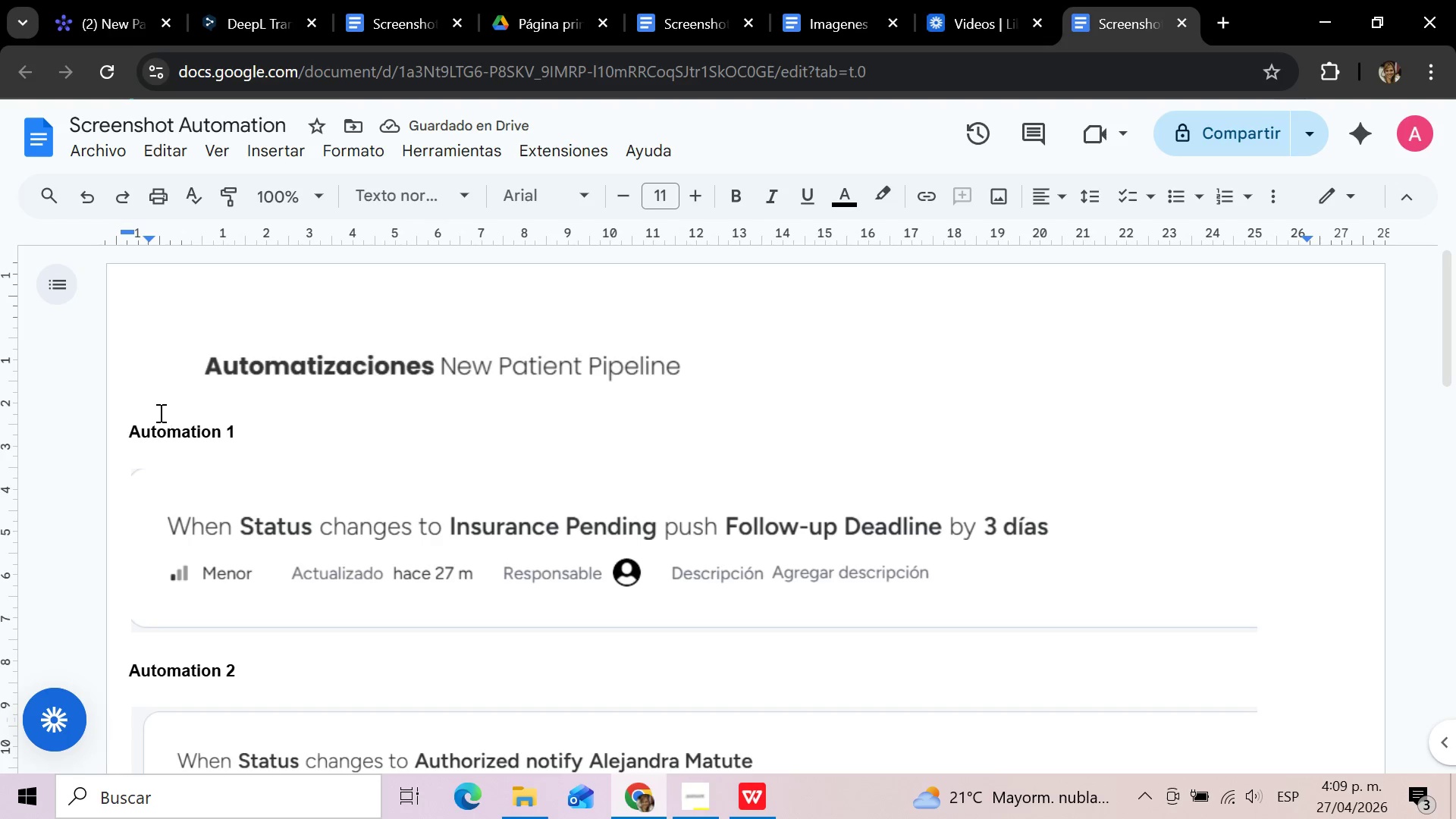 
left_click([149, 397])
 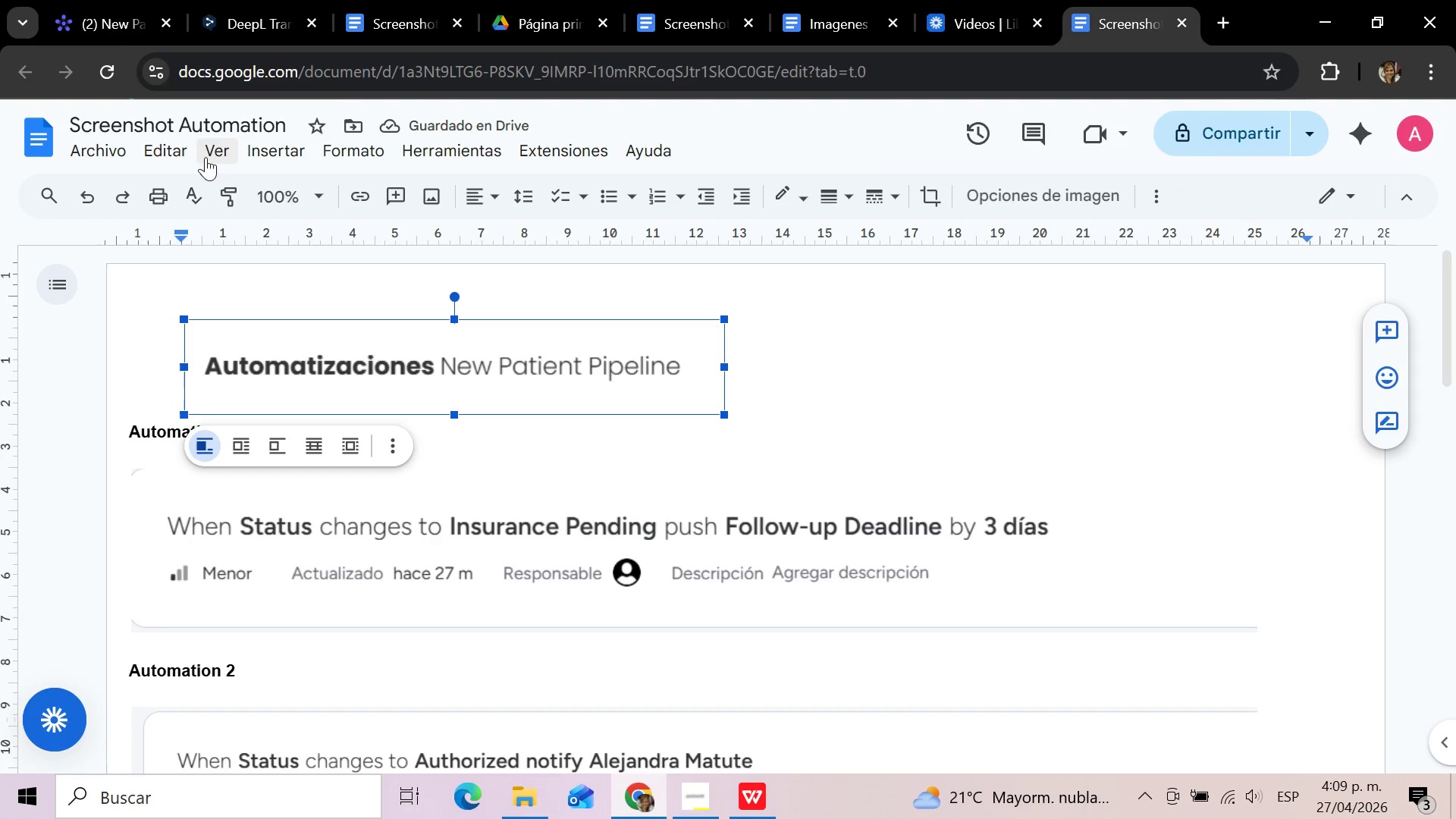 
left_click([93, 0])
 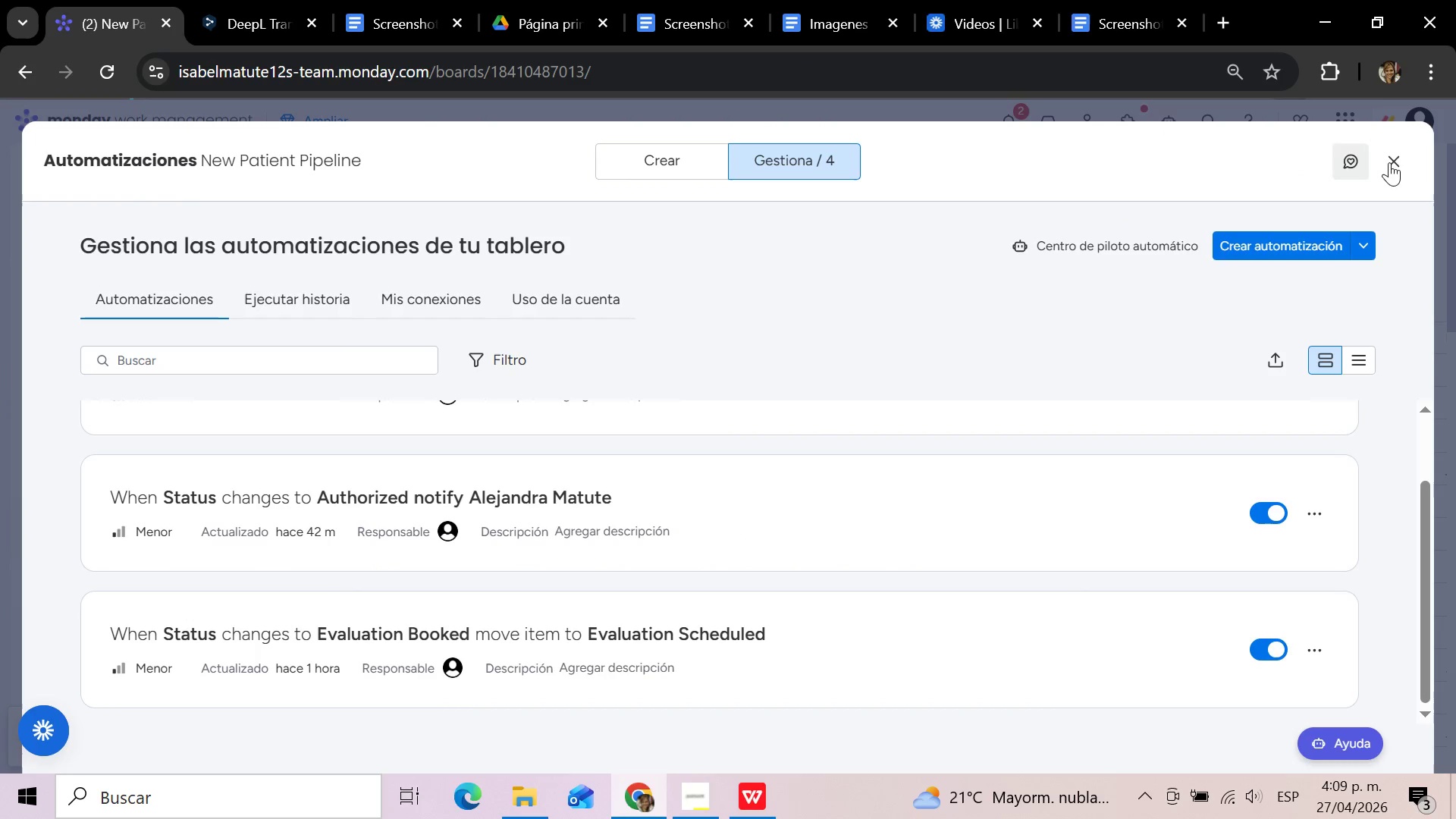 
left_click([1403, 160])
 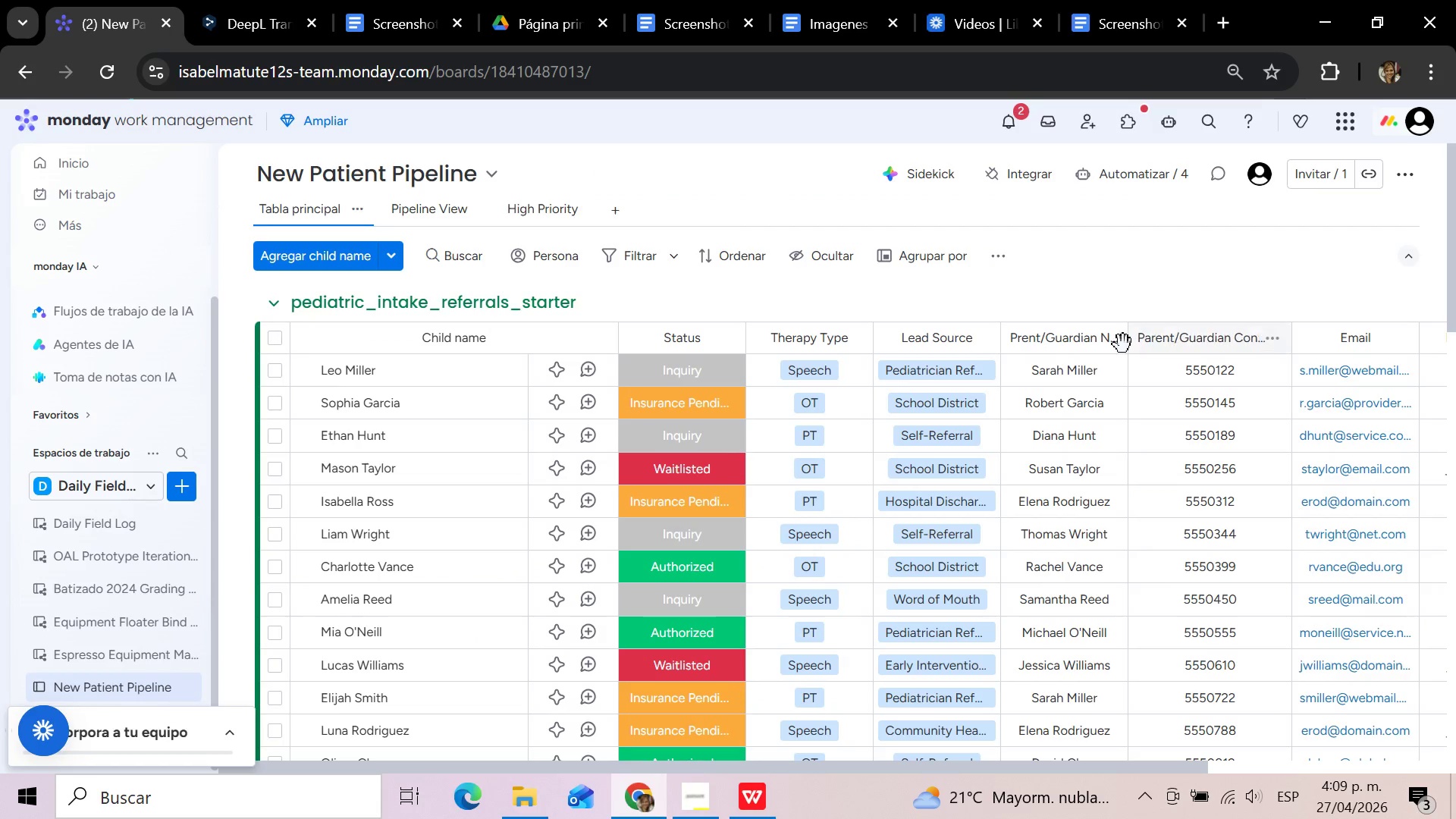 
mouse_move([685, 551])
 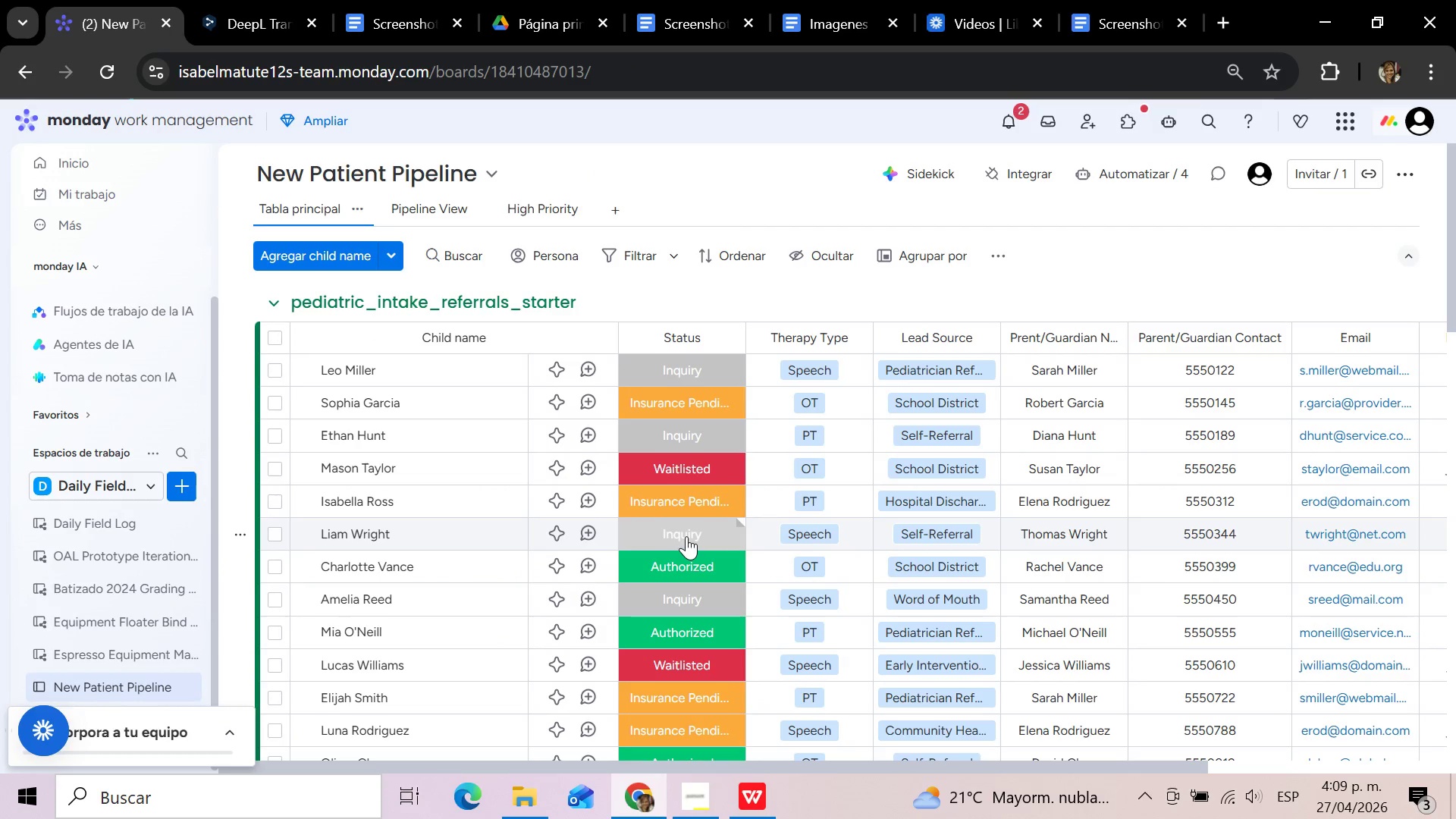 
scroll: coordinate [686, 536], scroll_direction: up, amount: 5.0
 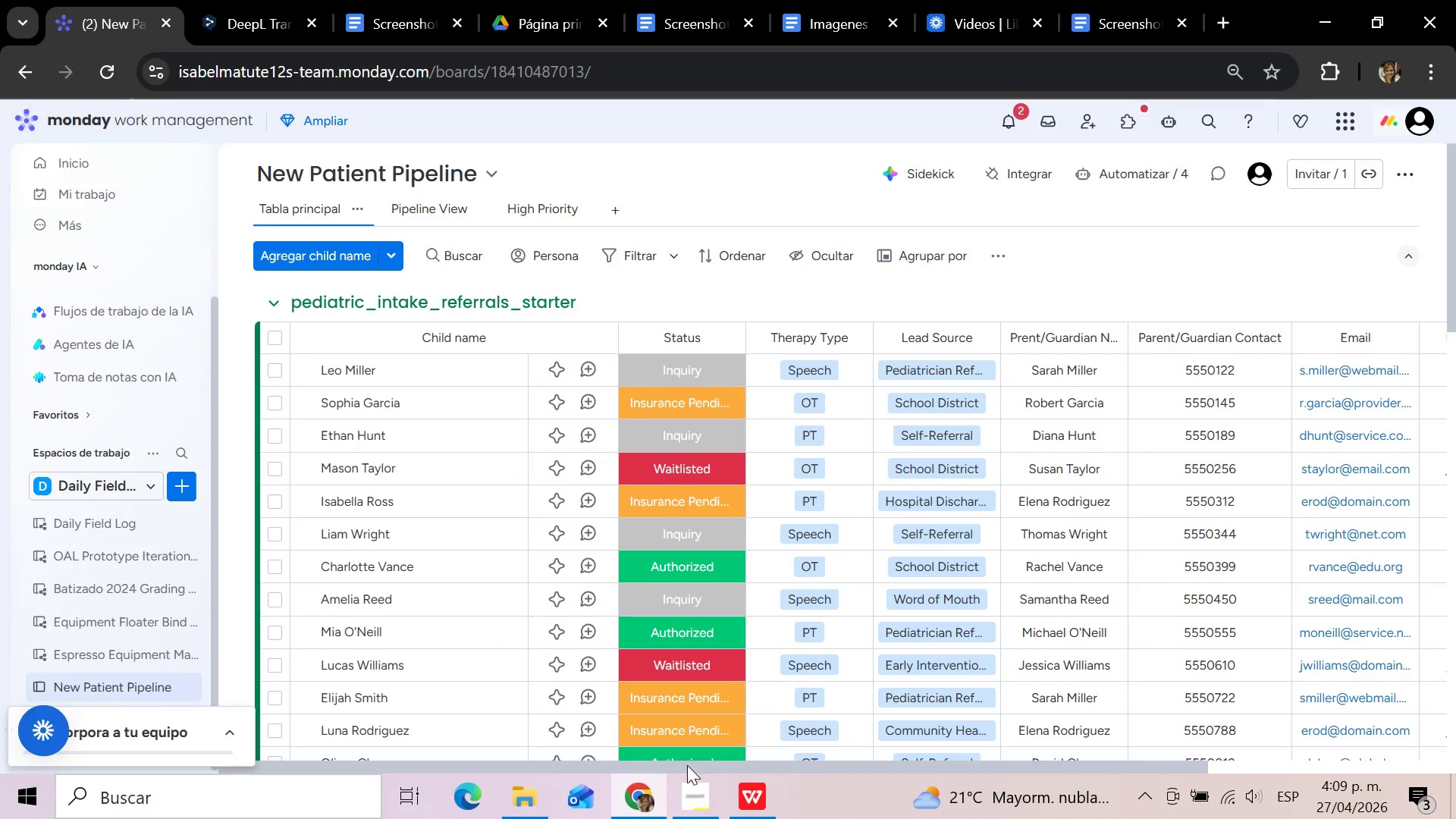 
left_click_drag(start_coordinate=[687, 764], to_coordinate=[485, 760])
 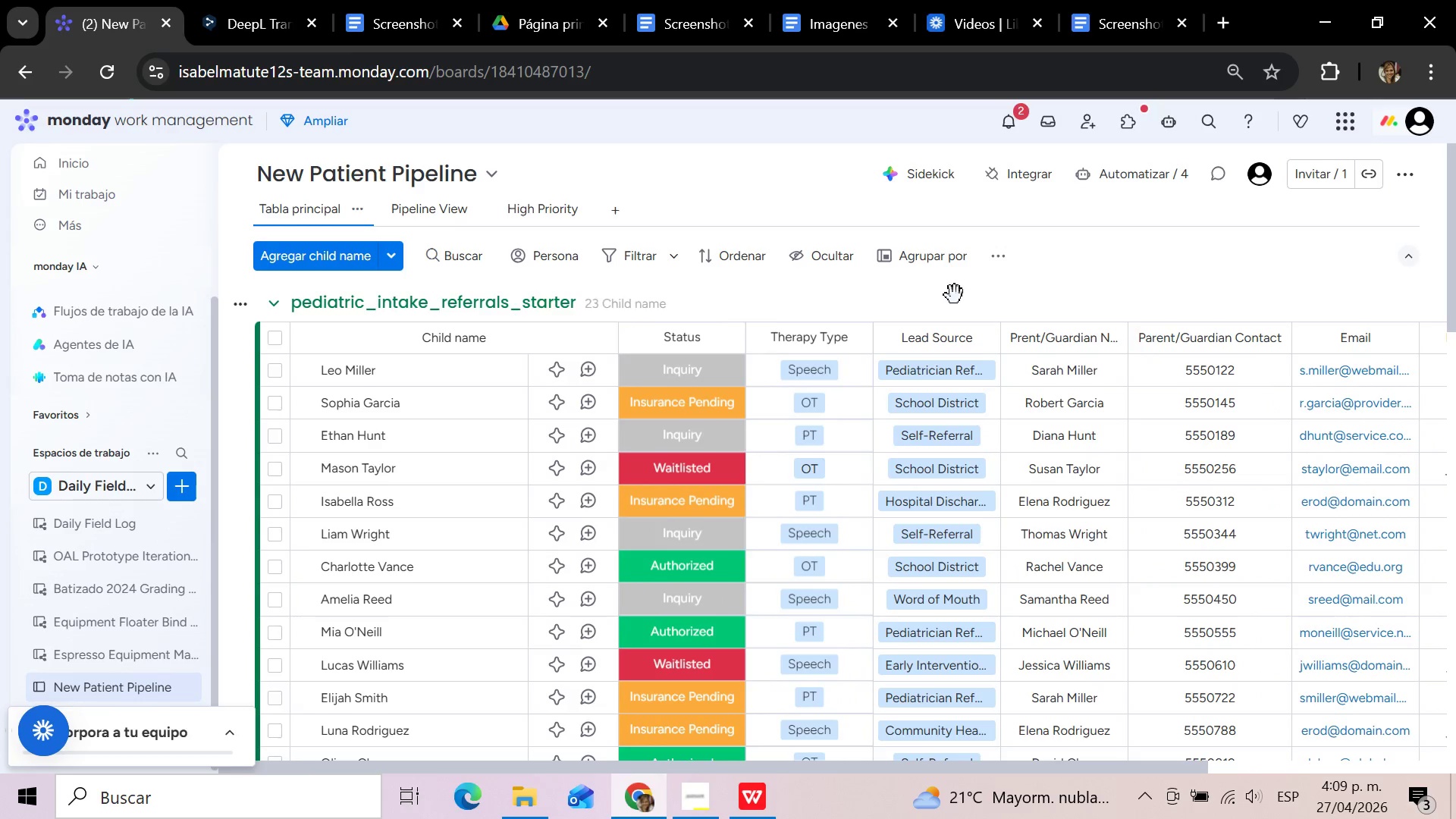 
scroll: coordinate [955, 295], scroll_direction: up, amount: 10.0
 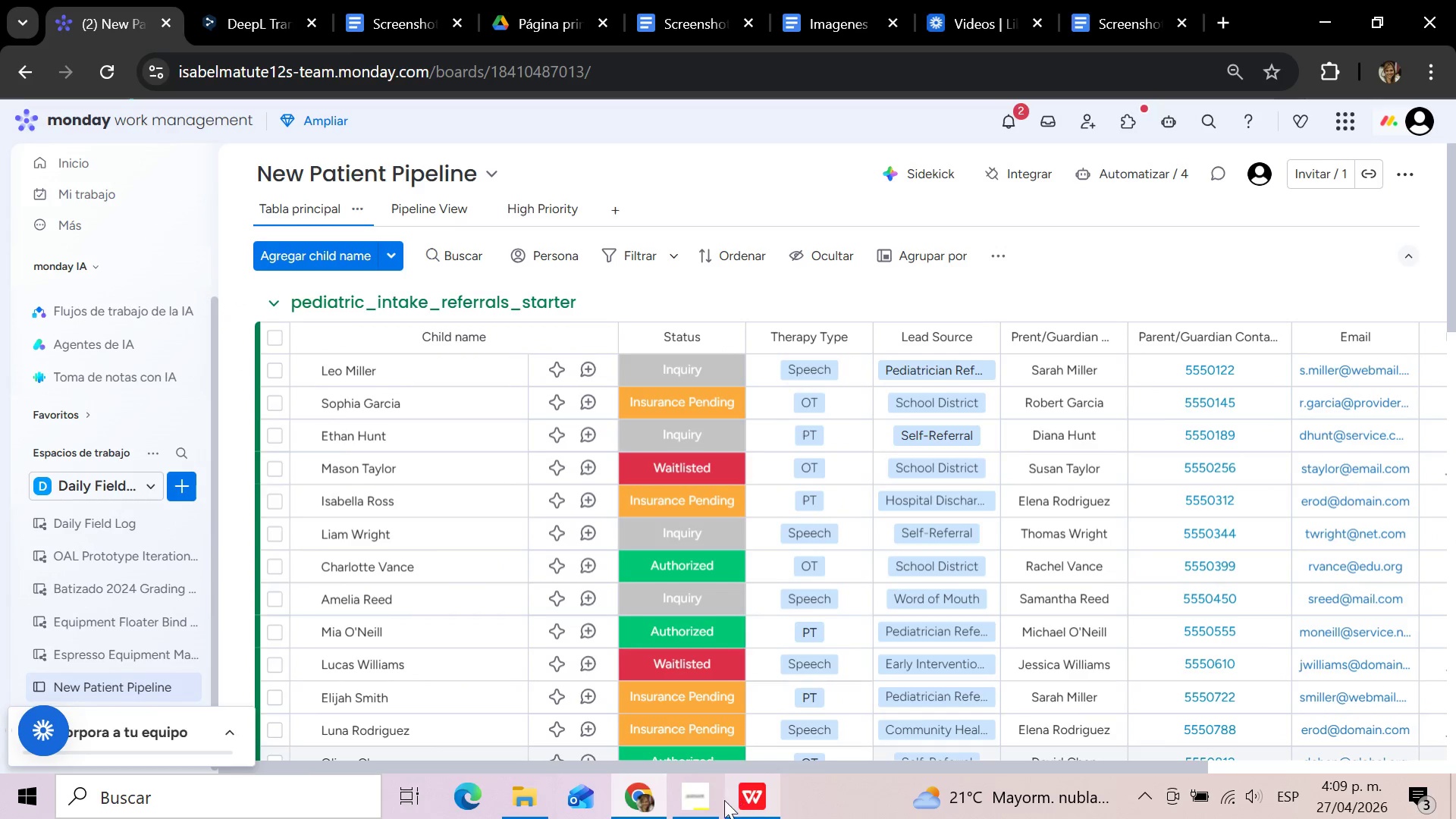 
left_click([697, 801])